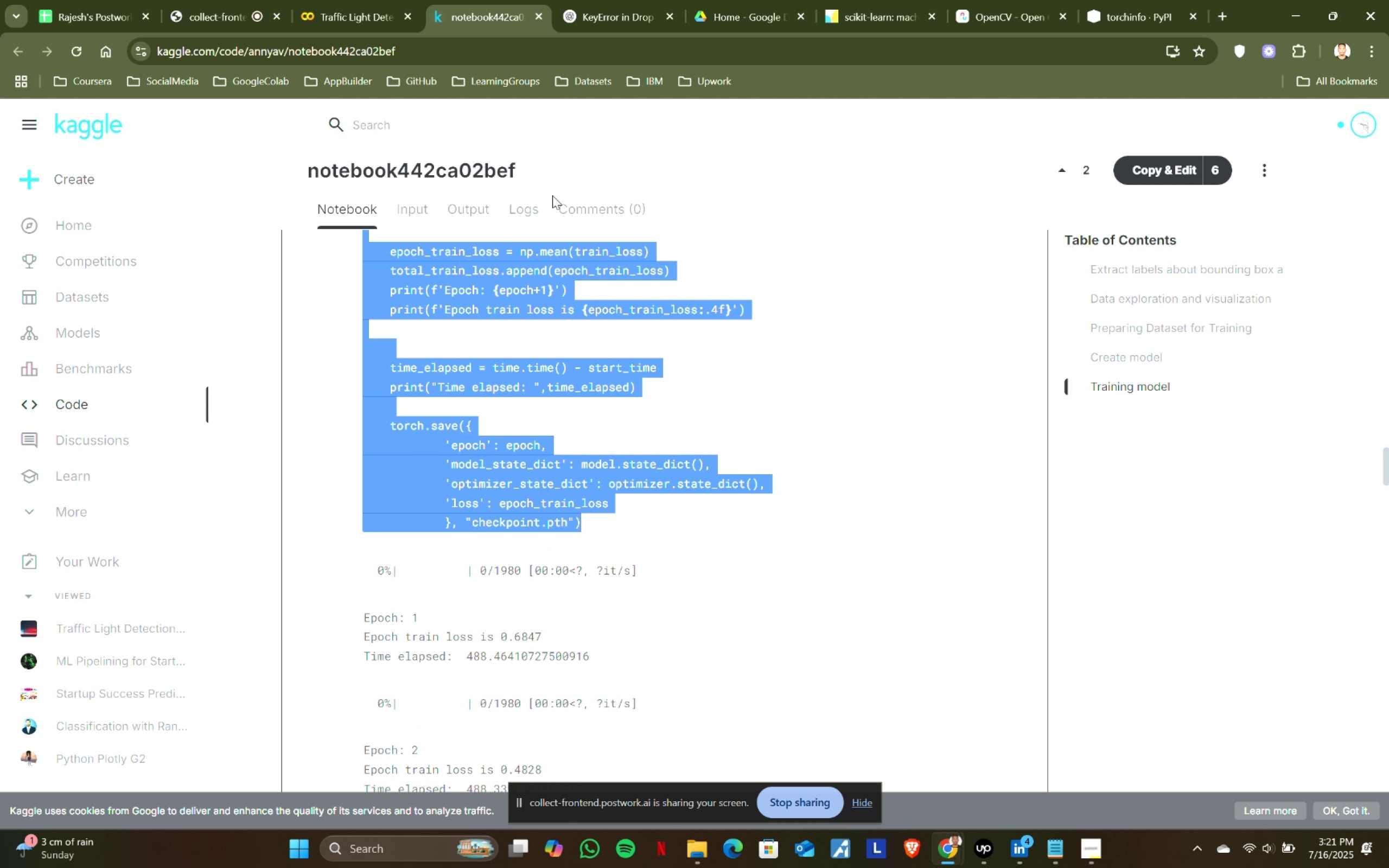 
key(Control+C)
 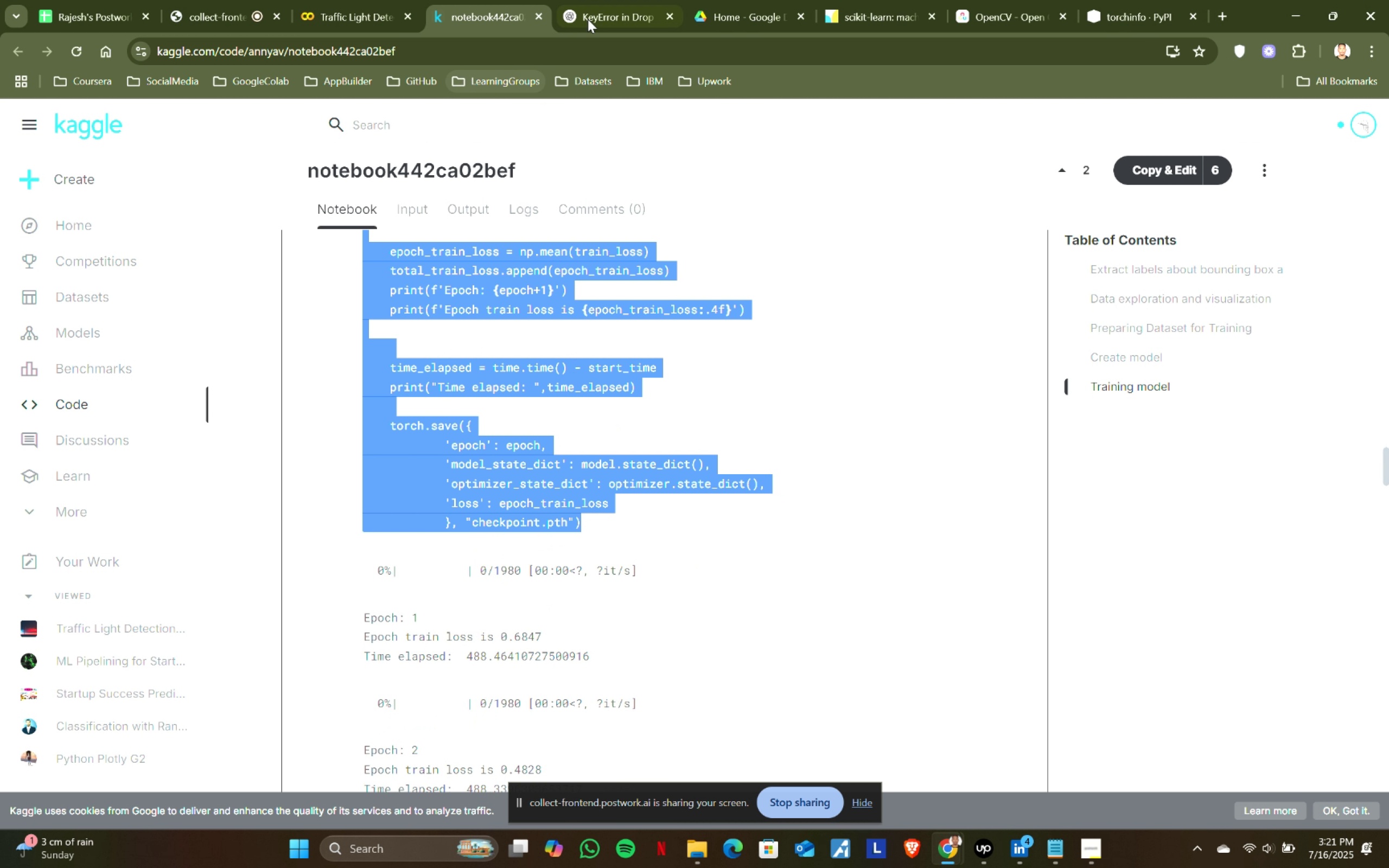 
left_click([589, 17])
 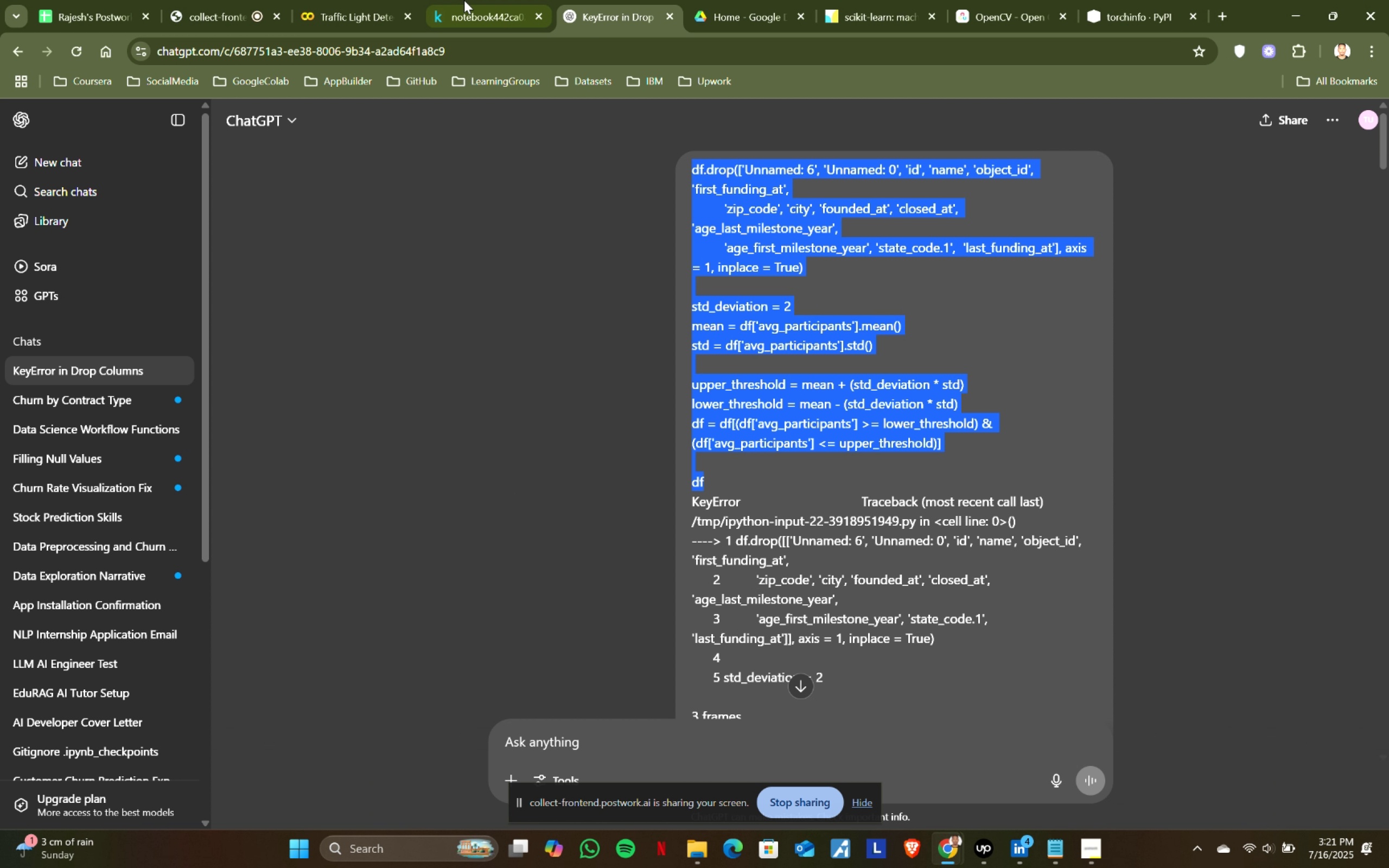 
left_click([339, 0])
 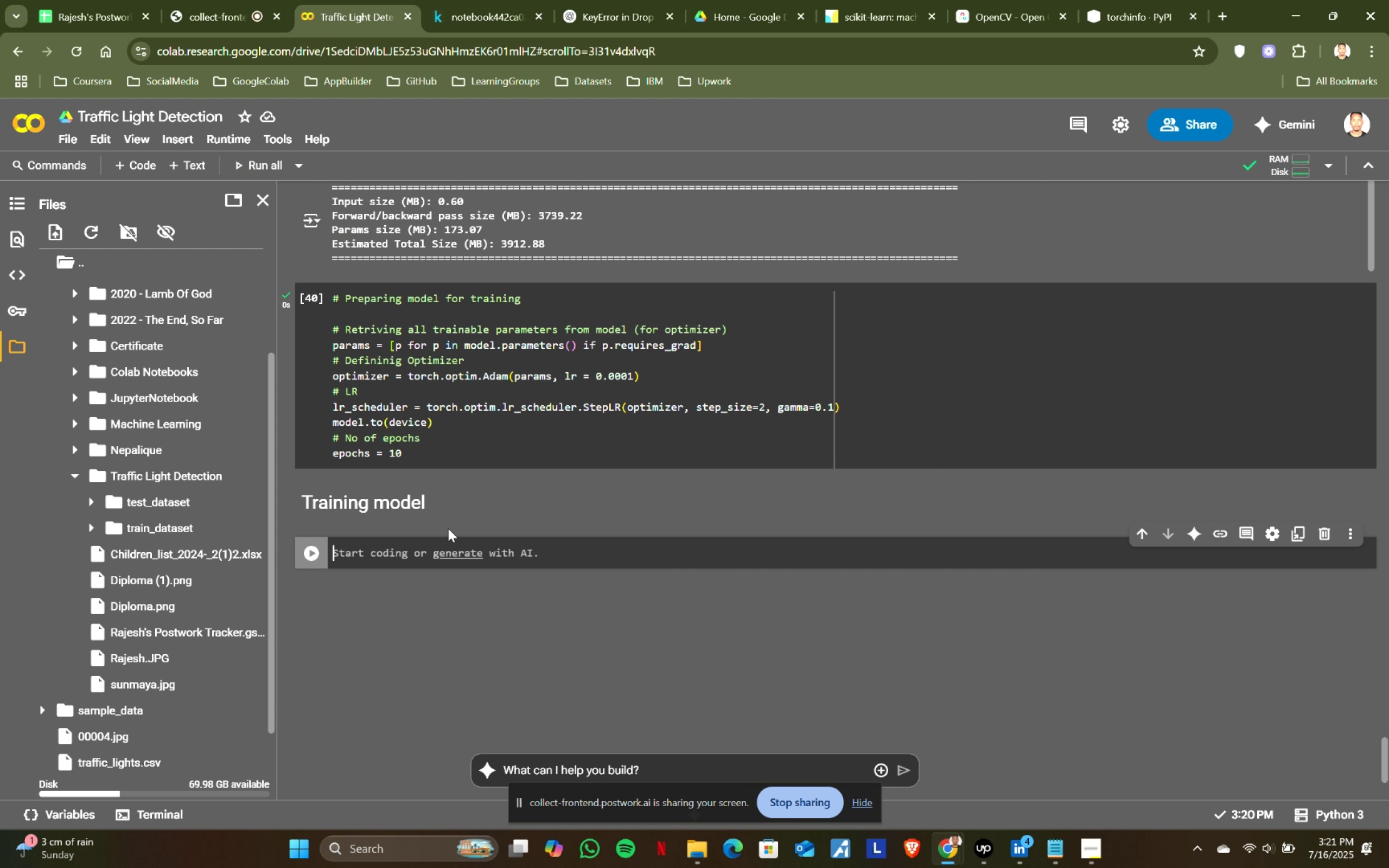 
key(Control+ControlLeft)
 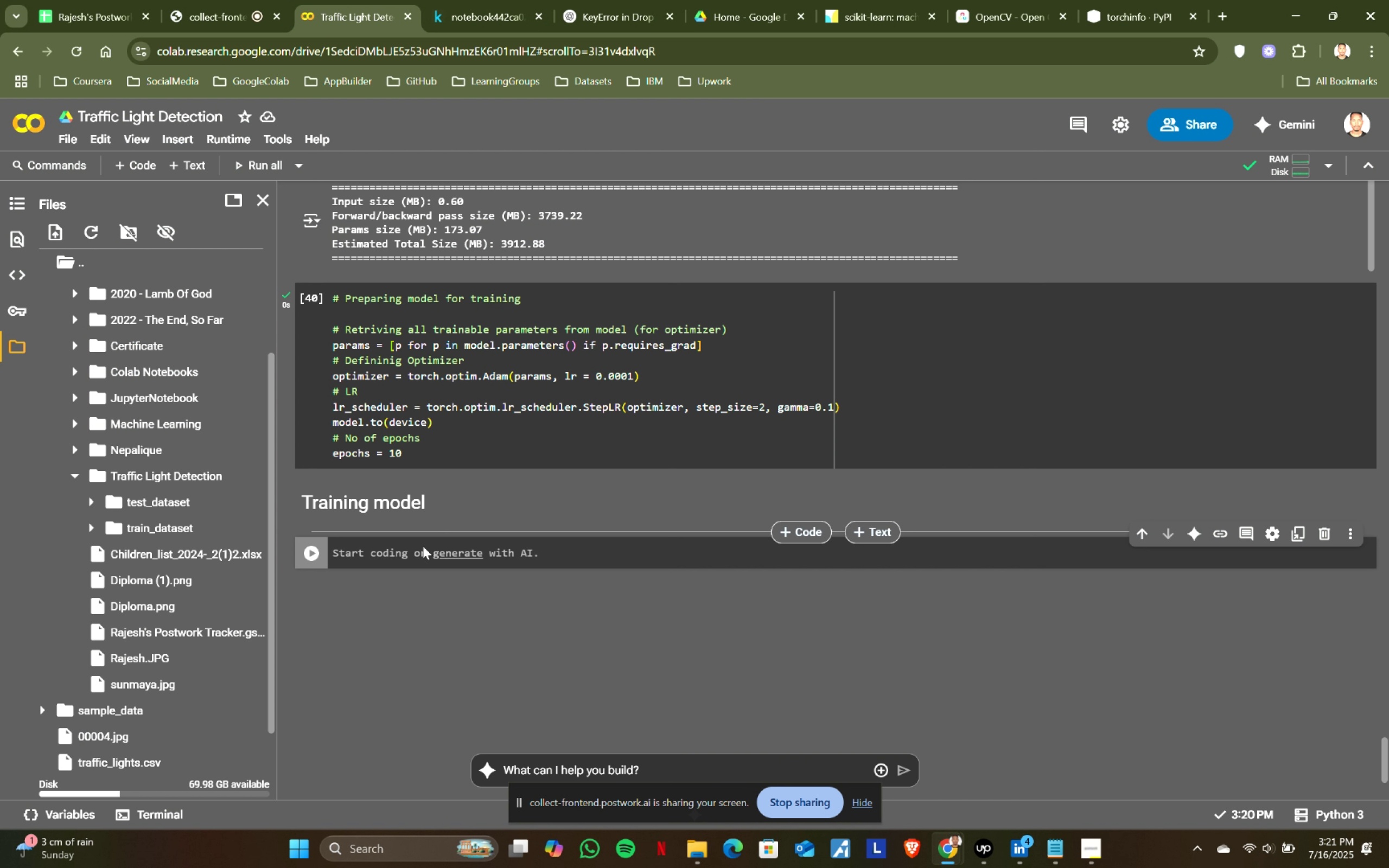 
key(Control+V)
 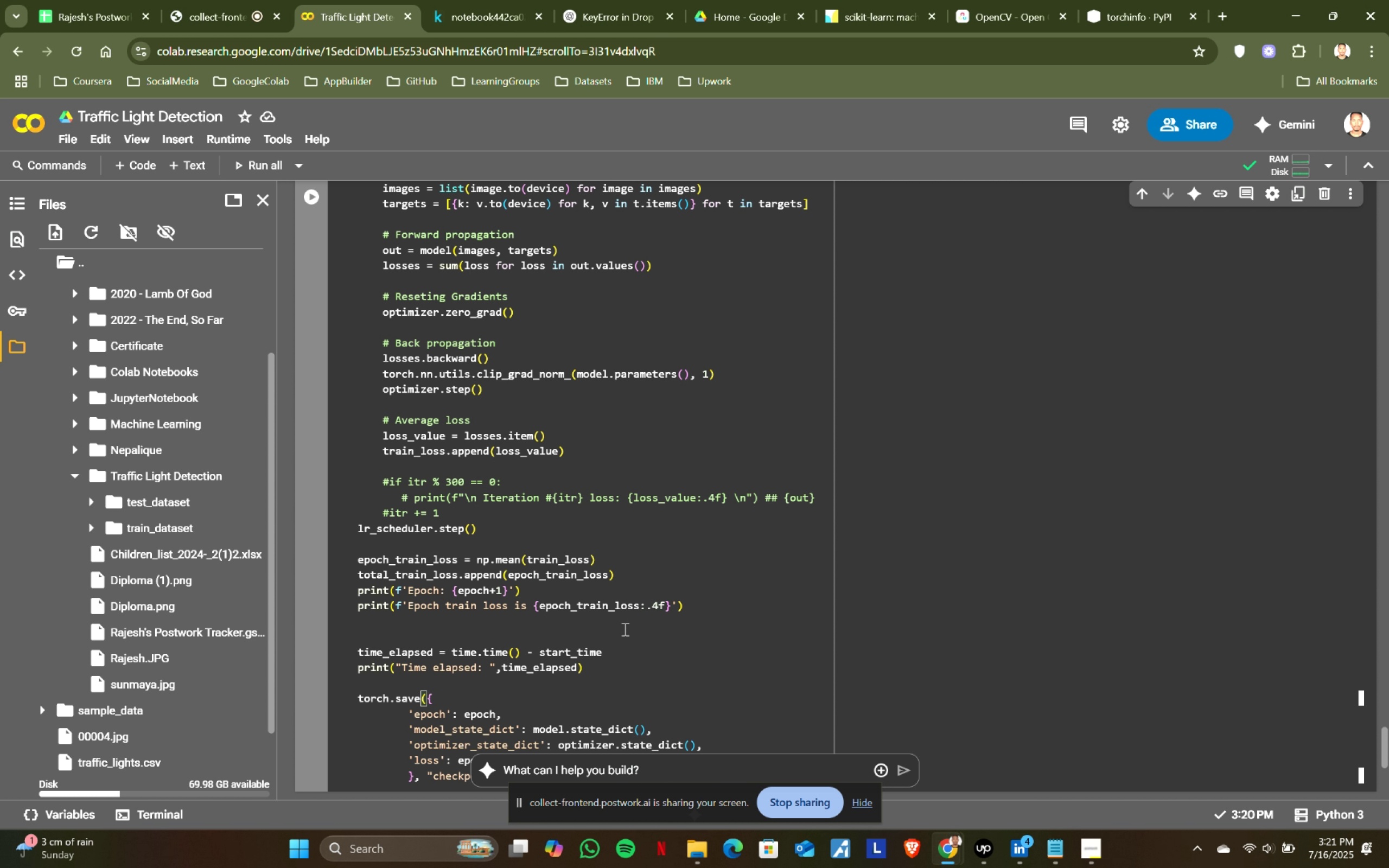 
scroll: coordinate [629, 640], scroll_direction: up, amount: 3.0
 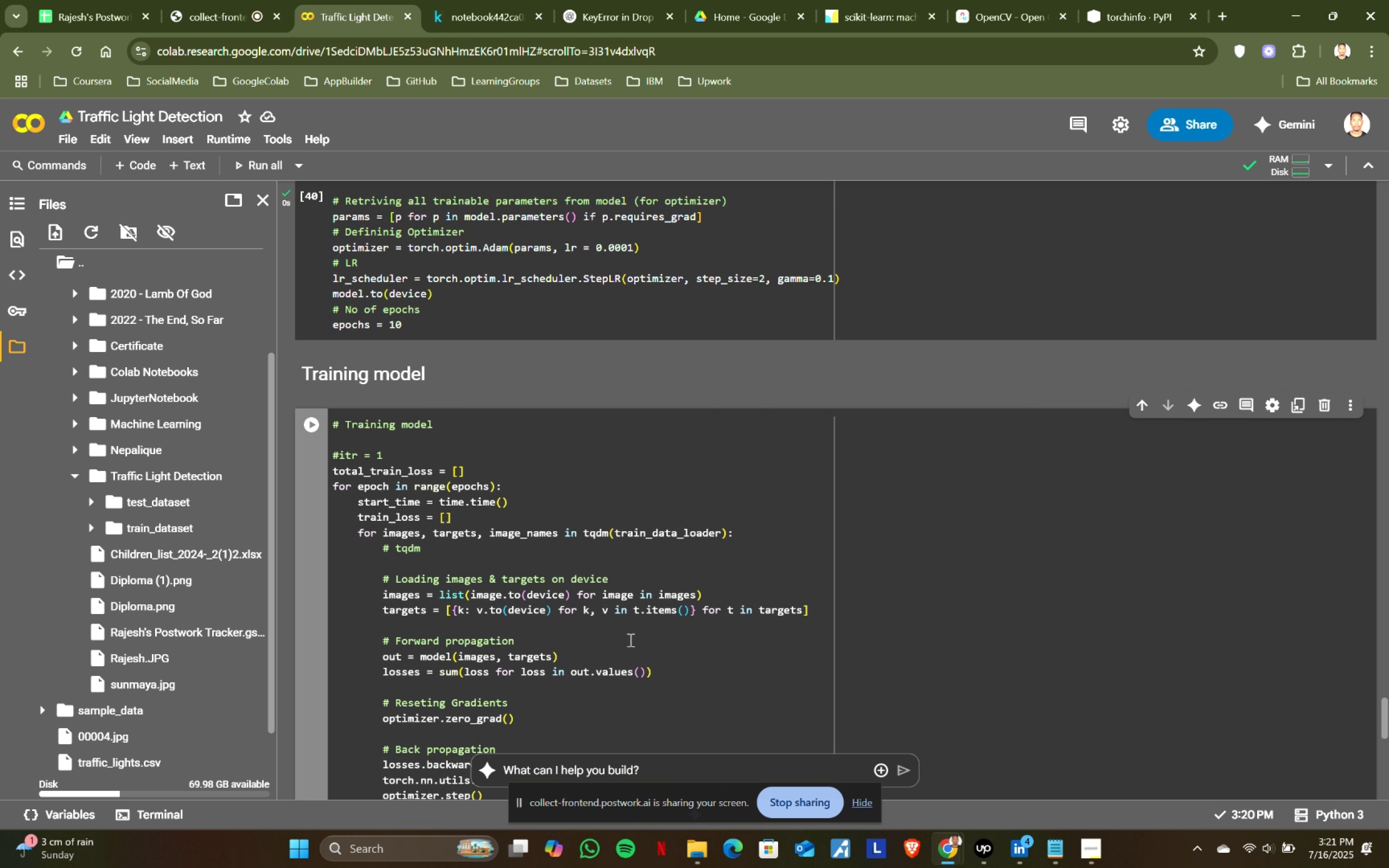 
scroll: coordinate [629, 640], scroll_direction: down, amount: 1.0
 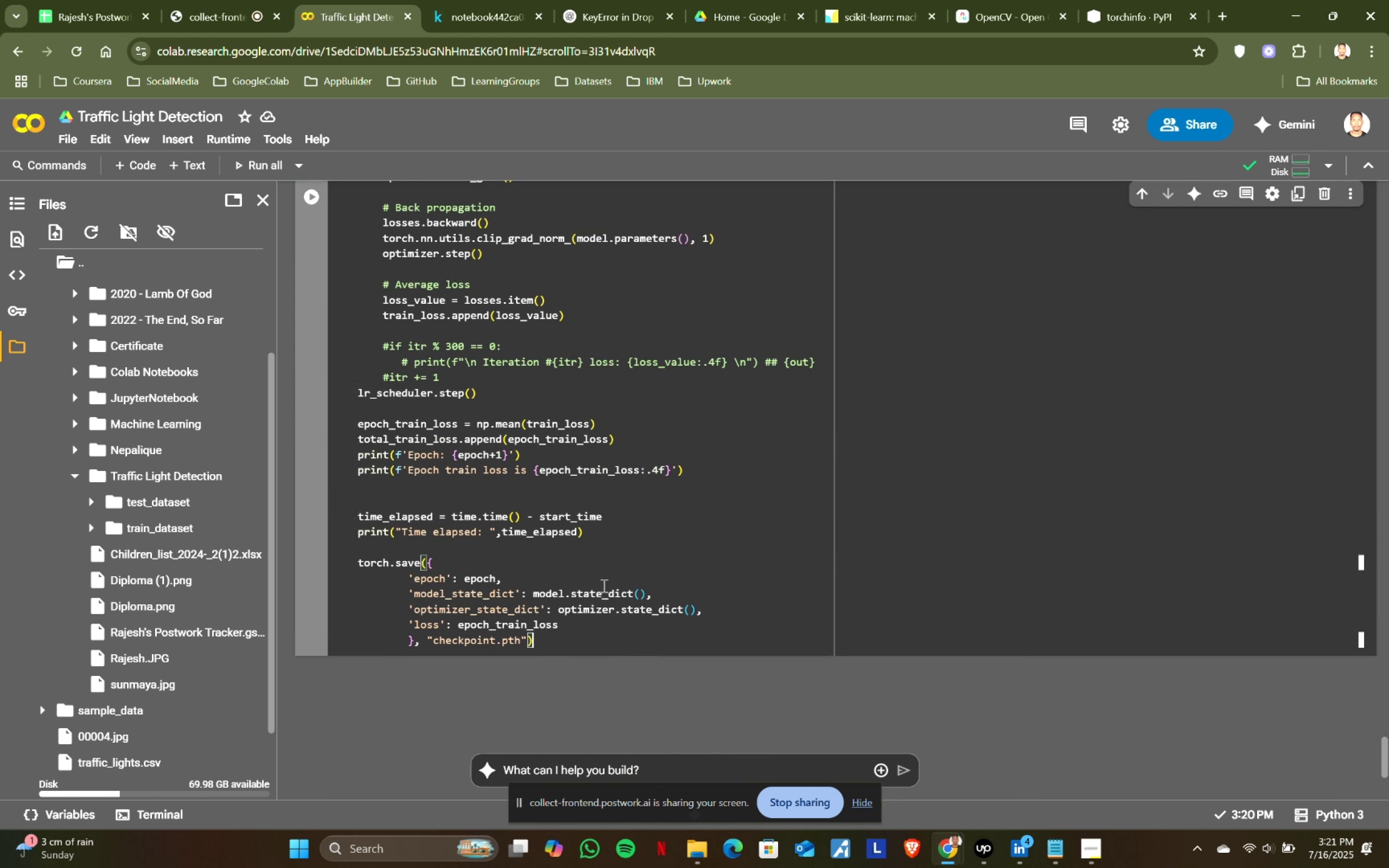 
left_click([613, 517])
 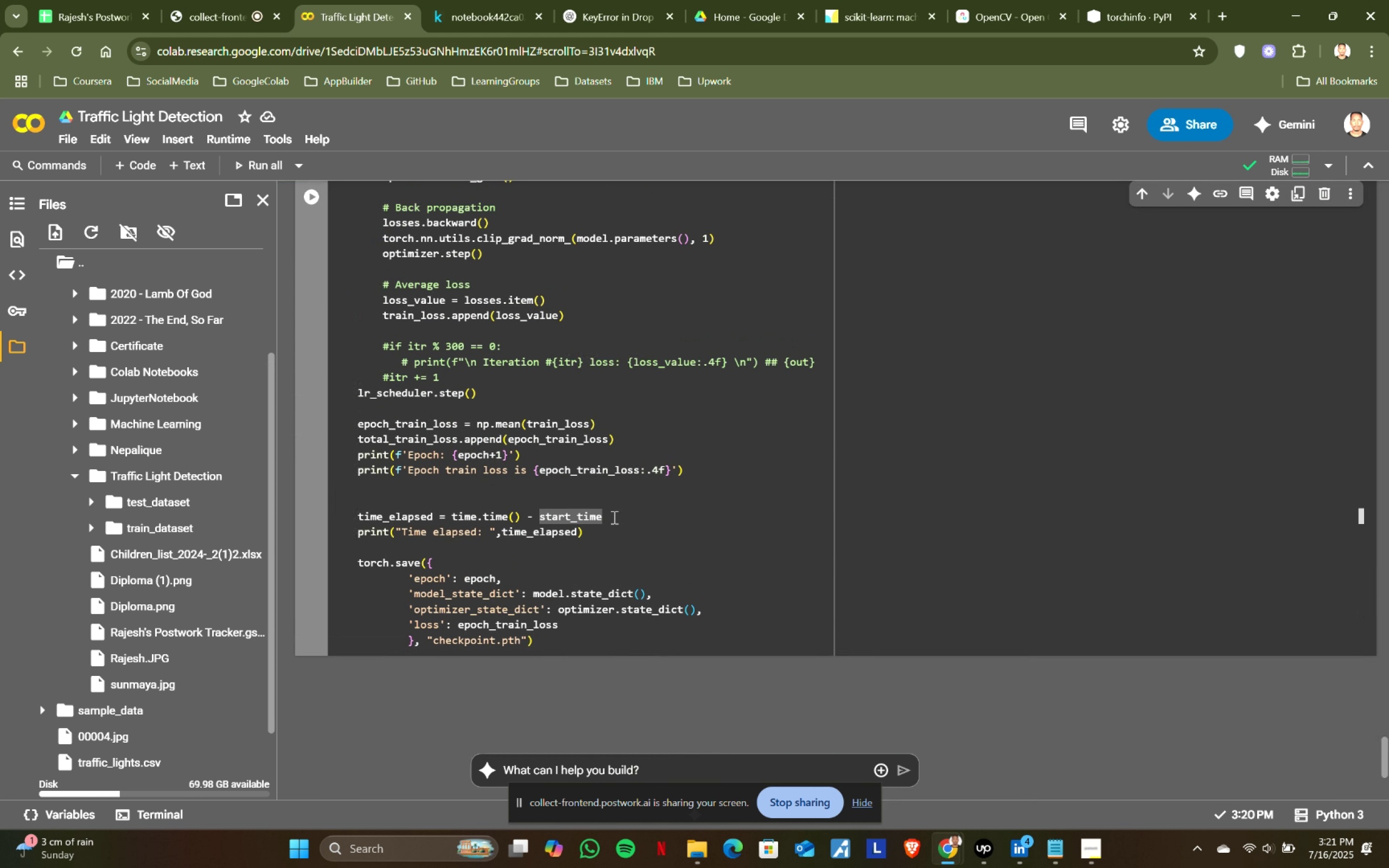 
key(Shift+ShiftRight)
 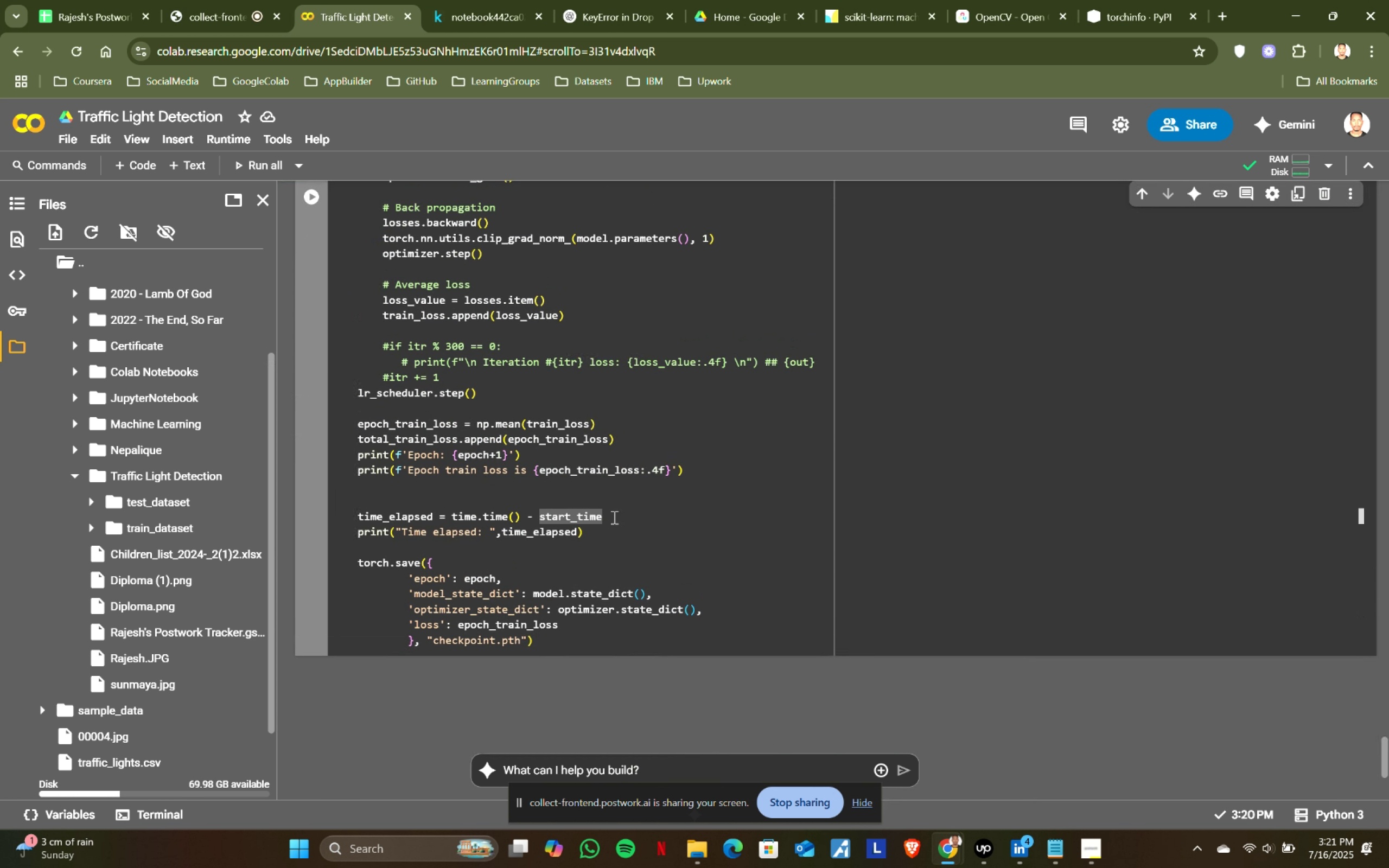 
key(Shift+Enter)
 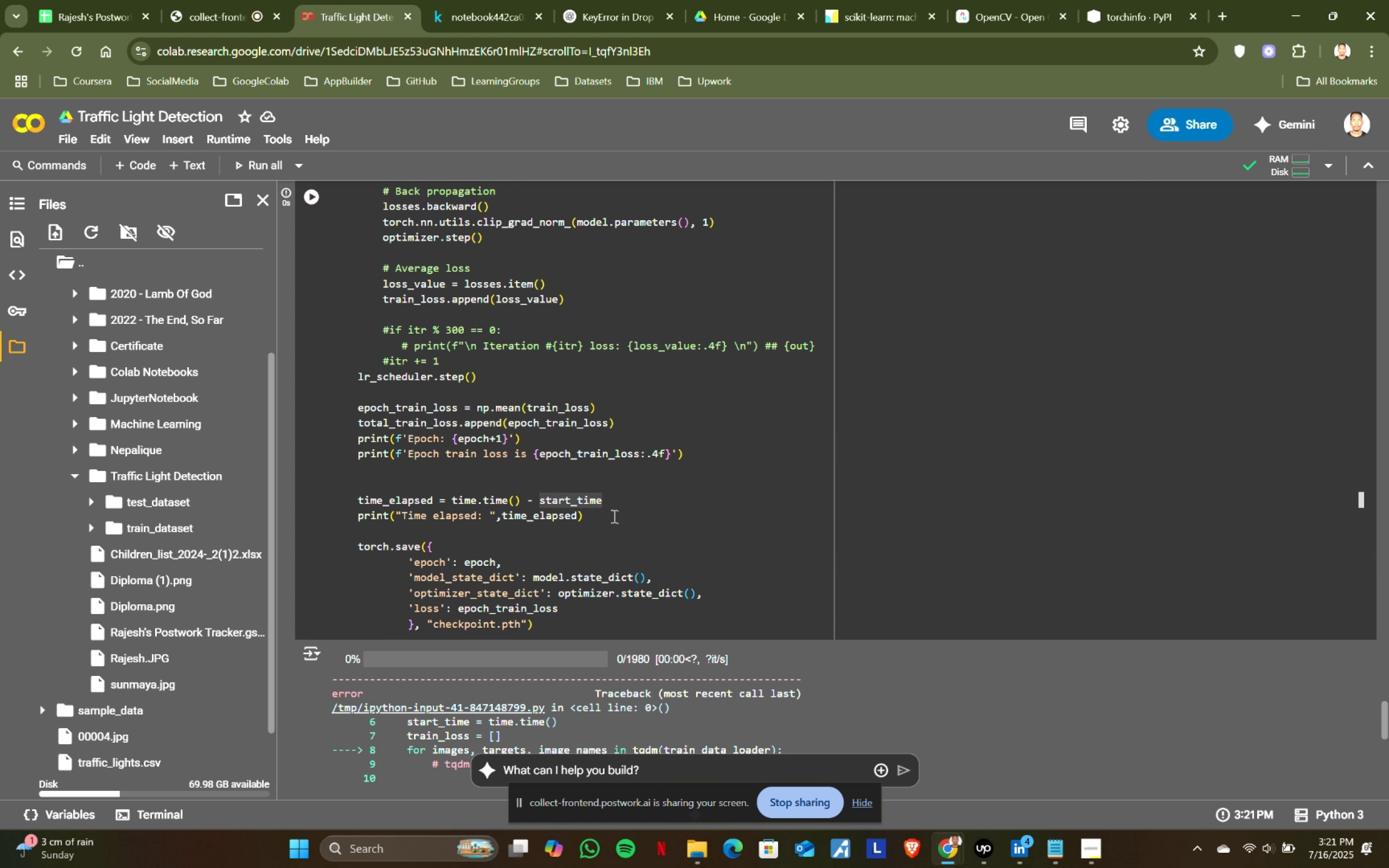 
scroll: coordinate [613, 516], scroll_direction: down, amount: 2.0
 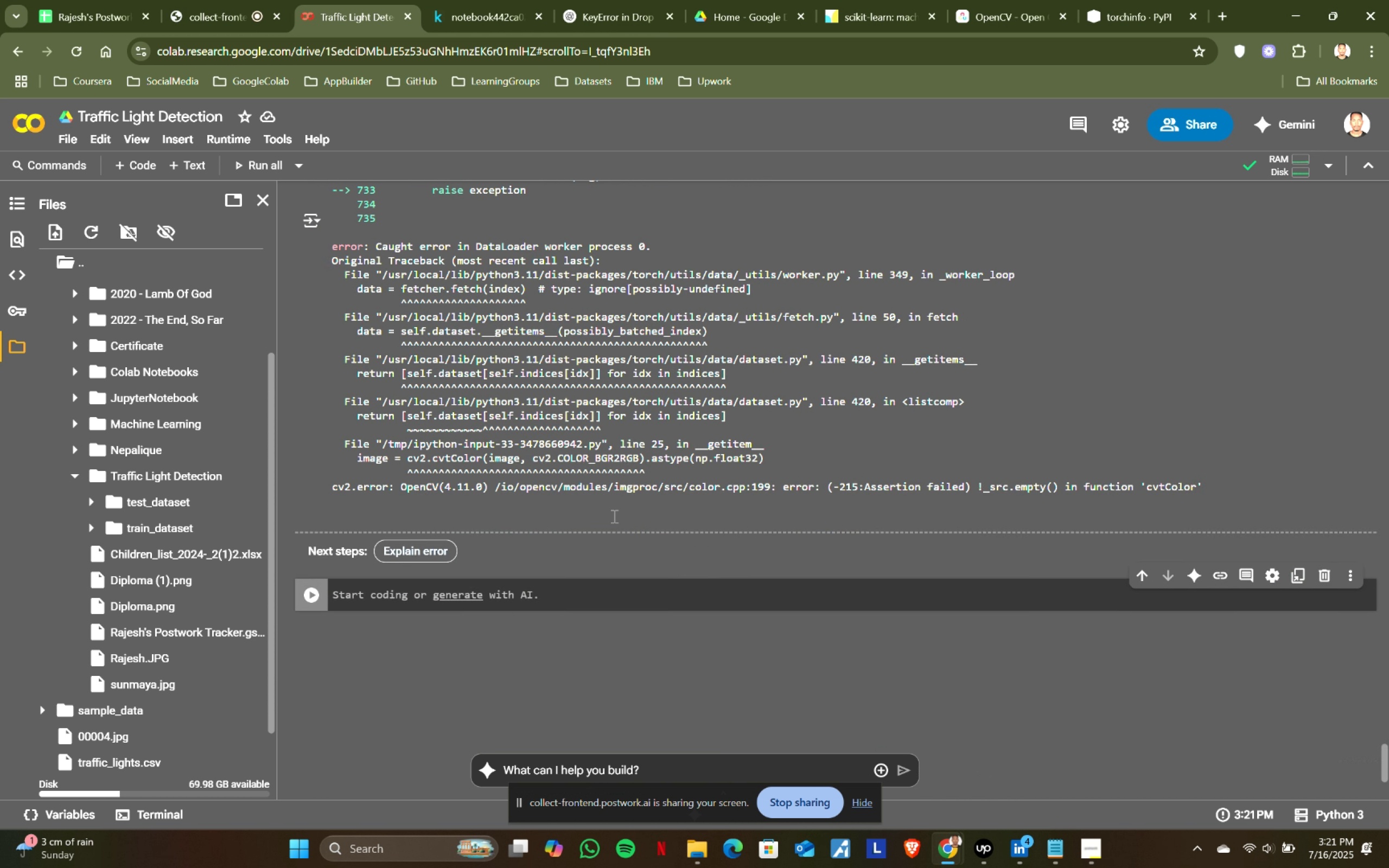 
scroll: coordinate [613, 516], scroll_direction: up, amount: 9.0
 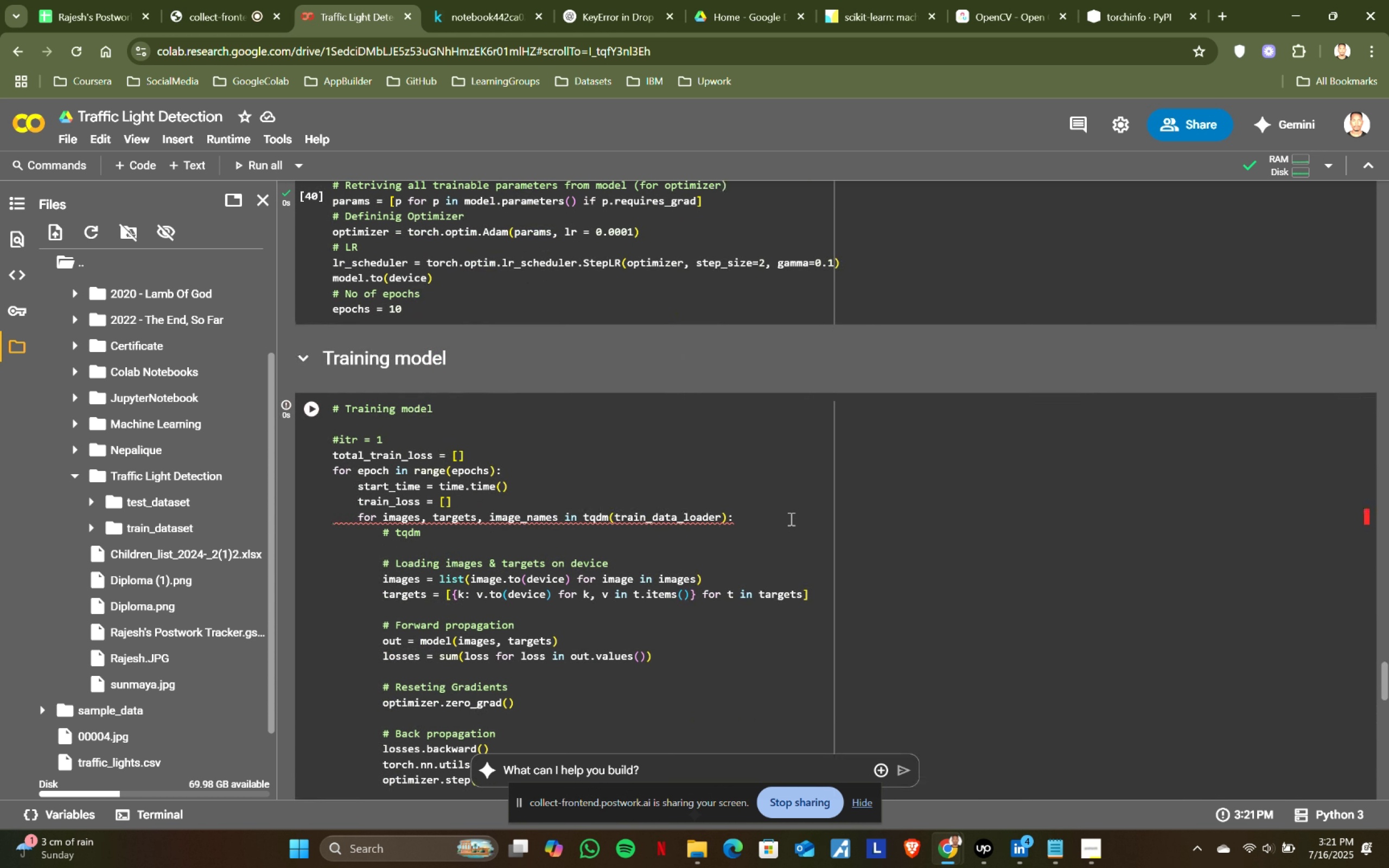 
scroll: coordinate [792, 519], scroll_direction: down, amount: 7.0
 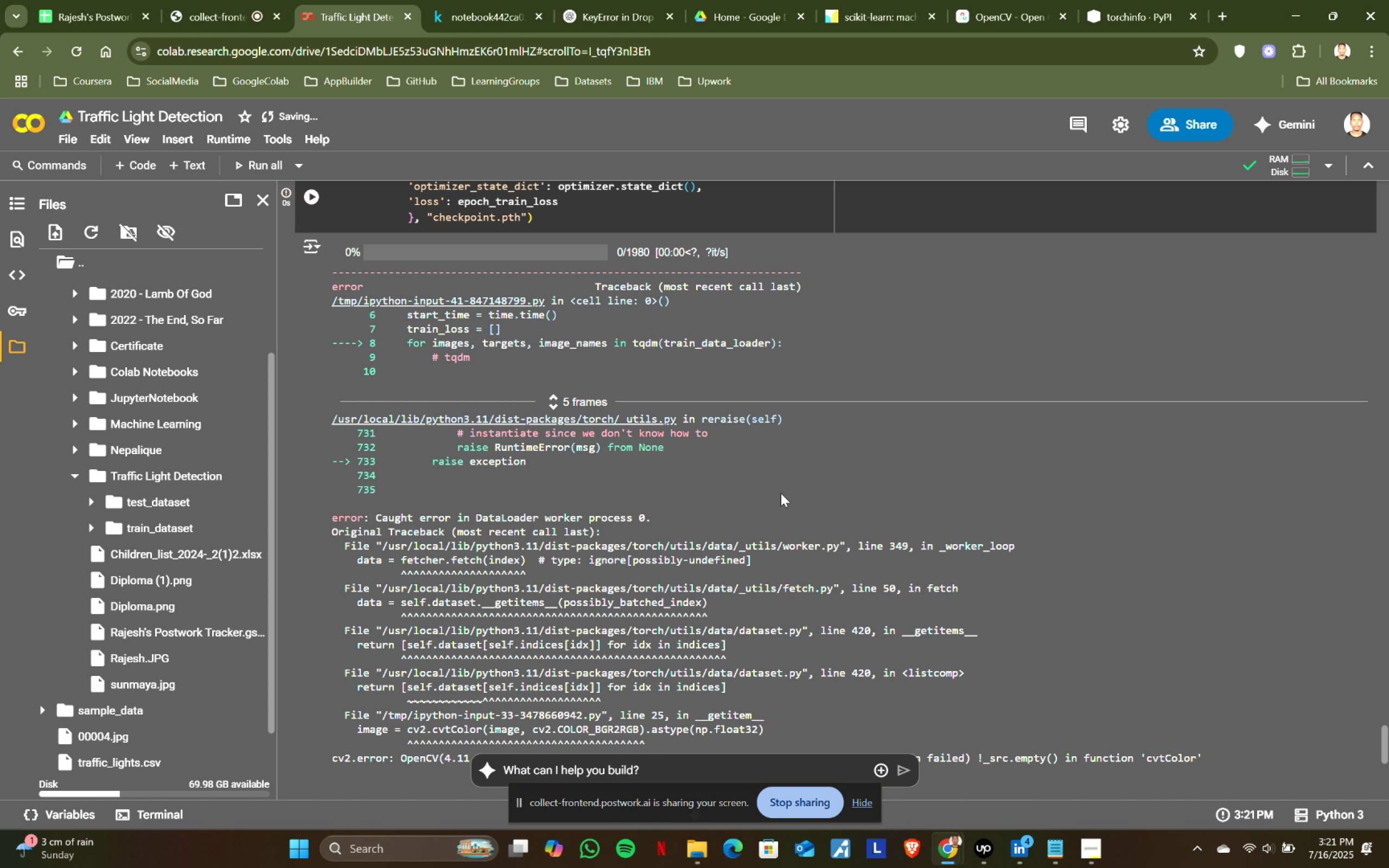 
left_click([469, 0])
 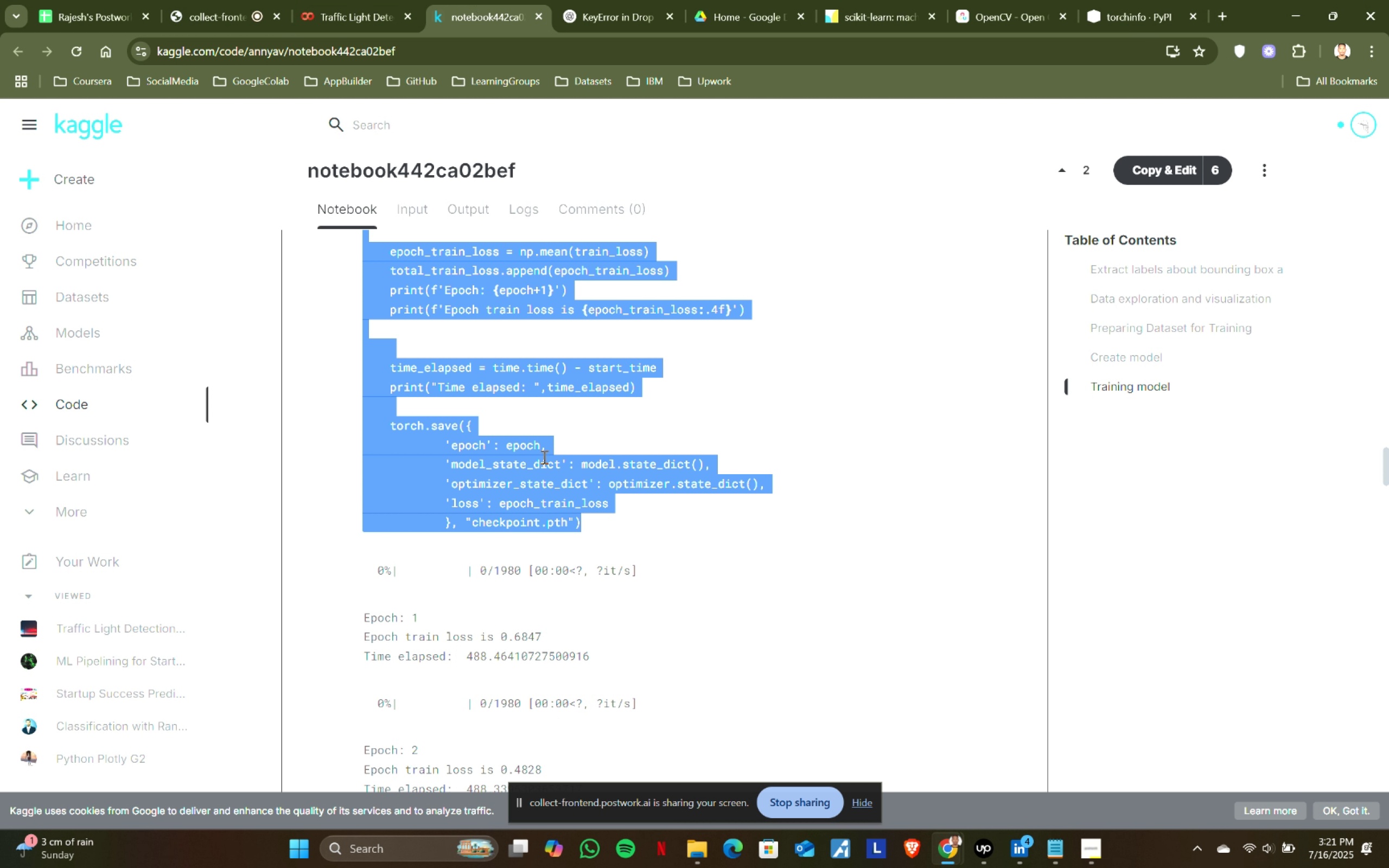 
scroll: coordinate [548, 484], scroll_direction: down, amount: 1.0
 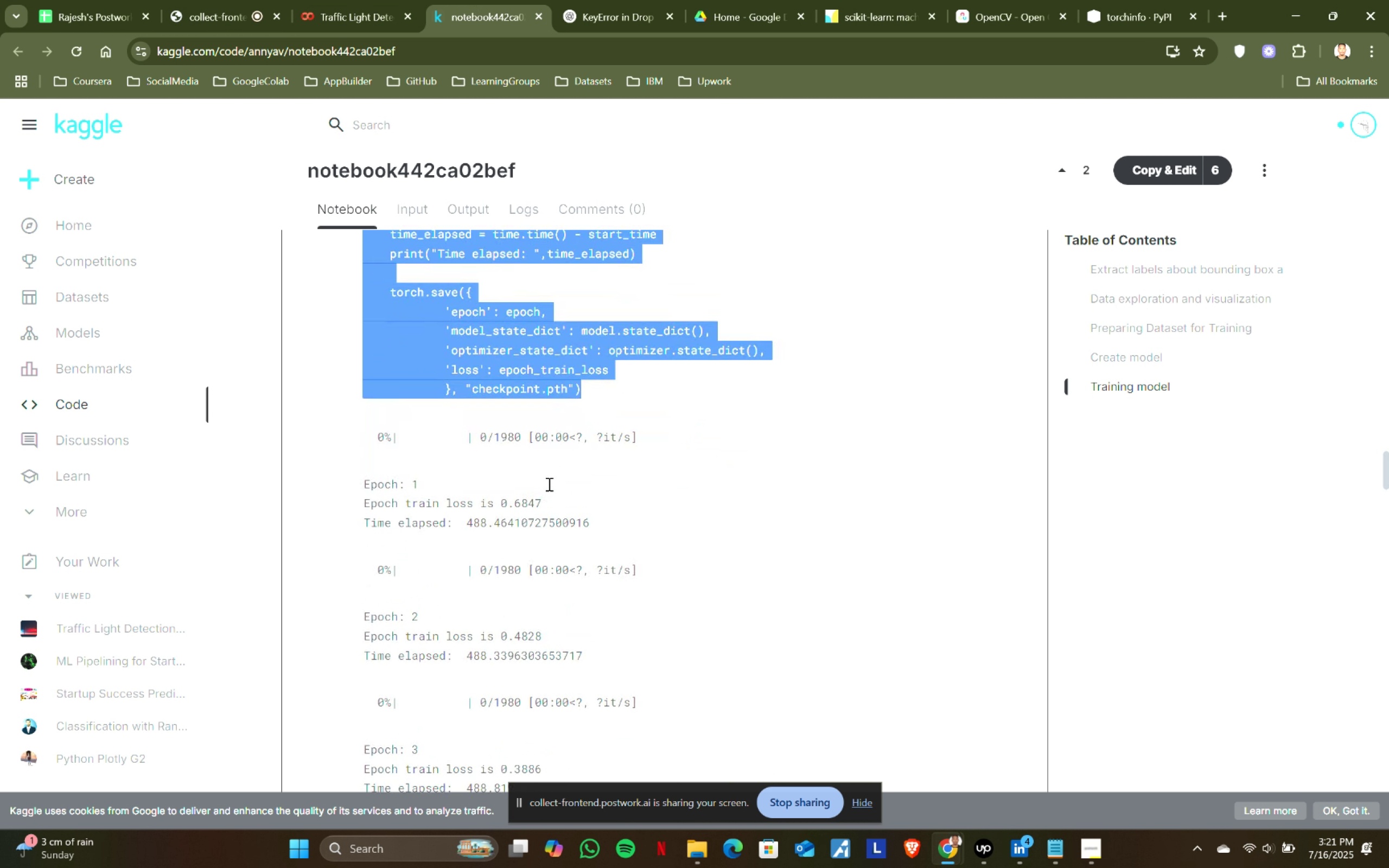 
scroll: coordinate [548, 484], scroll_direction: up, amount: 10.0
 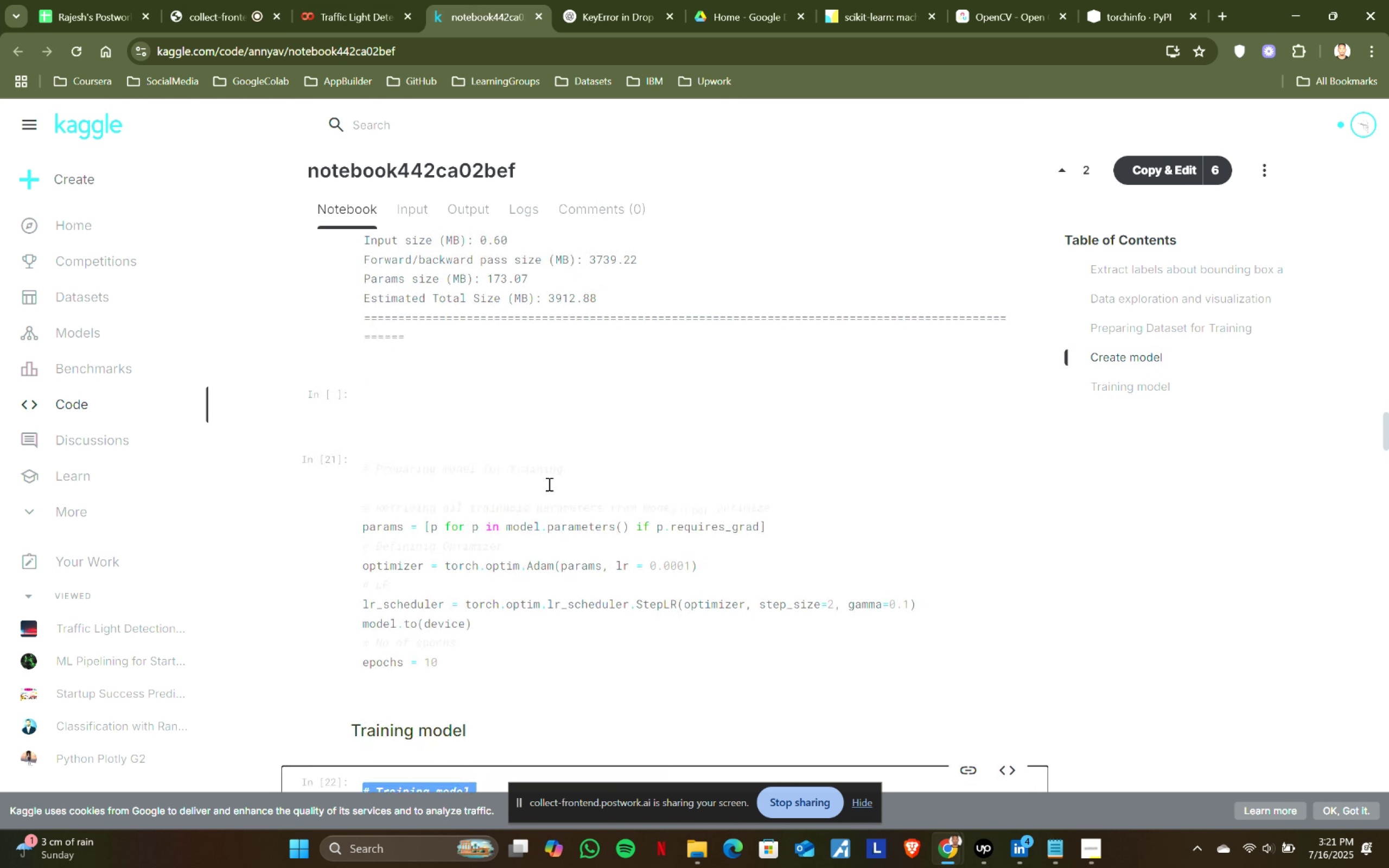 
scroll: coordinate [548, 484], scroll_direction: down, amount: 2.0
 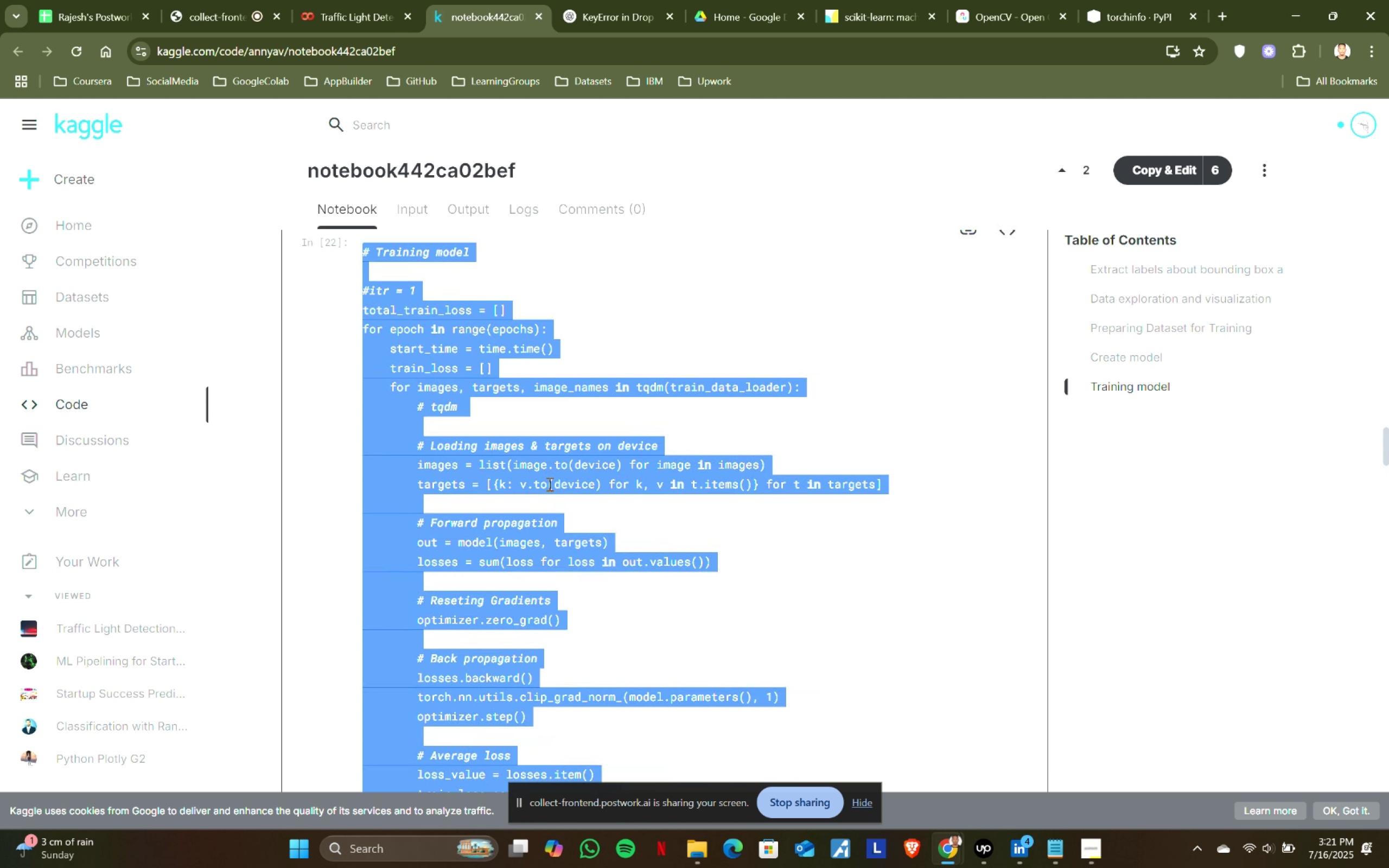 
left_click([545, 477])
 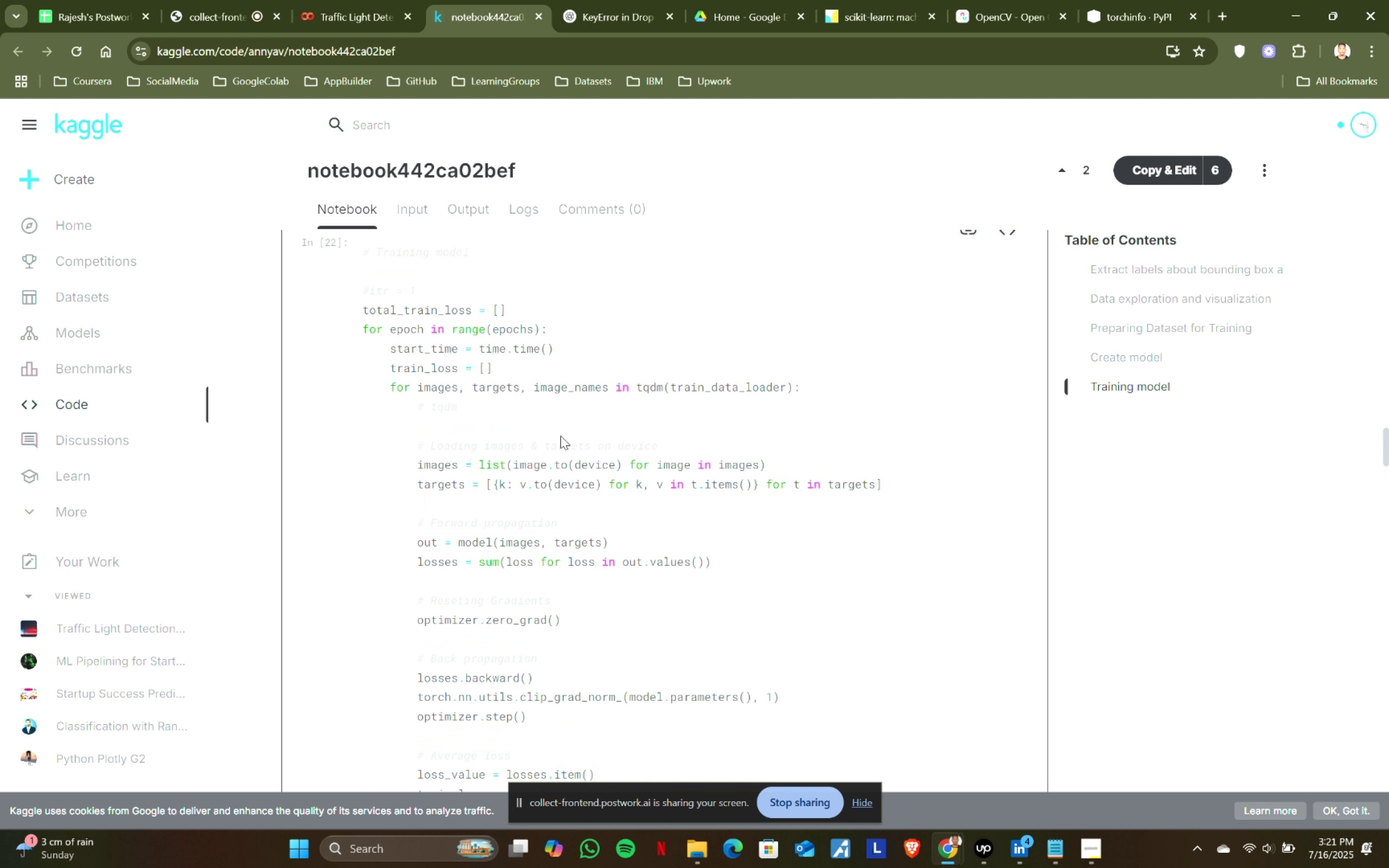 
scroll: coordinate [560, 436], scroll_direction: down, amount: 2.0
 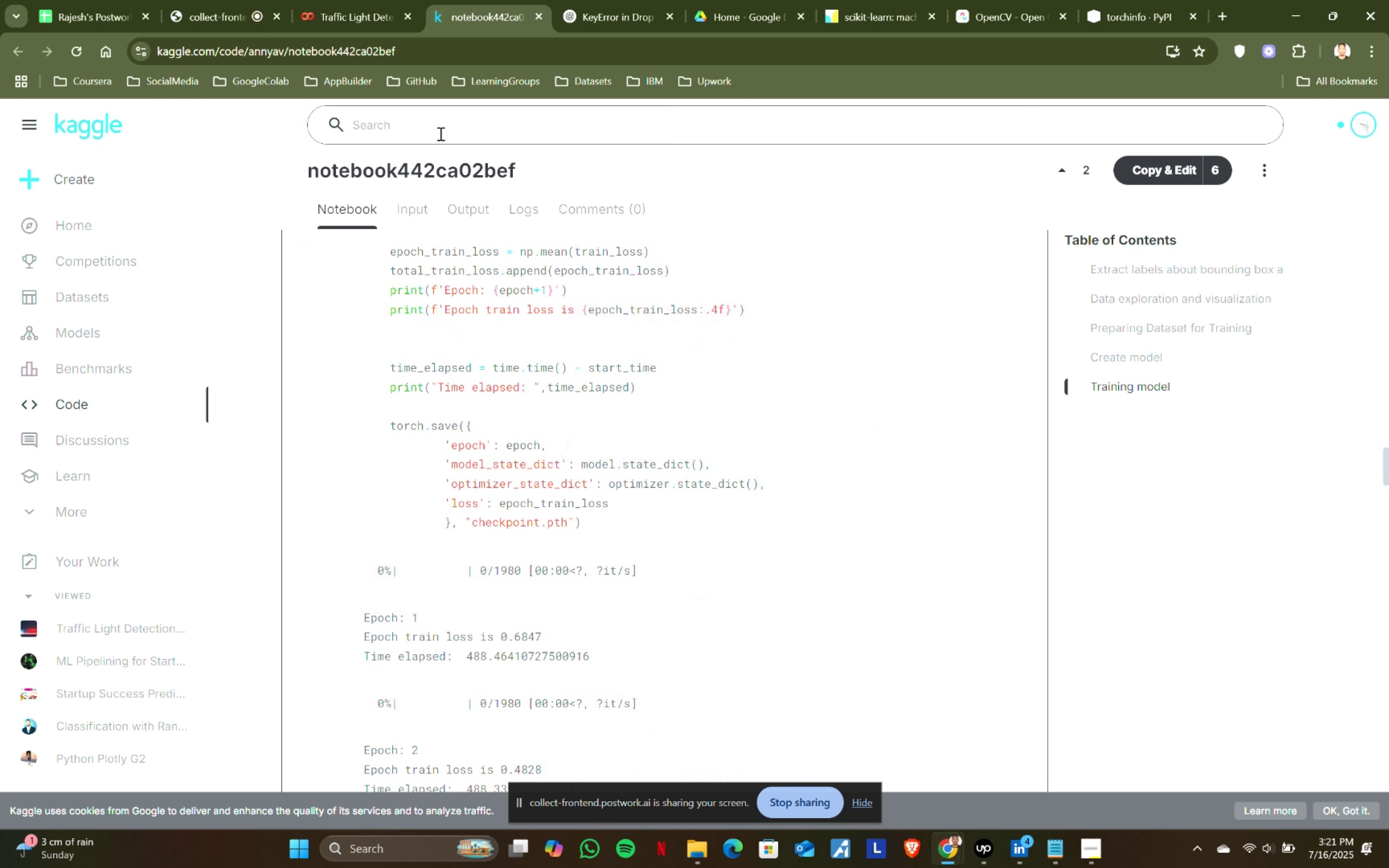 
left_click([358, 0])
 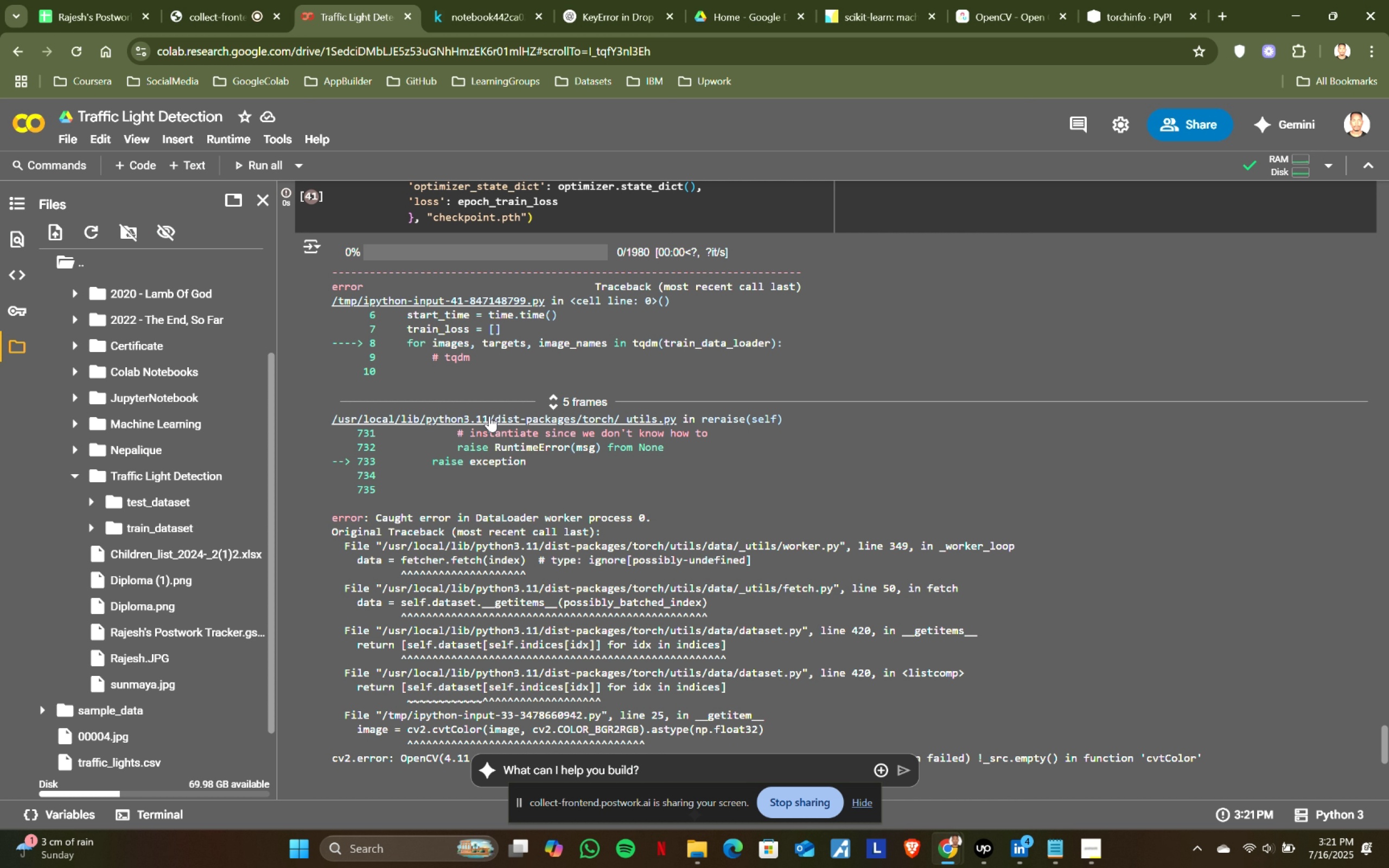 
scroll: coordinate [497, 477], scroll_direction: up, amount: 8.0
 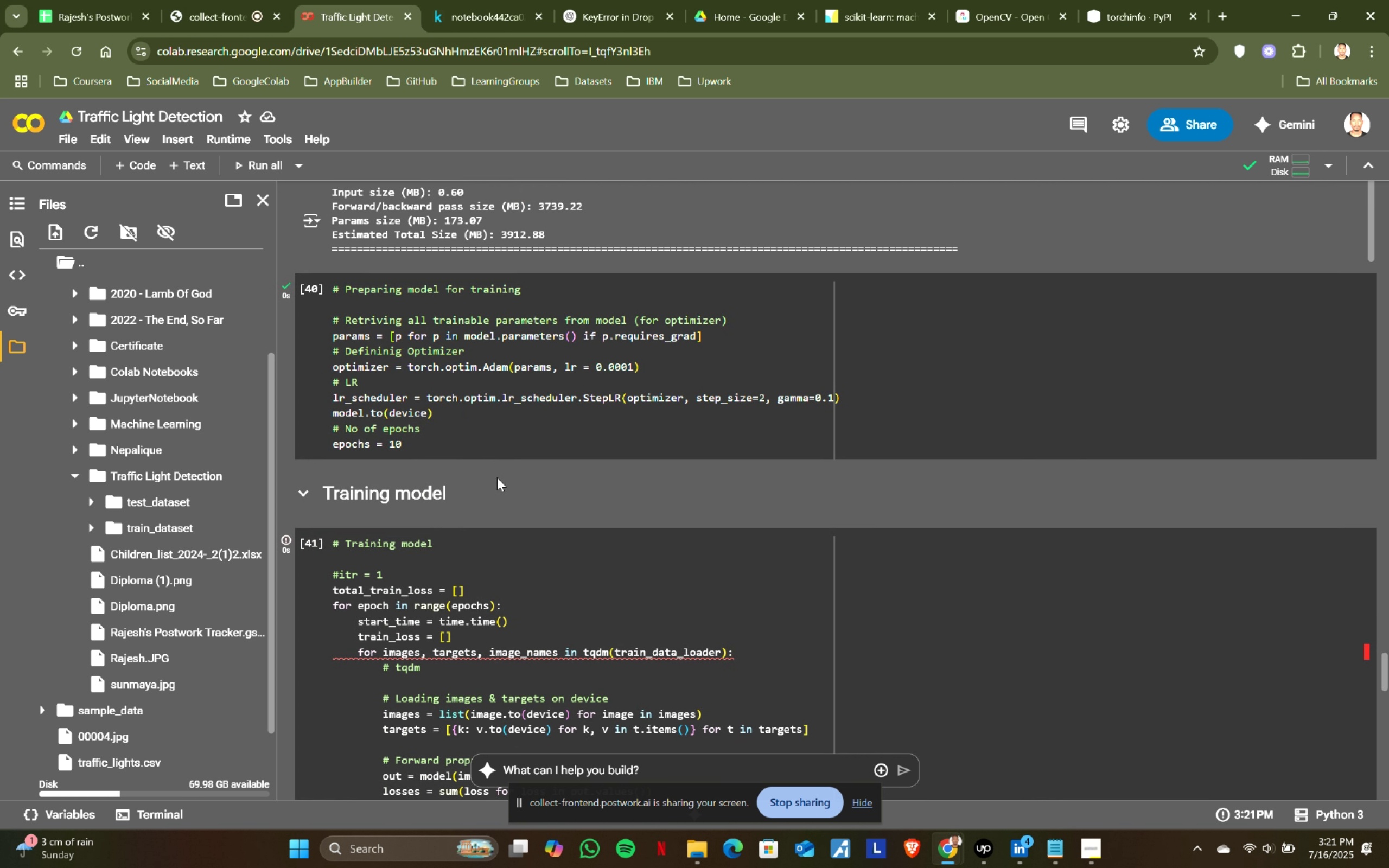 
scroll: coordinate [497, 477], scroll_direction: down, amount: 1.0
 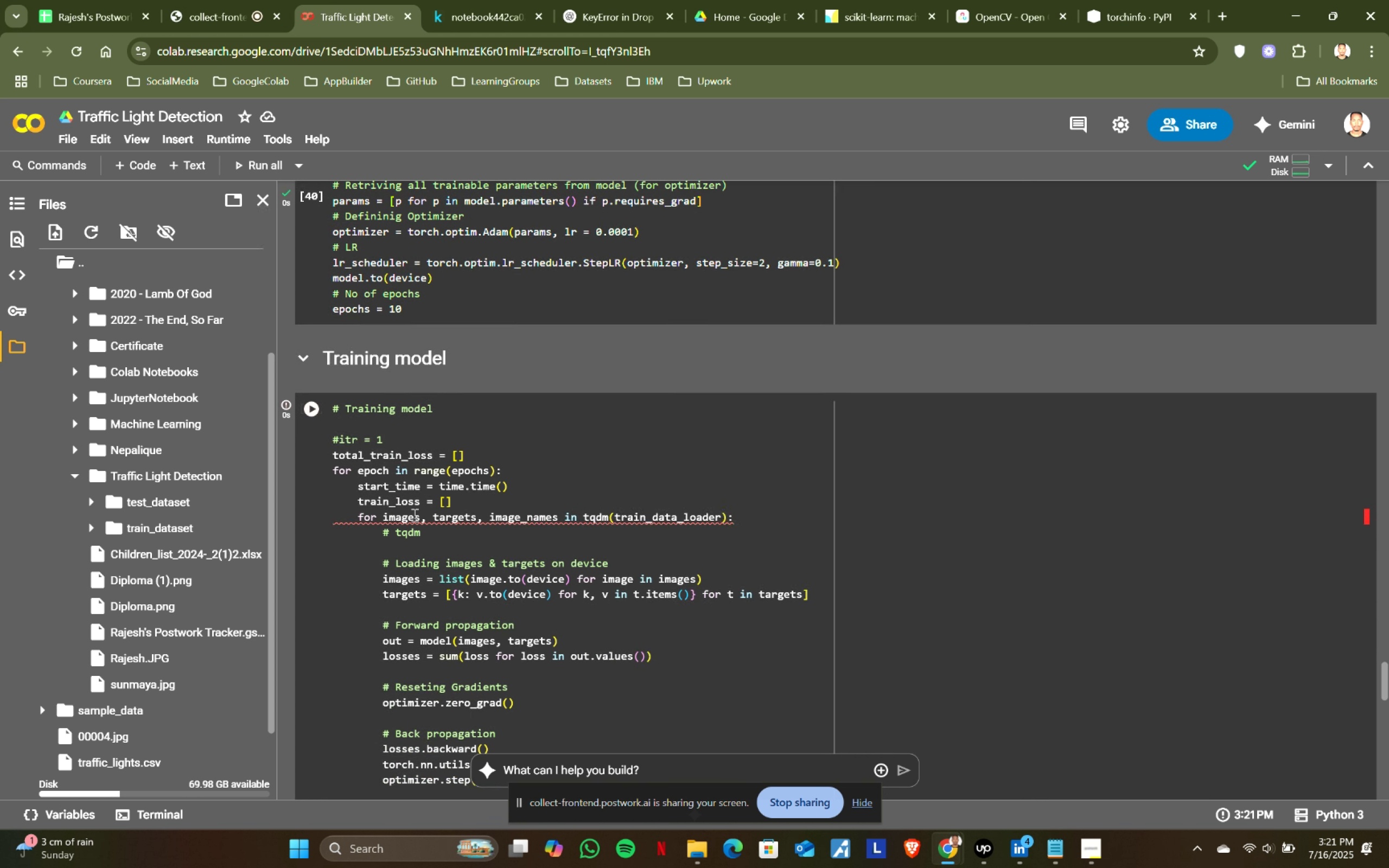 
left_click([406, 515])
 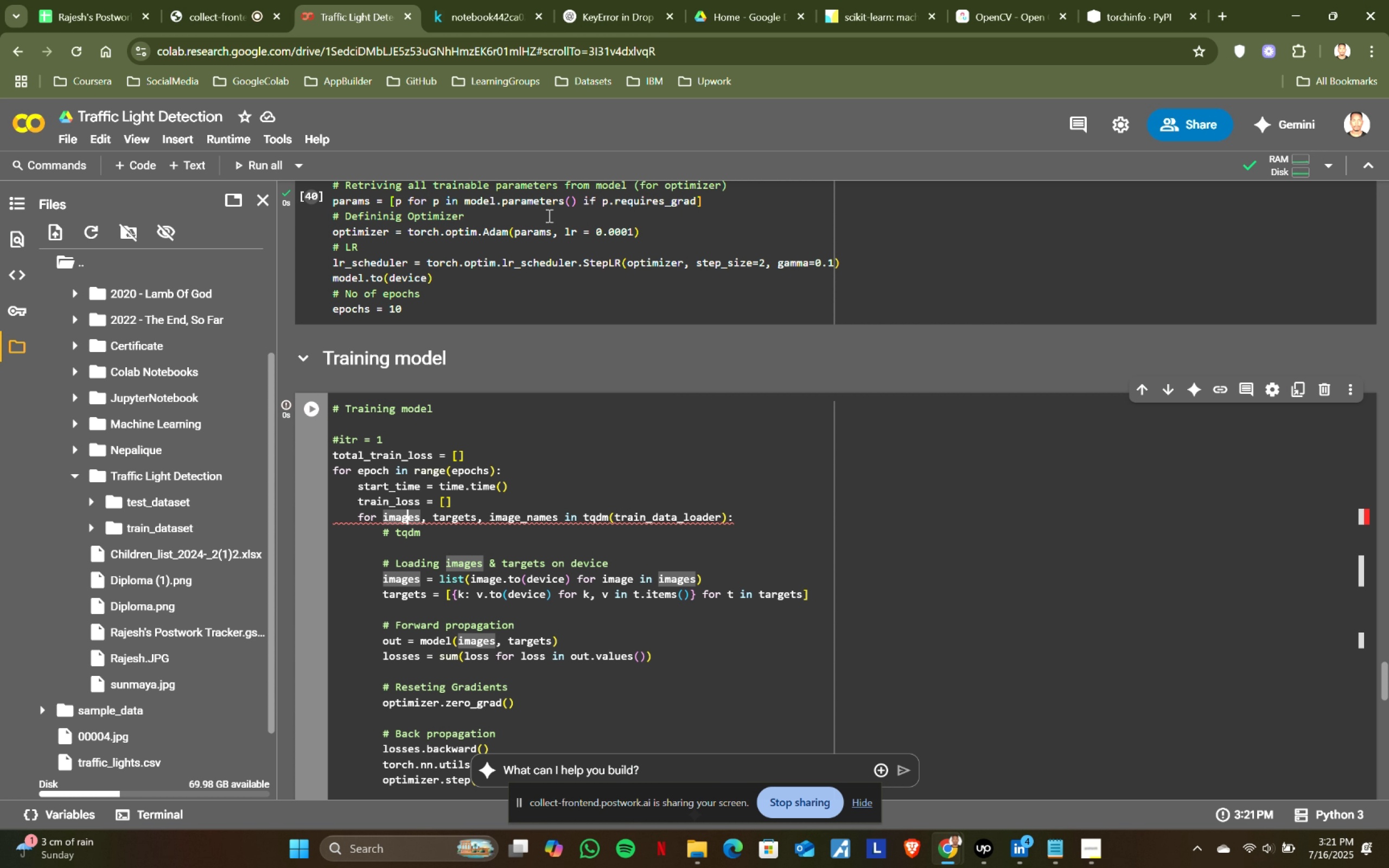 
left_click([473, 0])
 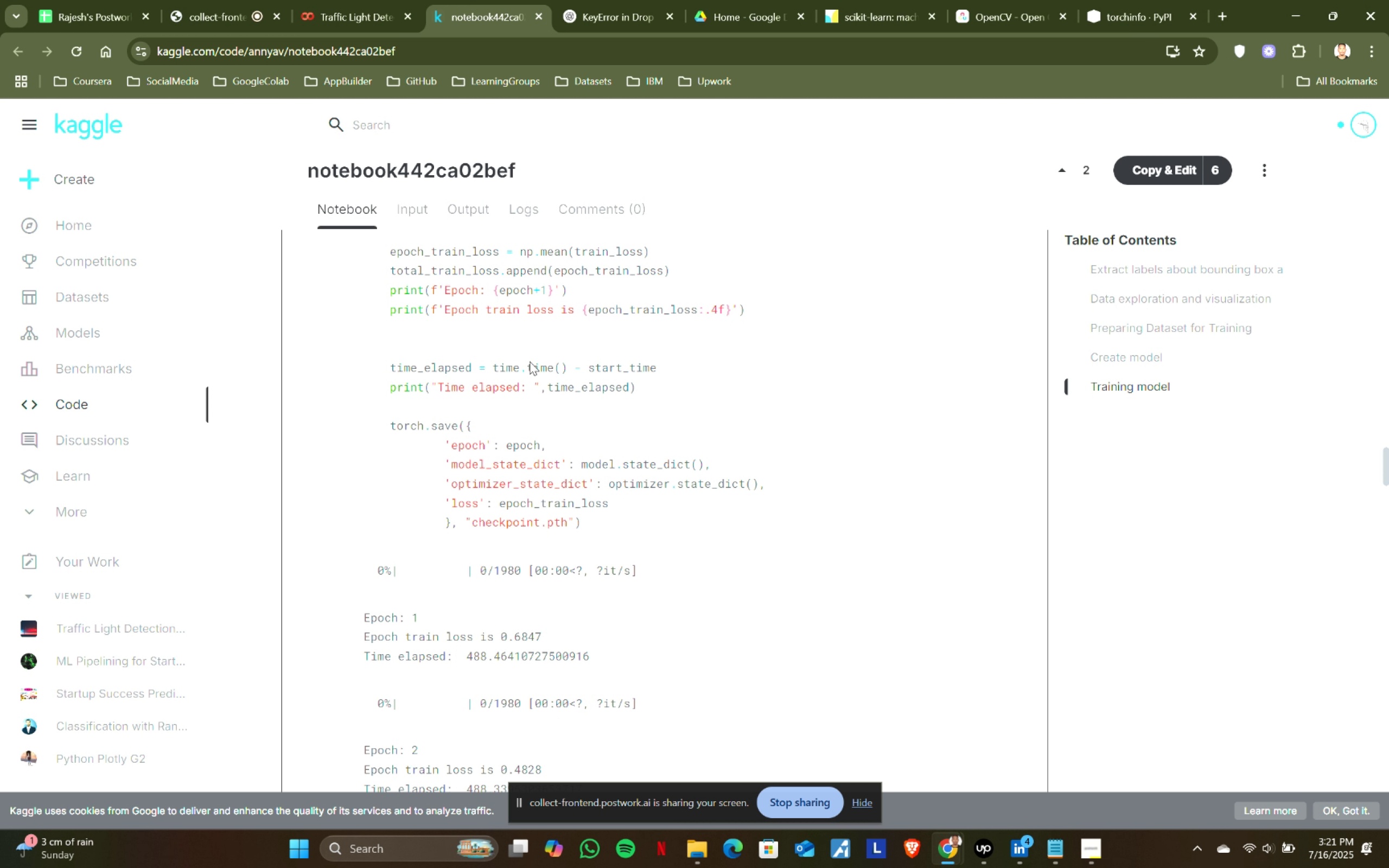 
scroll: coordinate [531, 375], scroll_direction: up, amount: 6.0
 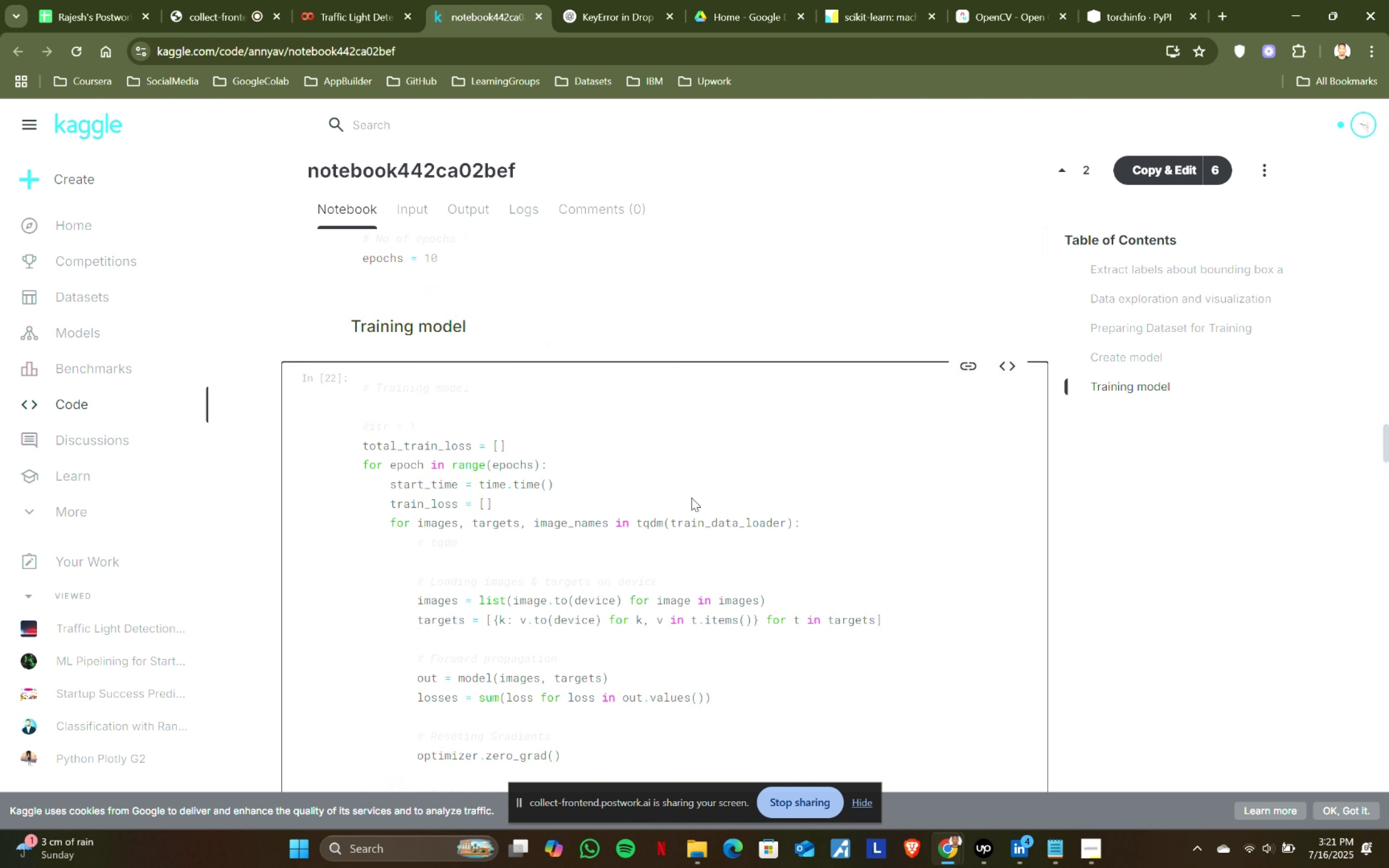 
wait(10.03)
 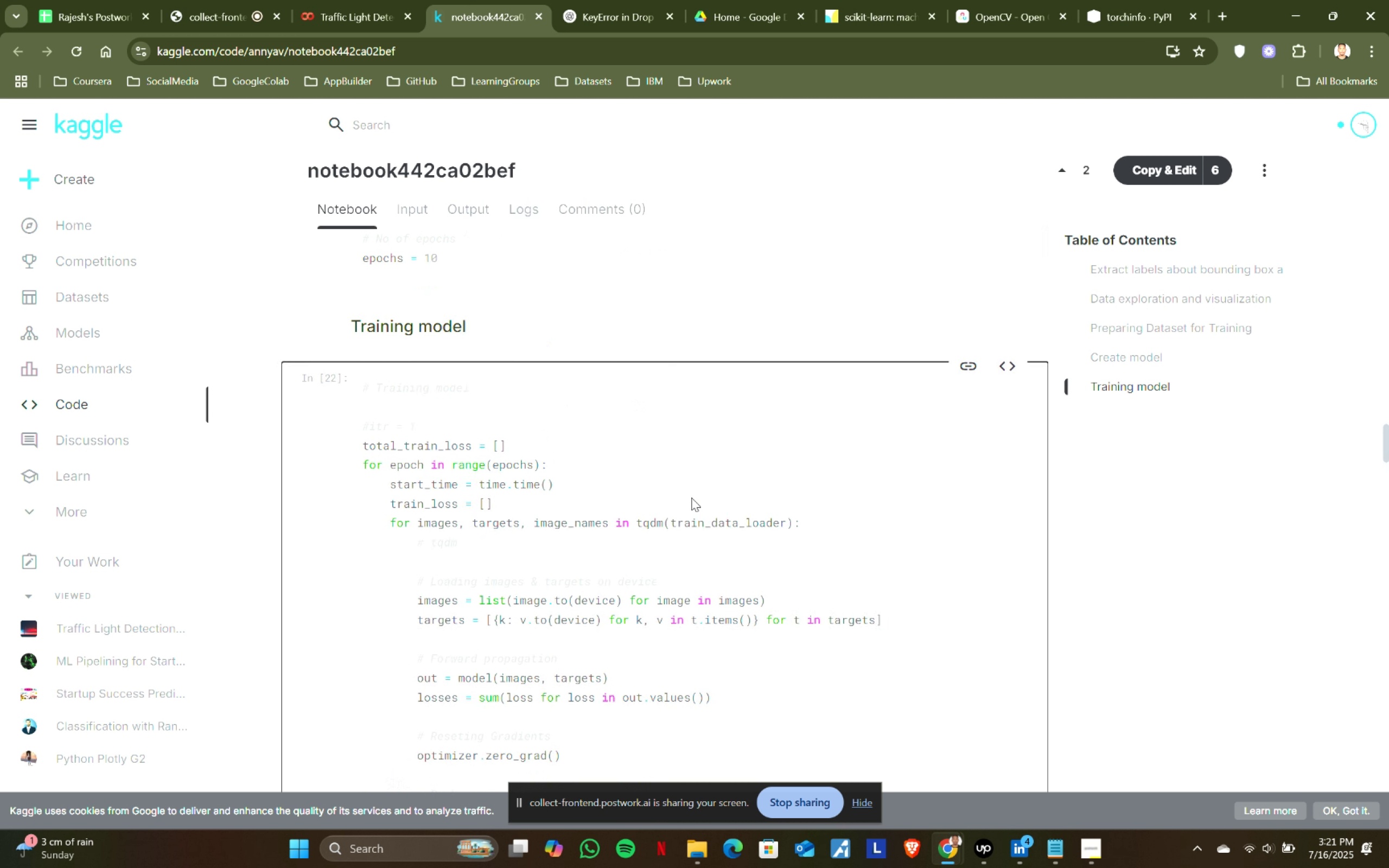 
scroll: coordinate [444, 521], scroll_direction: up, amount: 2.0
 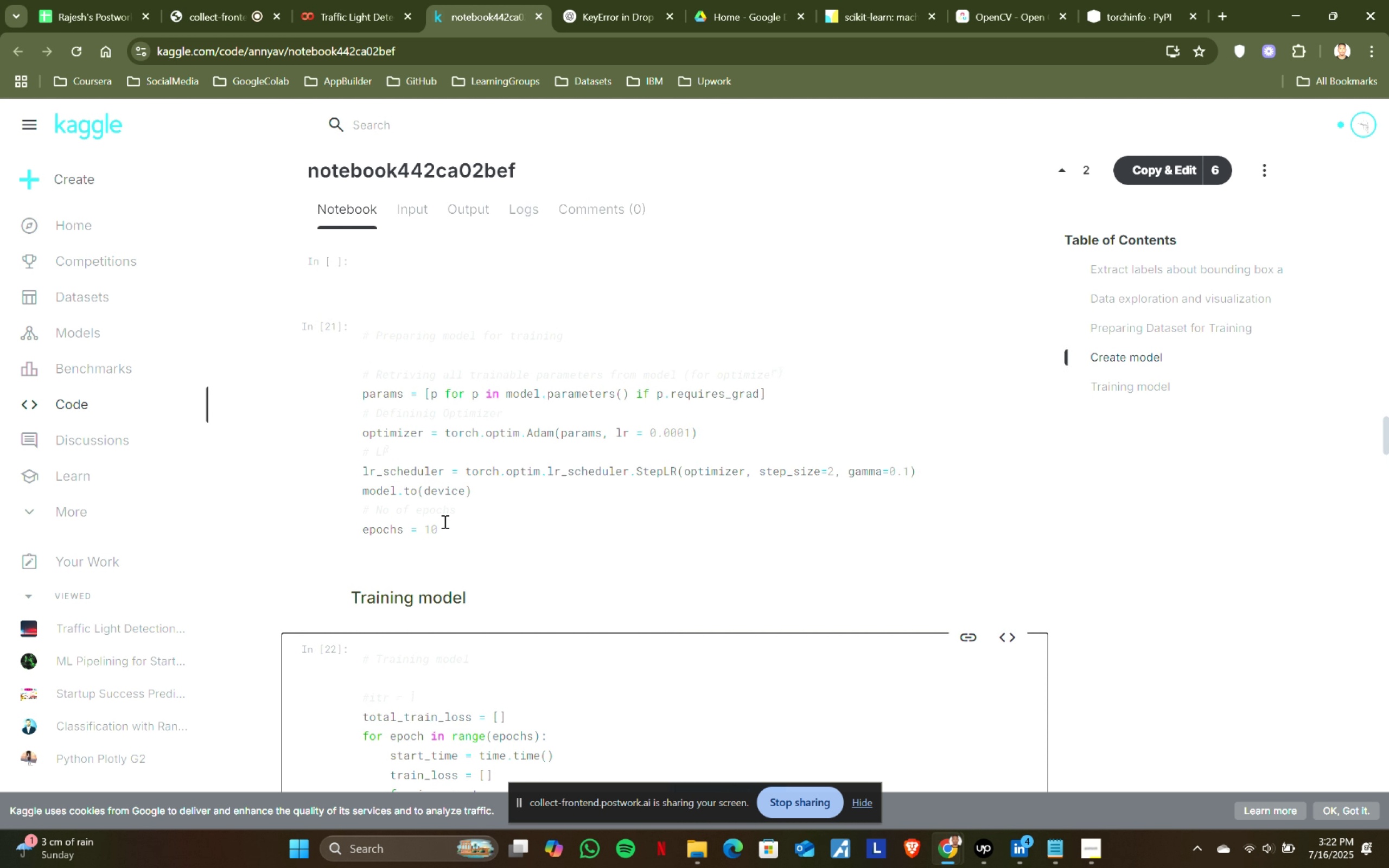 
scroll: coordinate [444, 521], scroll_direction: down, amount: 3.0
 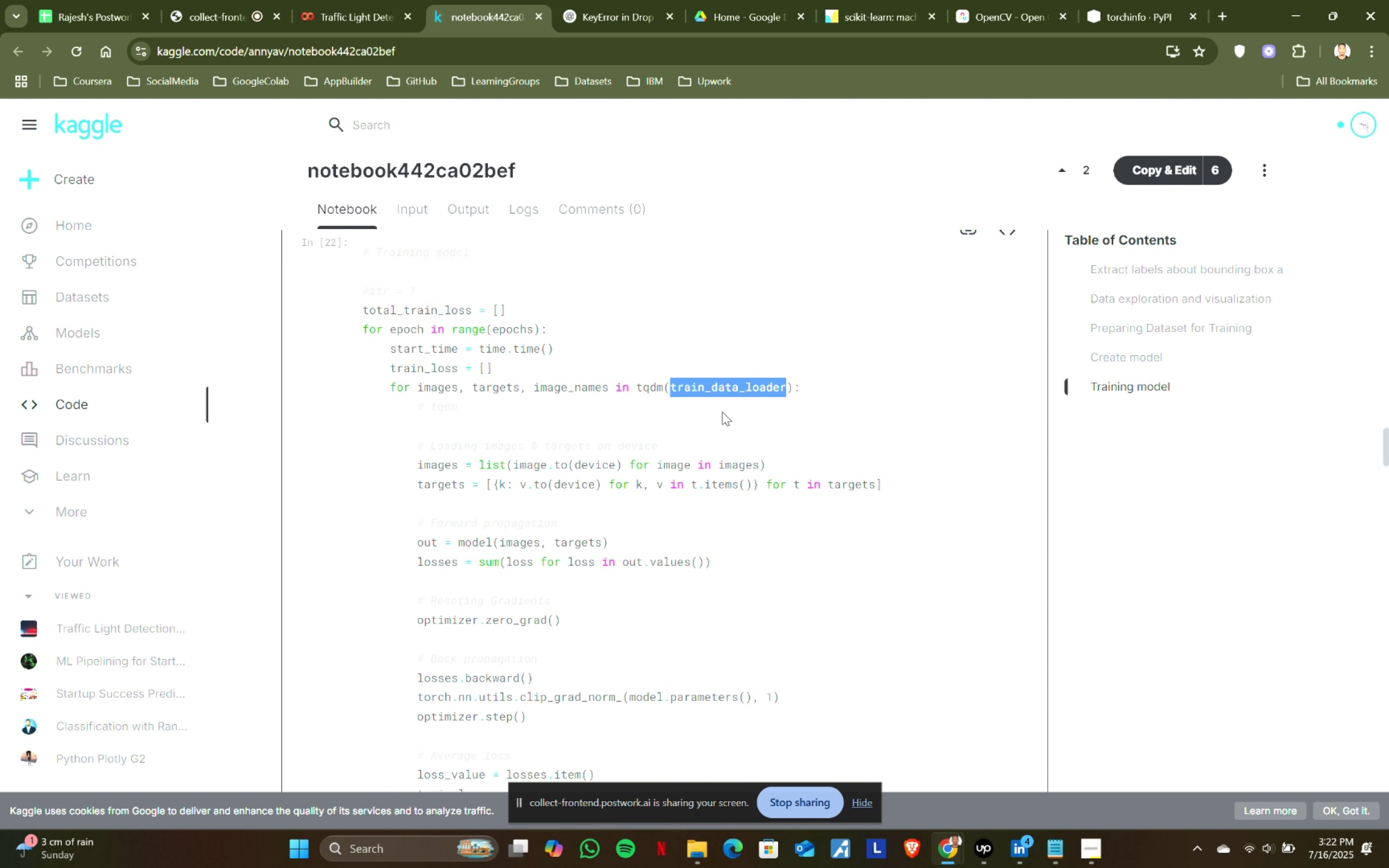 
key(Control+ControlLeft)
 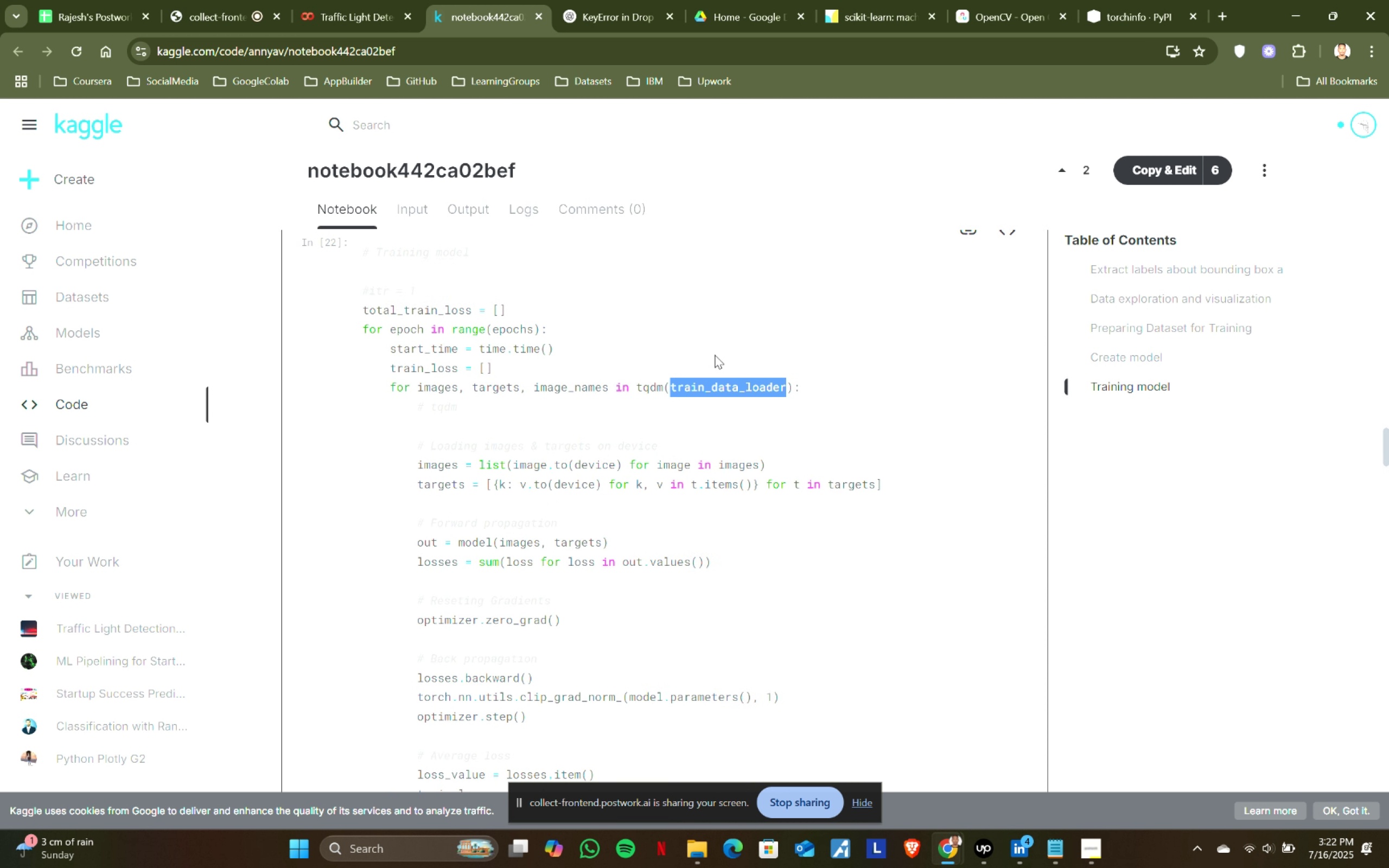 
key(Control+C)
 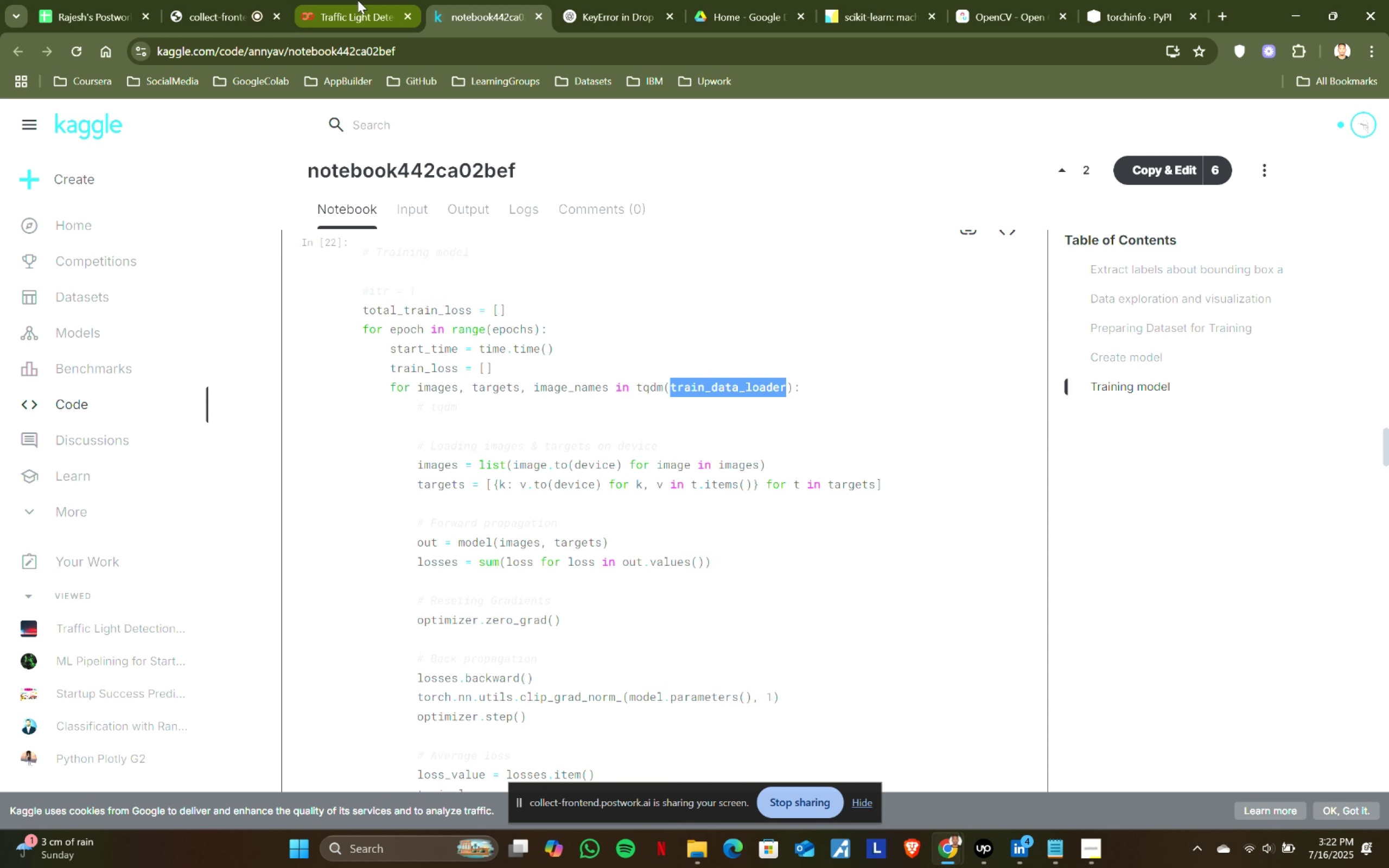 
left_click([340, 0])
 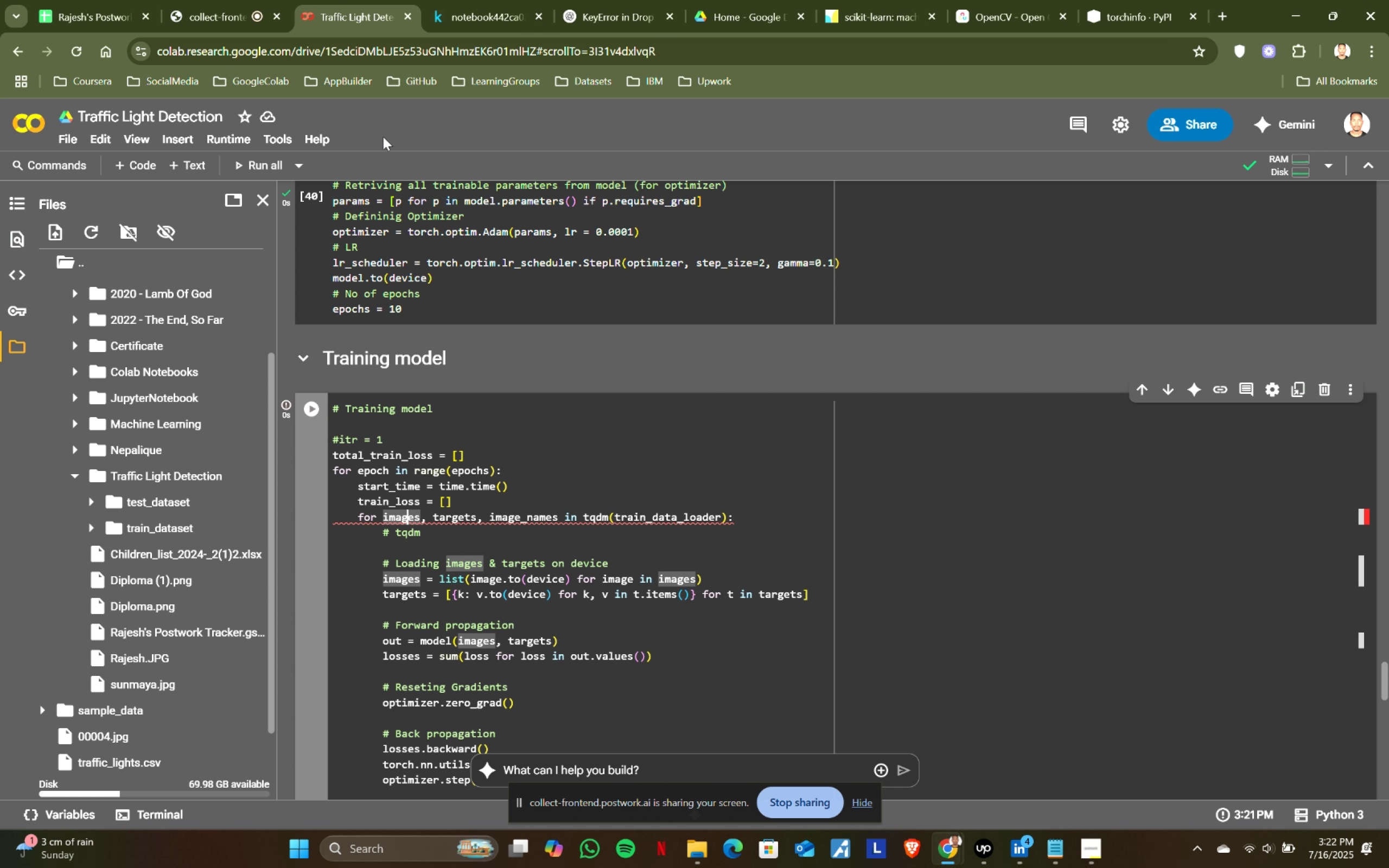 
key(Control+F)
 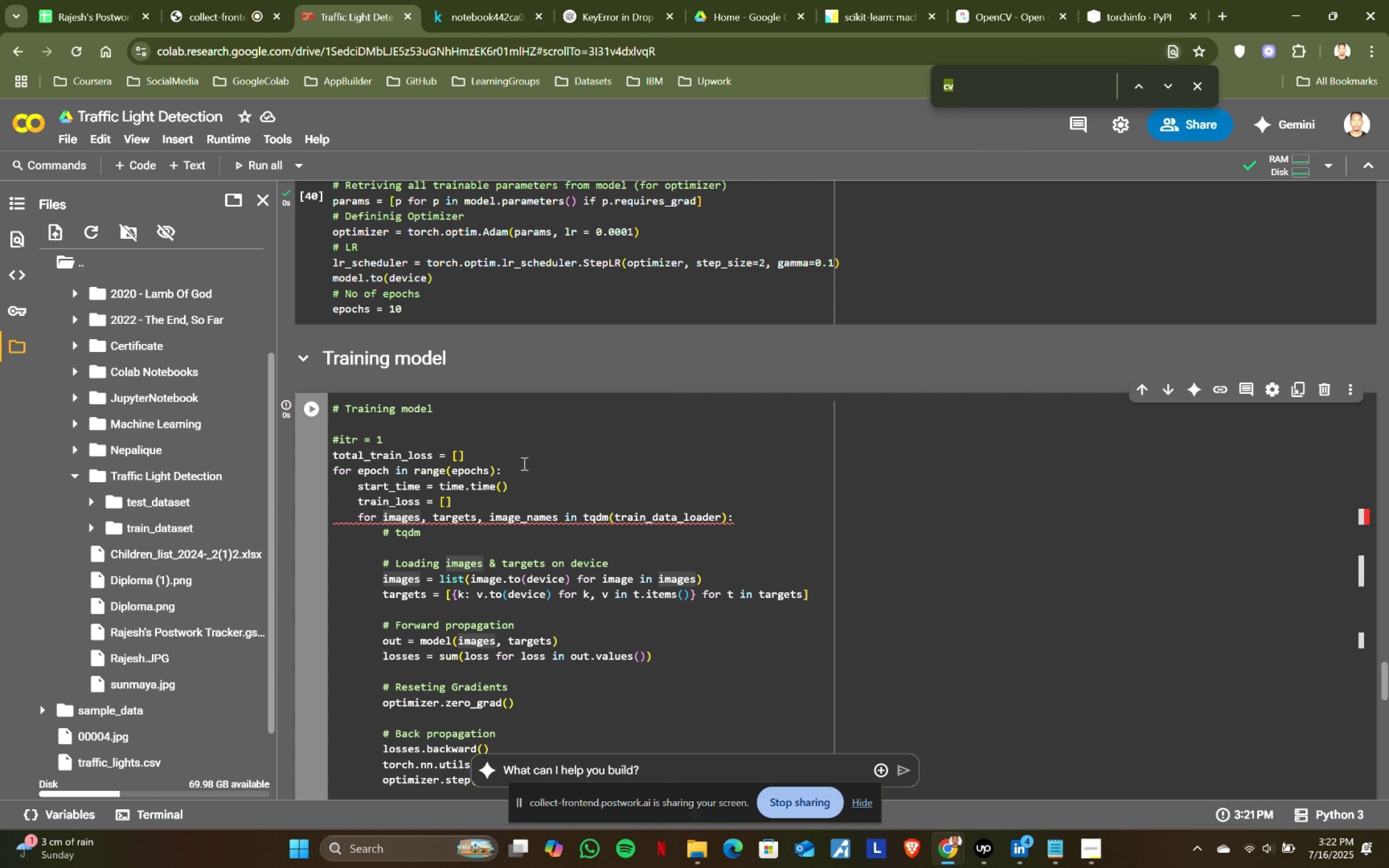 
key(Control+V)
 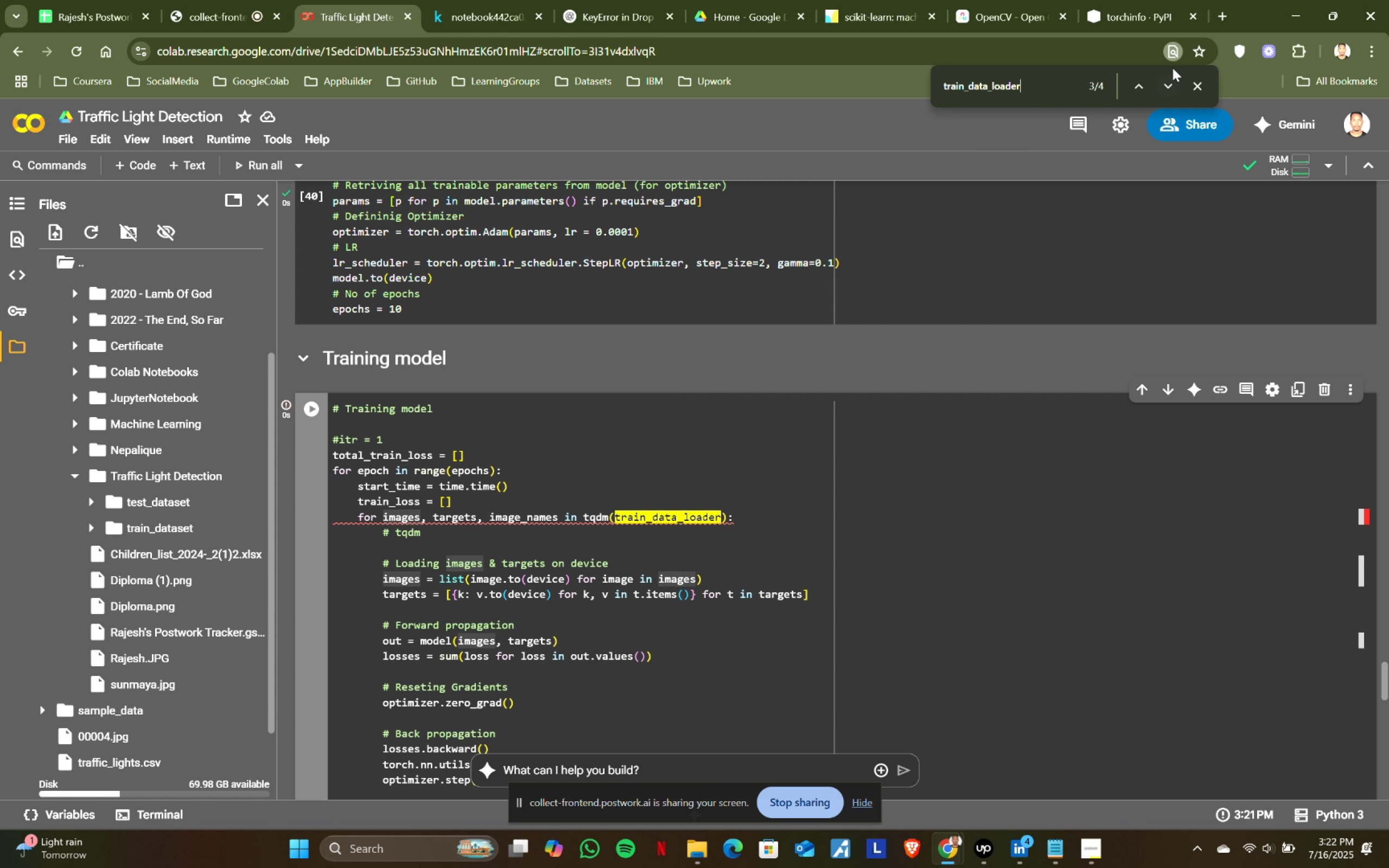 
left_click([1133, 82])
 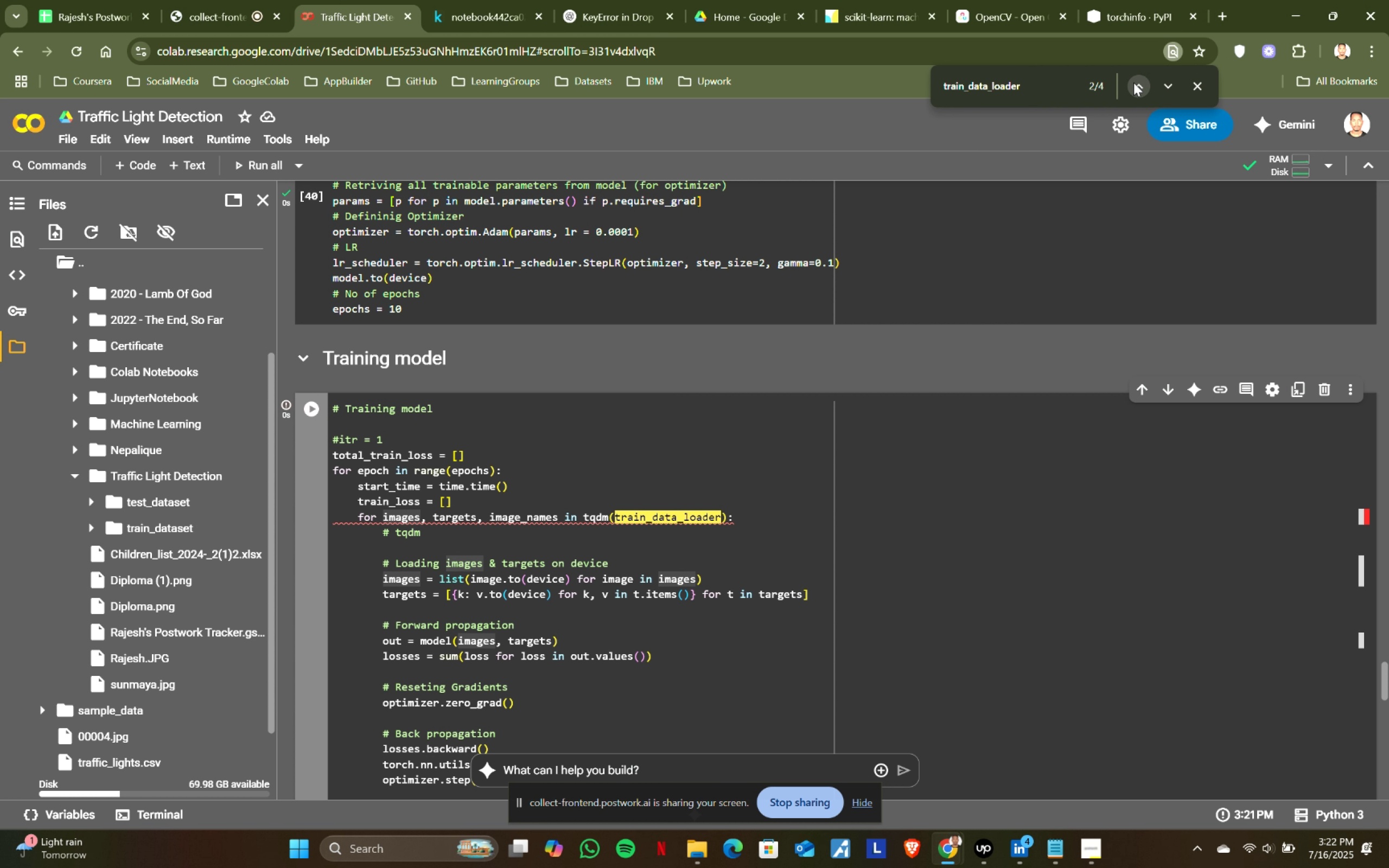 
left_click([1133, 82])
 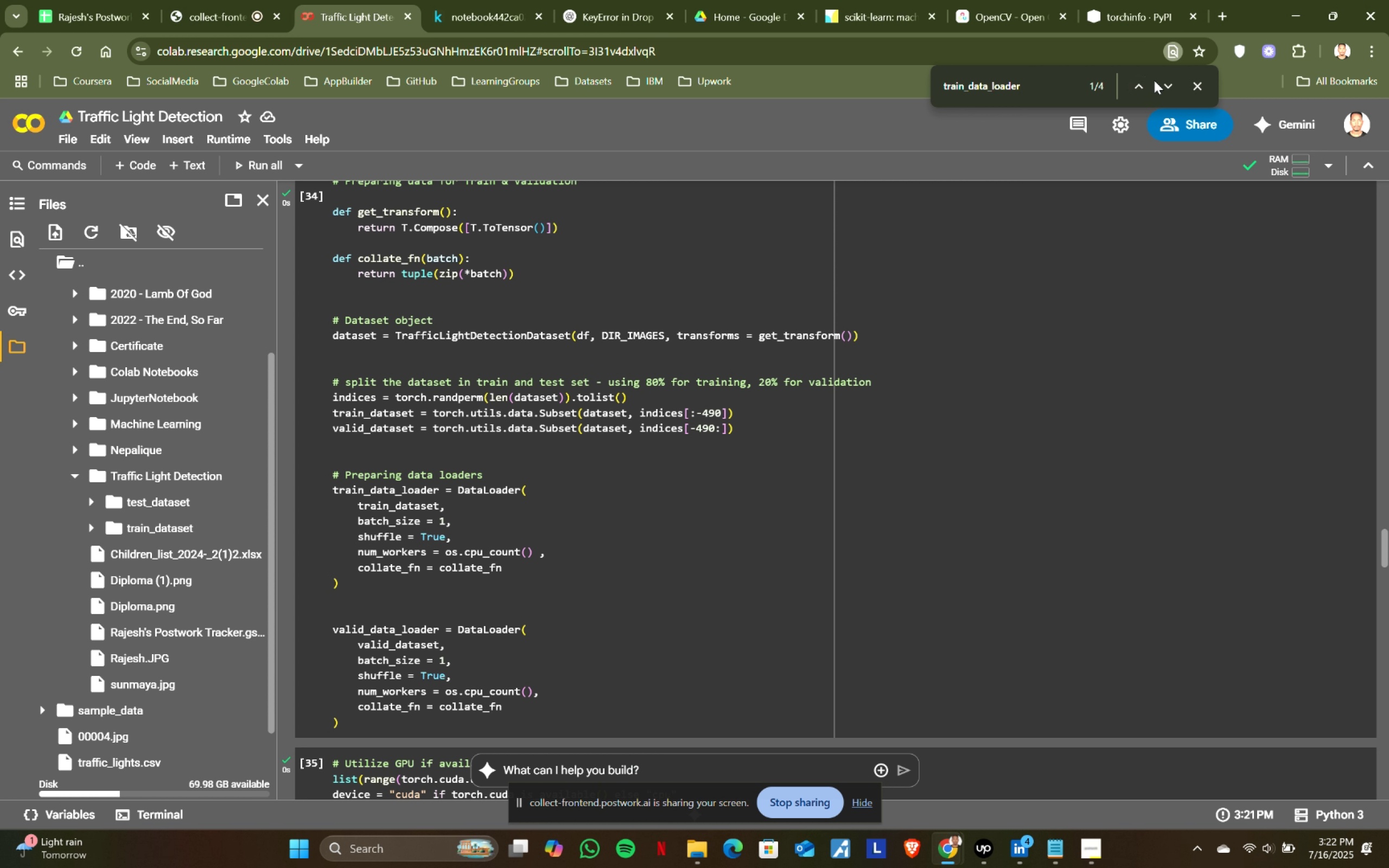 
left_click([1167, 78])
 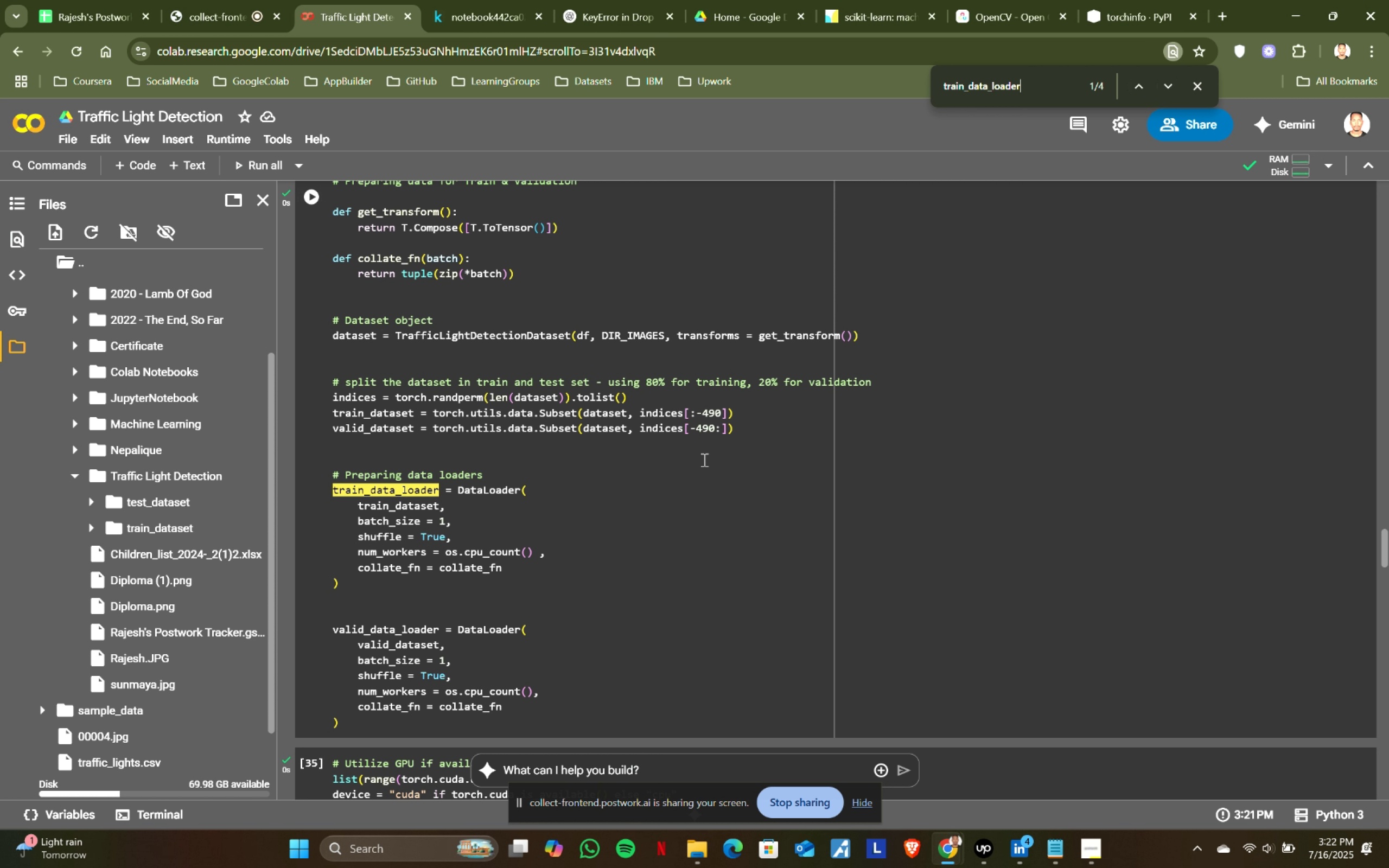 
scroll: coordinate [703, 459], scroll_direction: down, amount: 2.0
 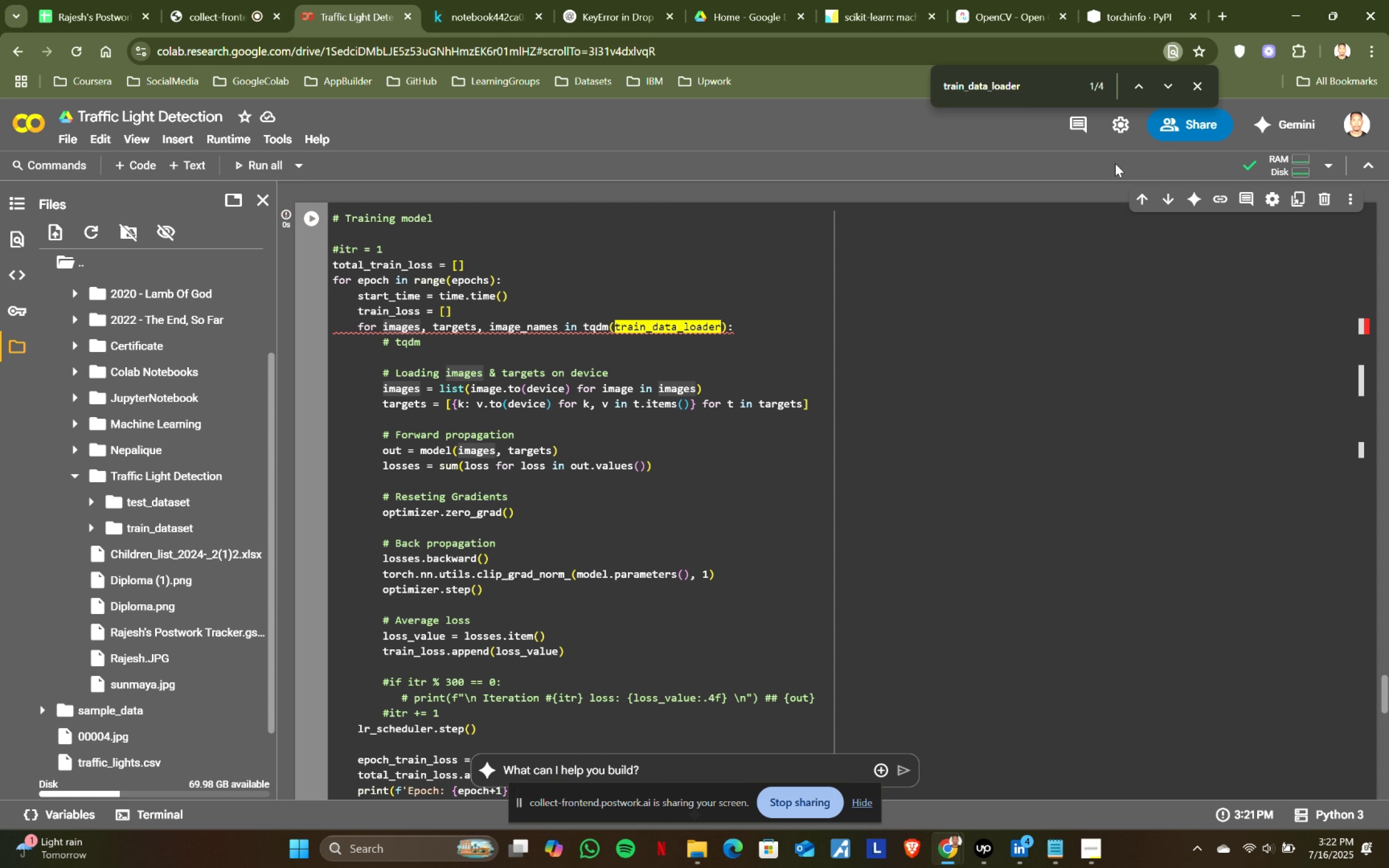 
left_click([1193, 88])
 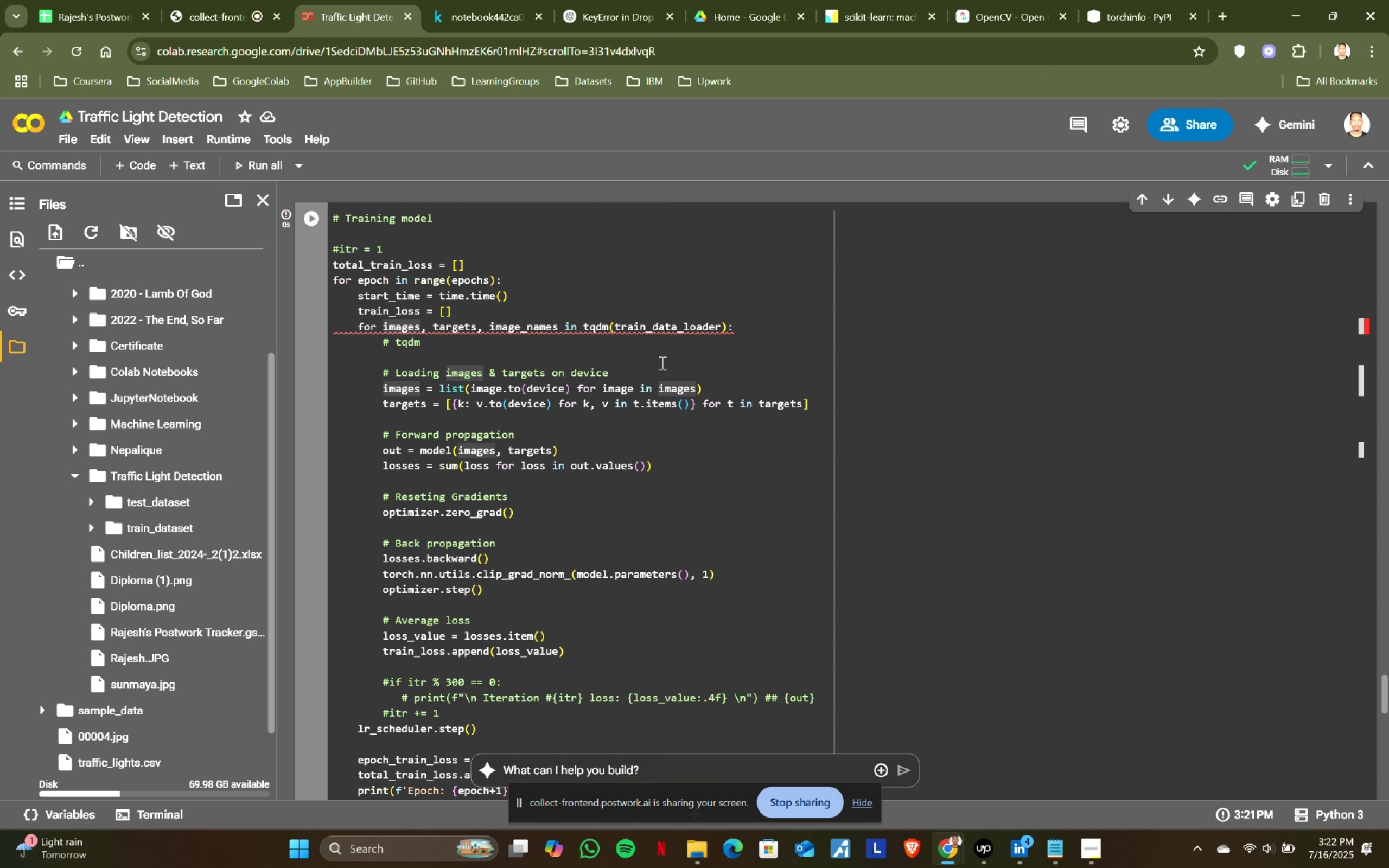 
scroll: coordinate [444, 503], scroll_direction: down, amount: 8.0
 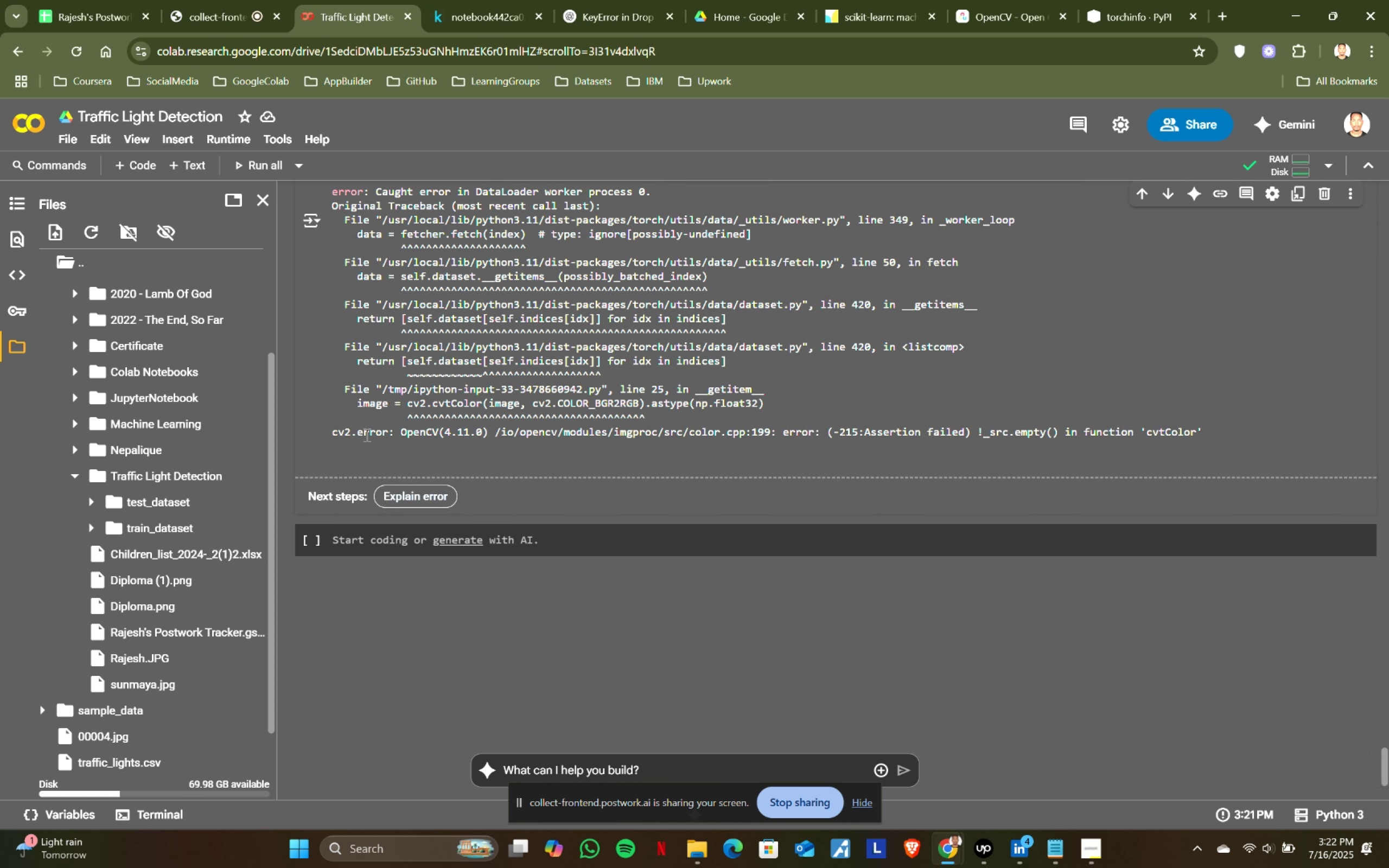 
scroll: coordinate [480, 455], scroll_direction: up, amount: 20.0
 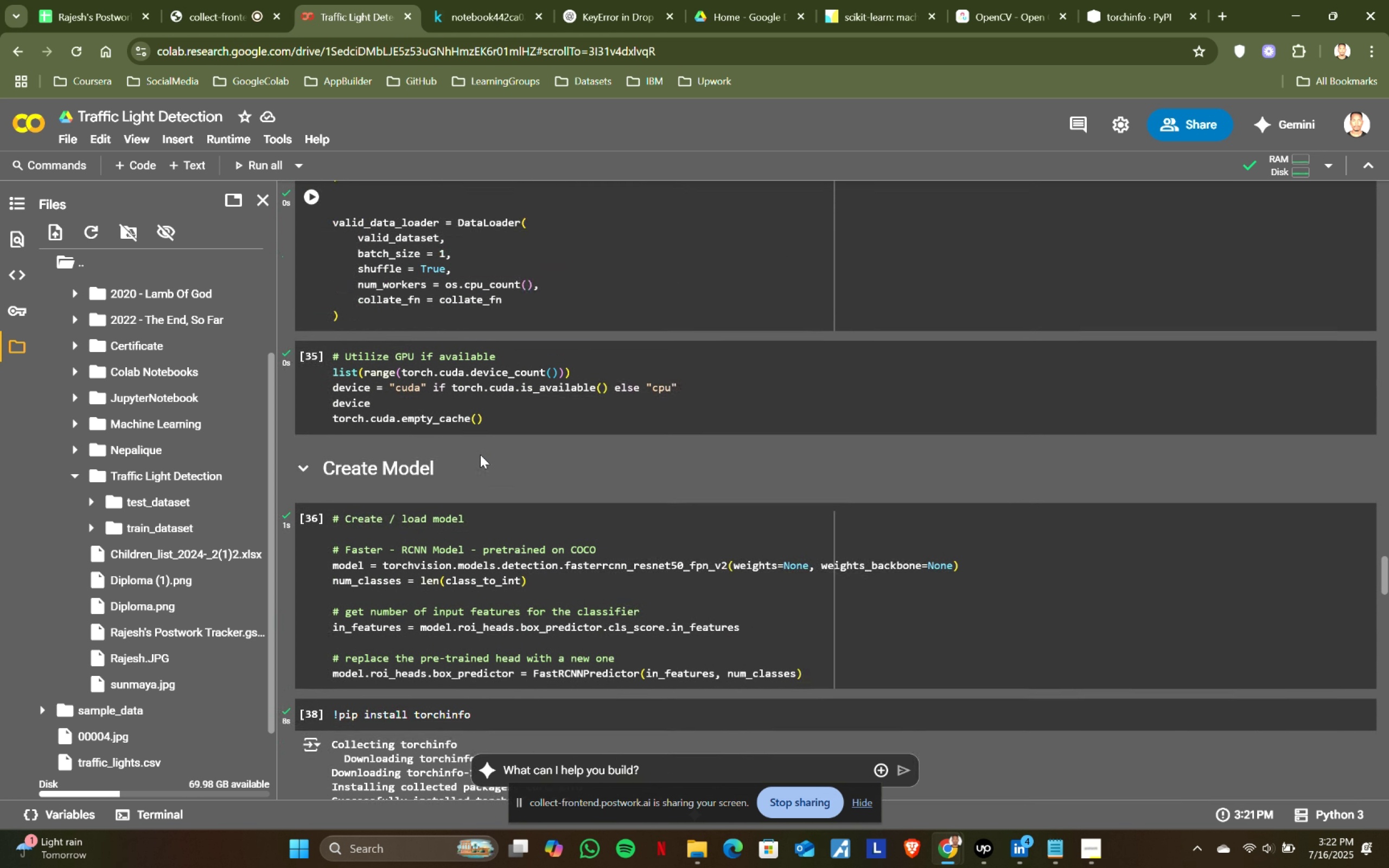 
scroll: coordinate [442, 586], scroll_direction: down, amount: 12.0
 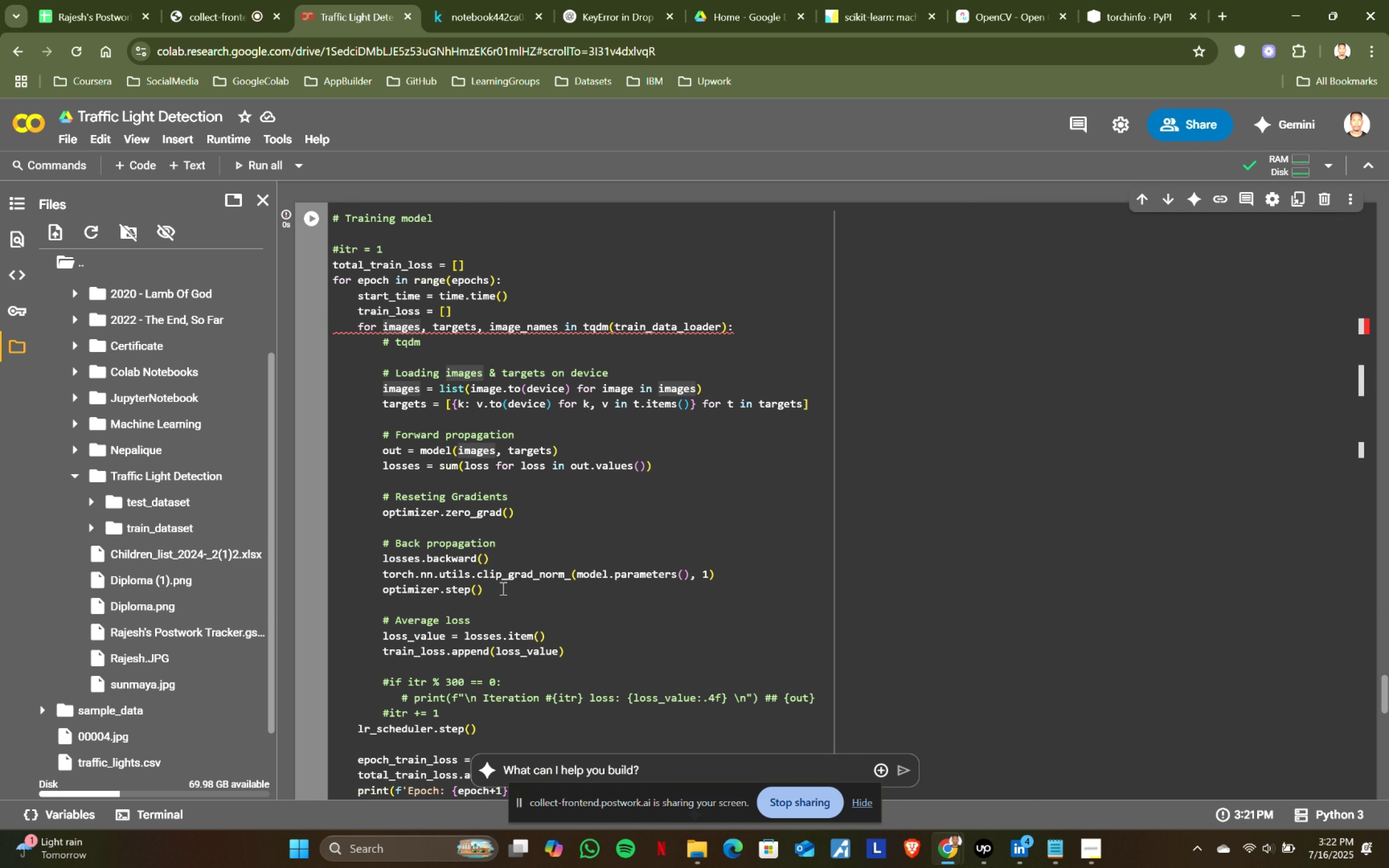 
scroll: coordinate [588, 430], scroll_direction: up, amount: 17.0
 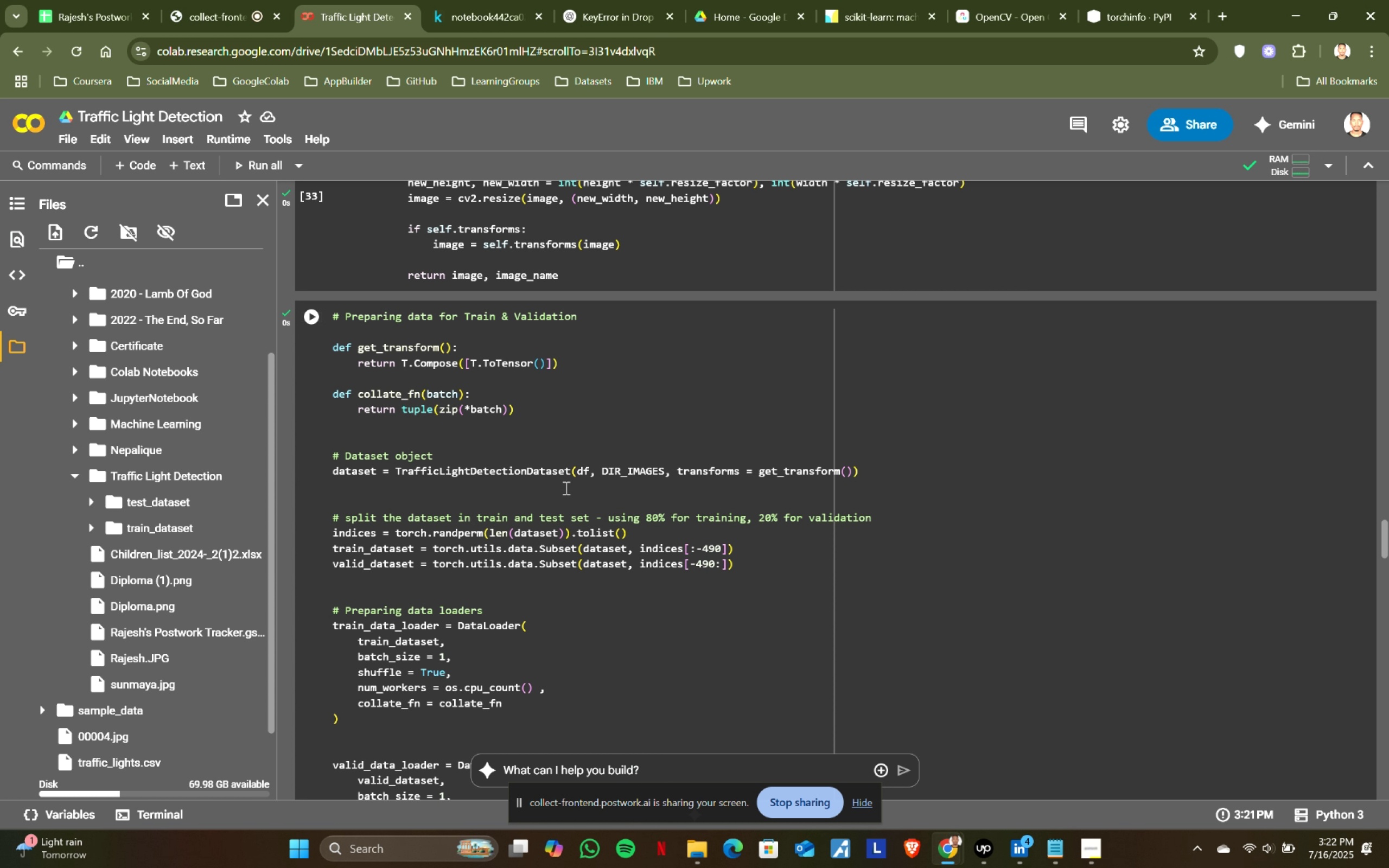 
wait(5.07)
 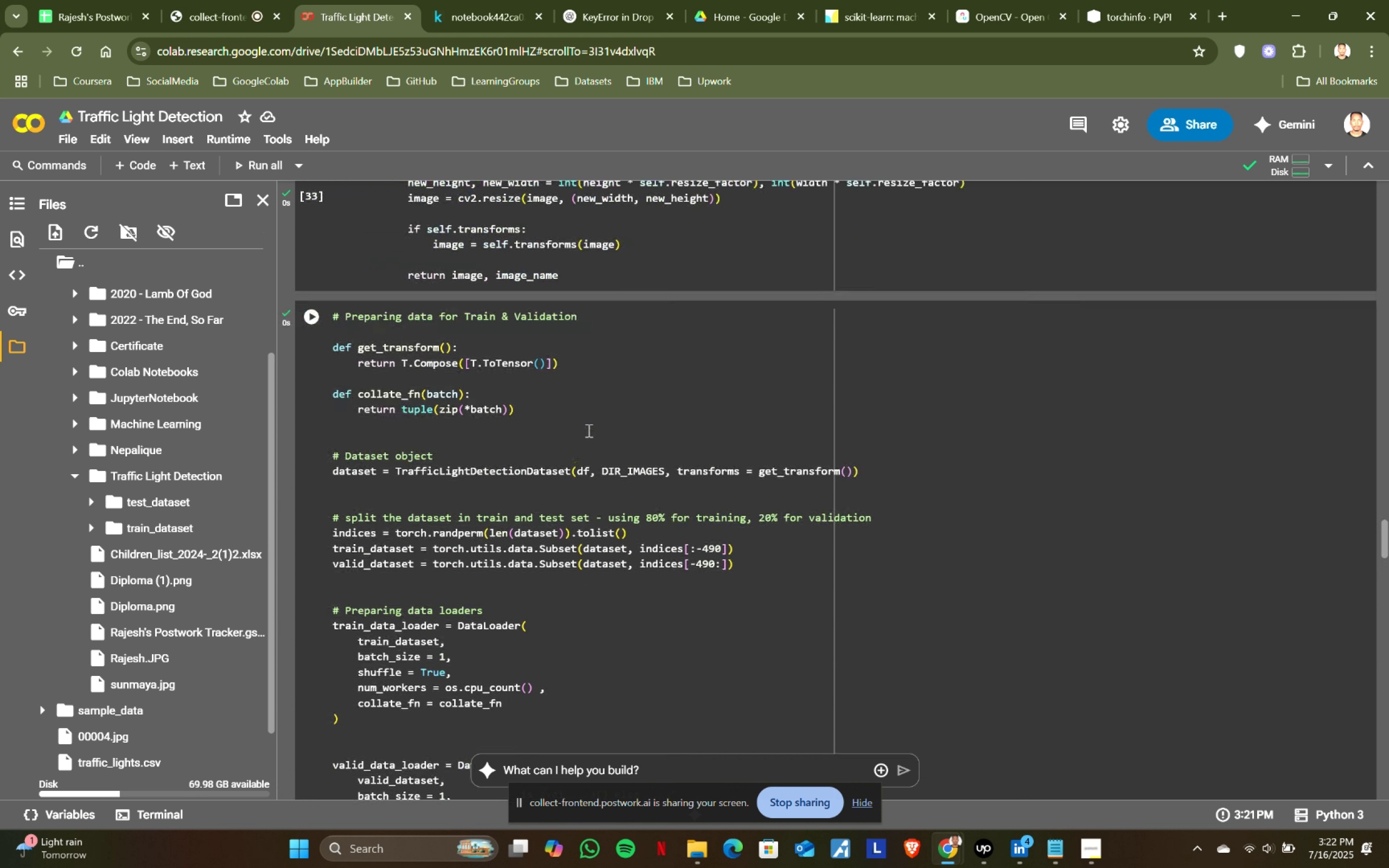 
left_click([91, 505])
 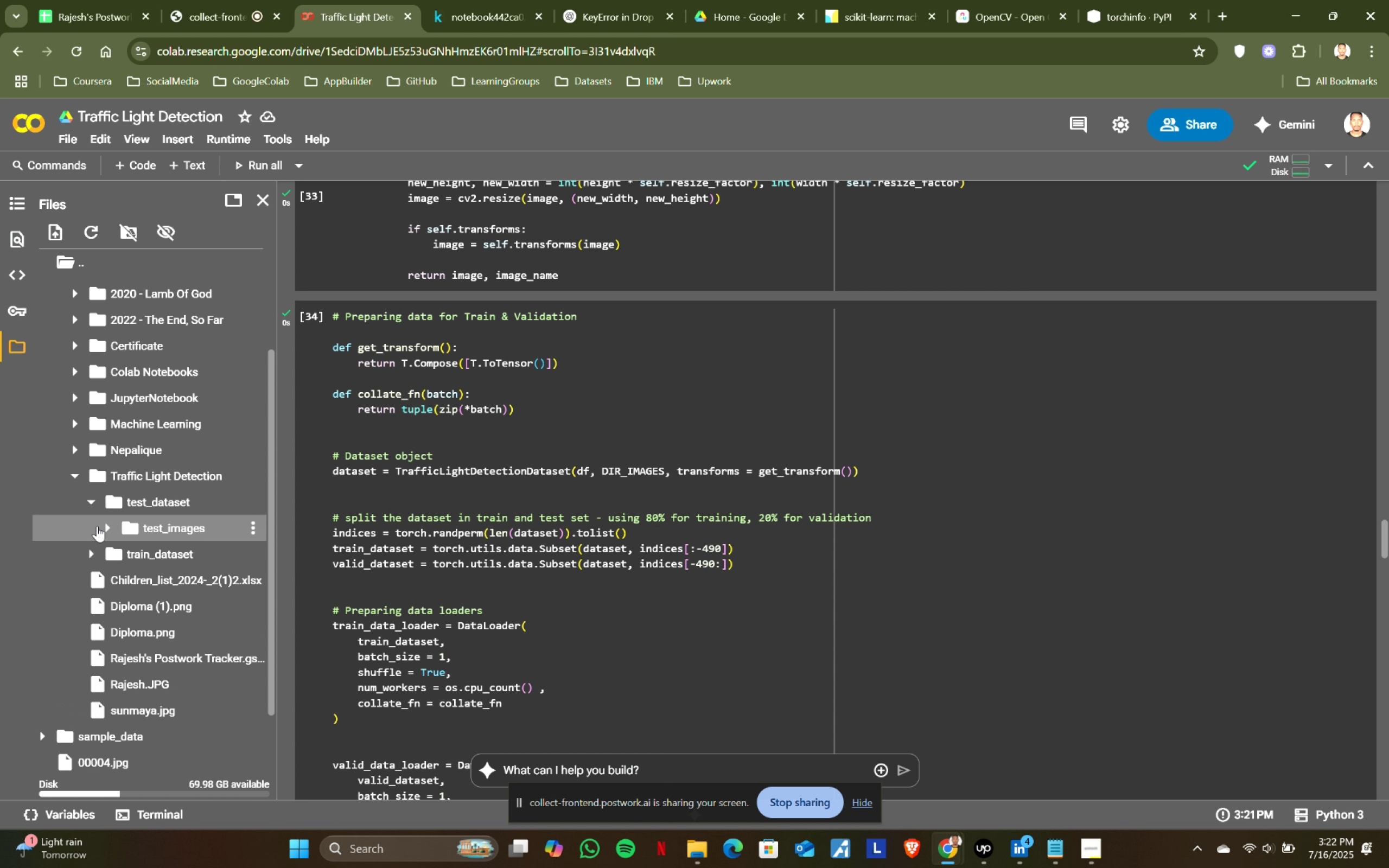 
left_click([105, 526])
 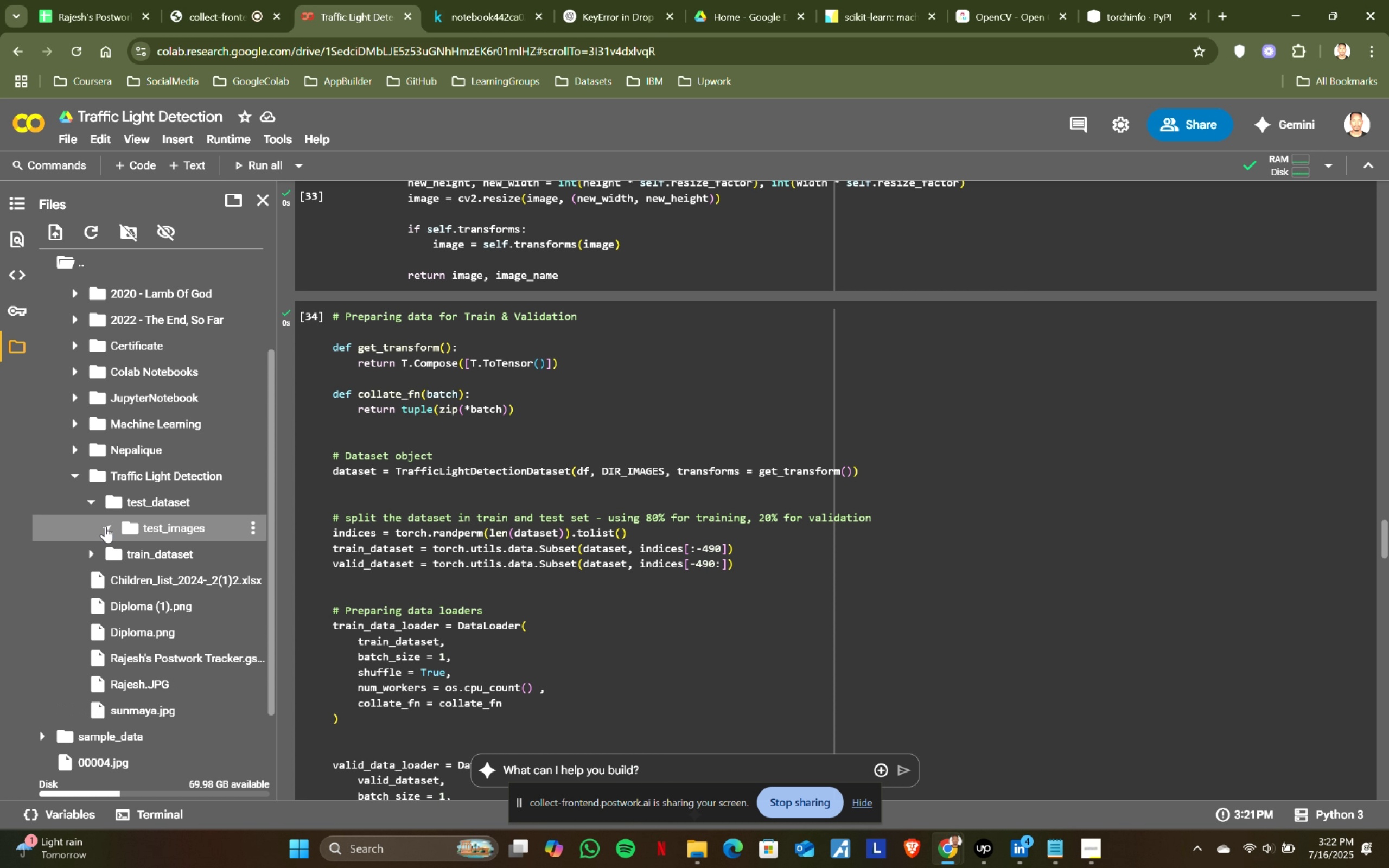 
left_click([105, 526])
 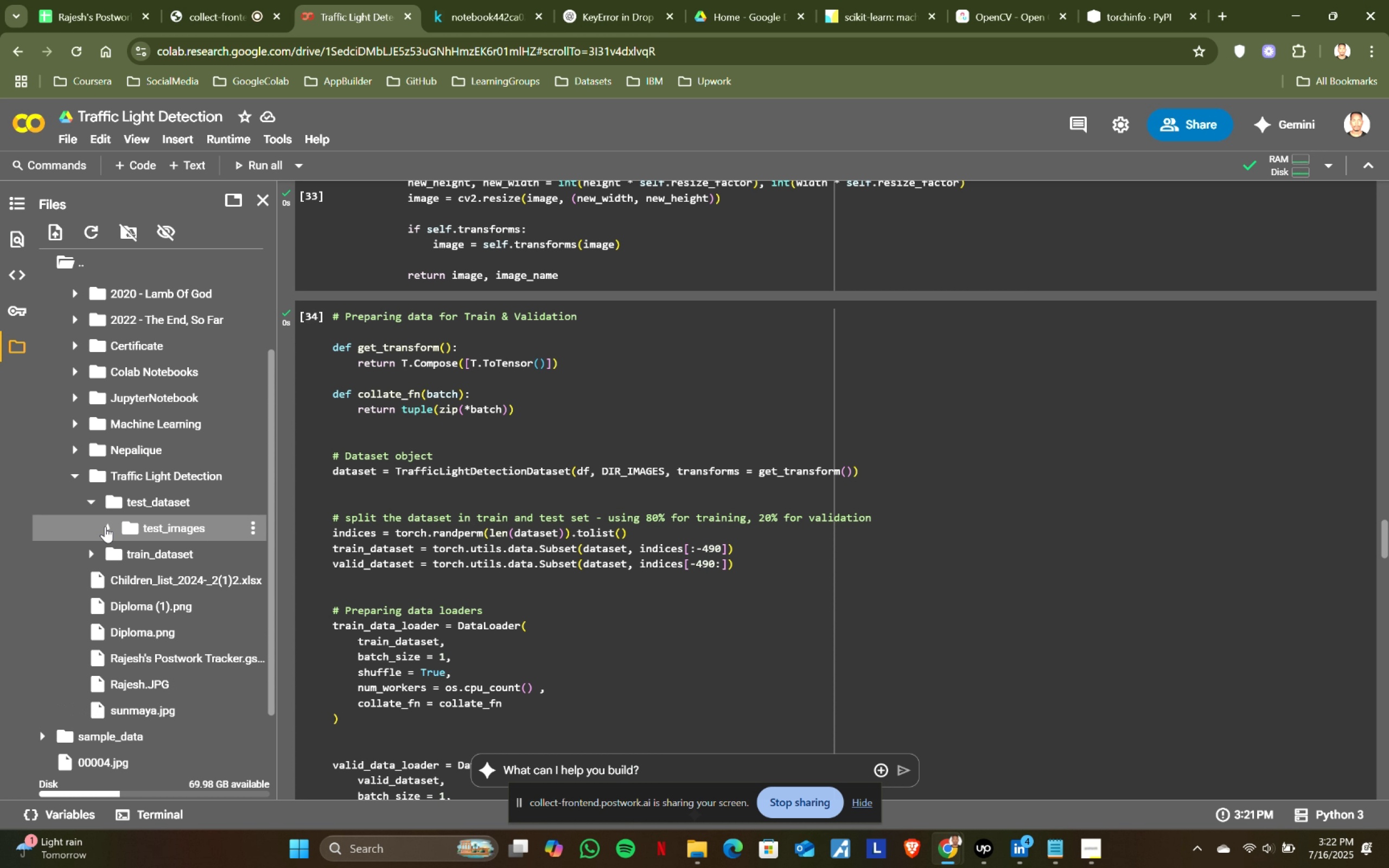 
double_click([105, 526])
 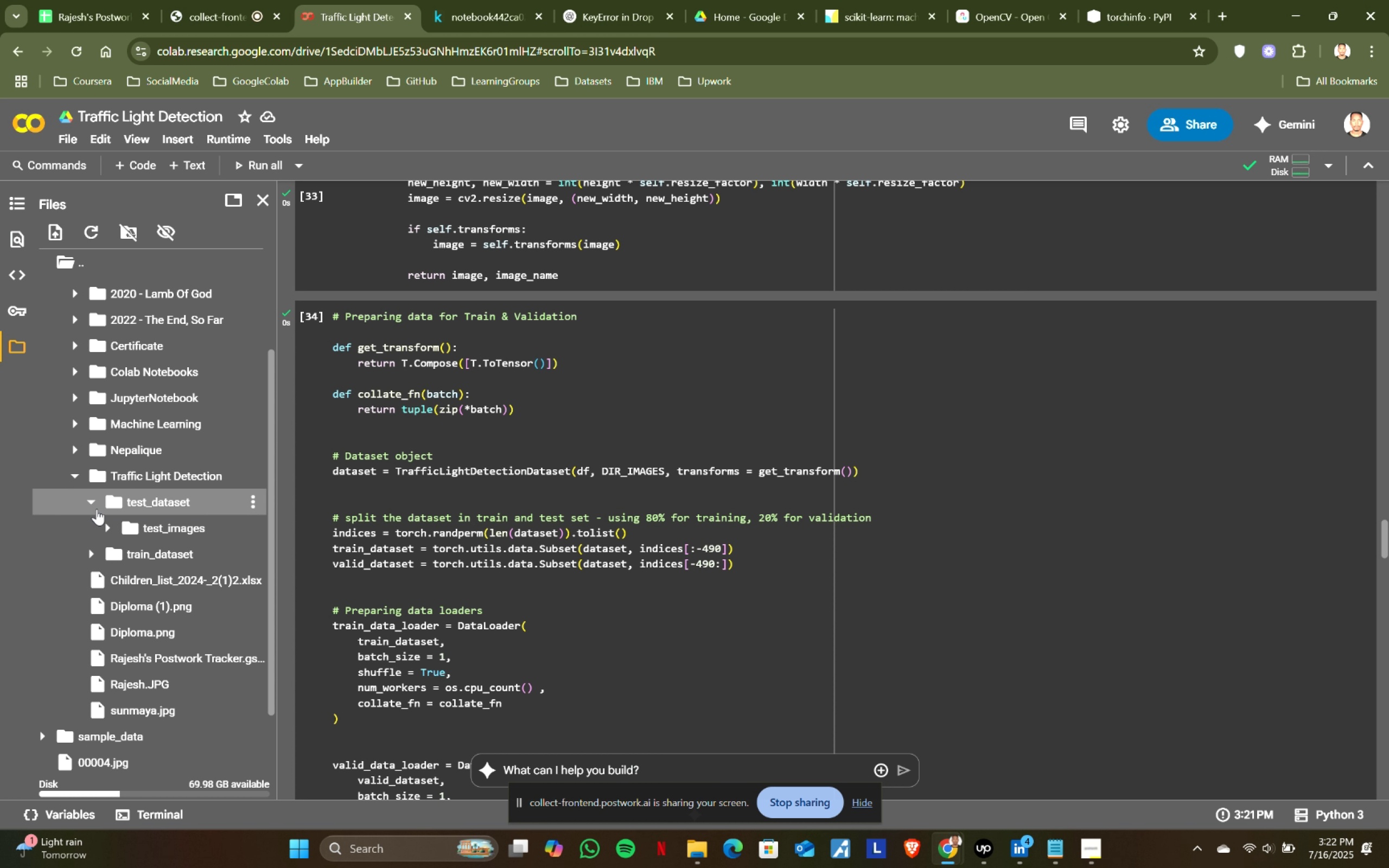 
left_click([96, 509])
 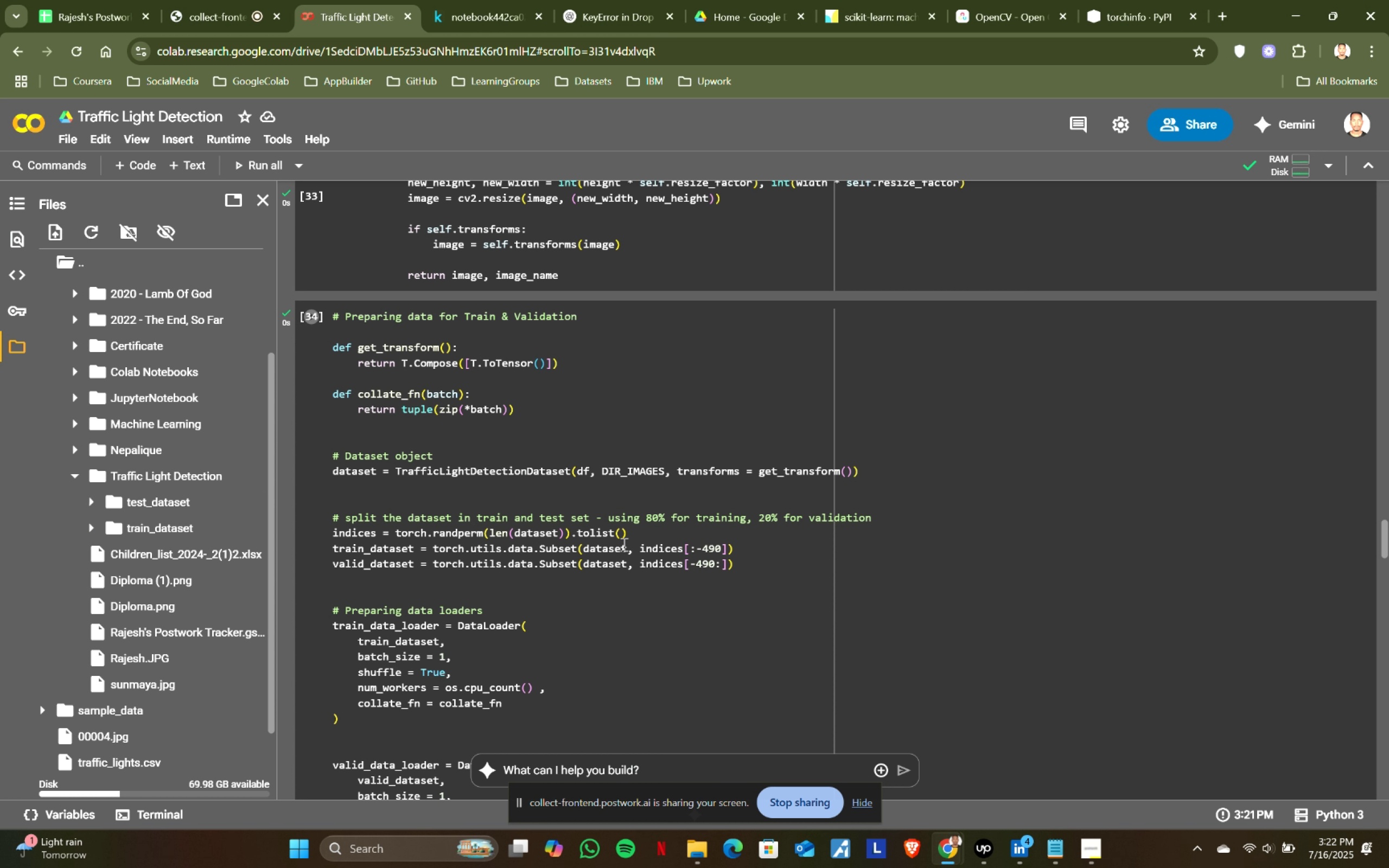 
scroll: coordinate [659, 538], scroll_direction: down, amount: 19.0
 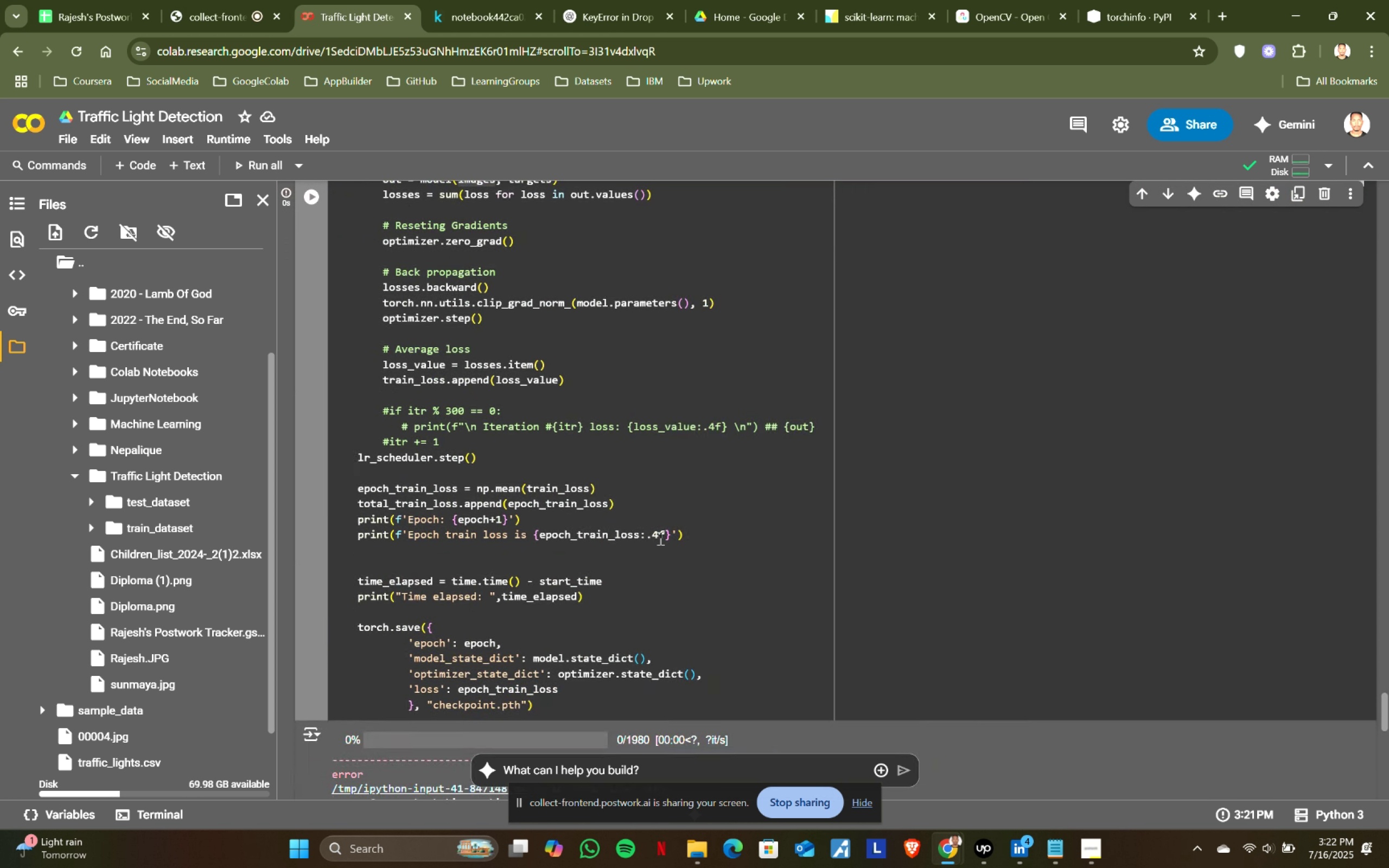 
wait(5.93)
 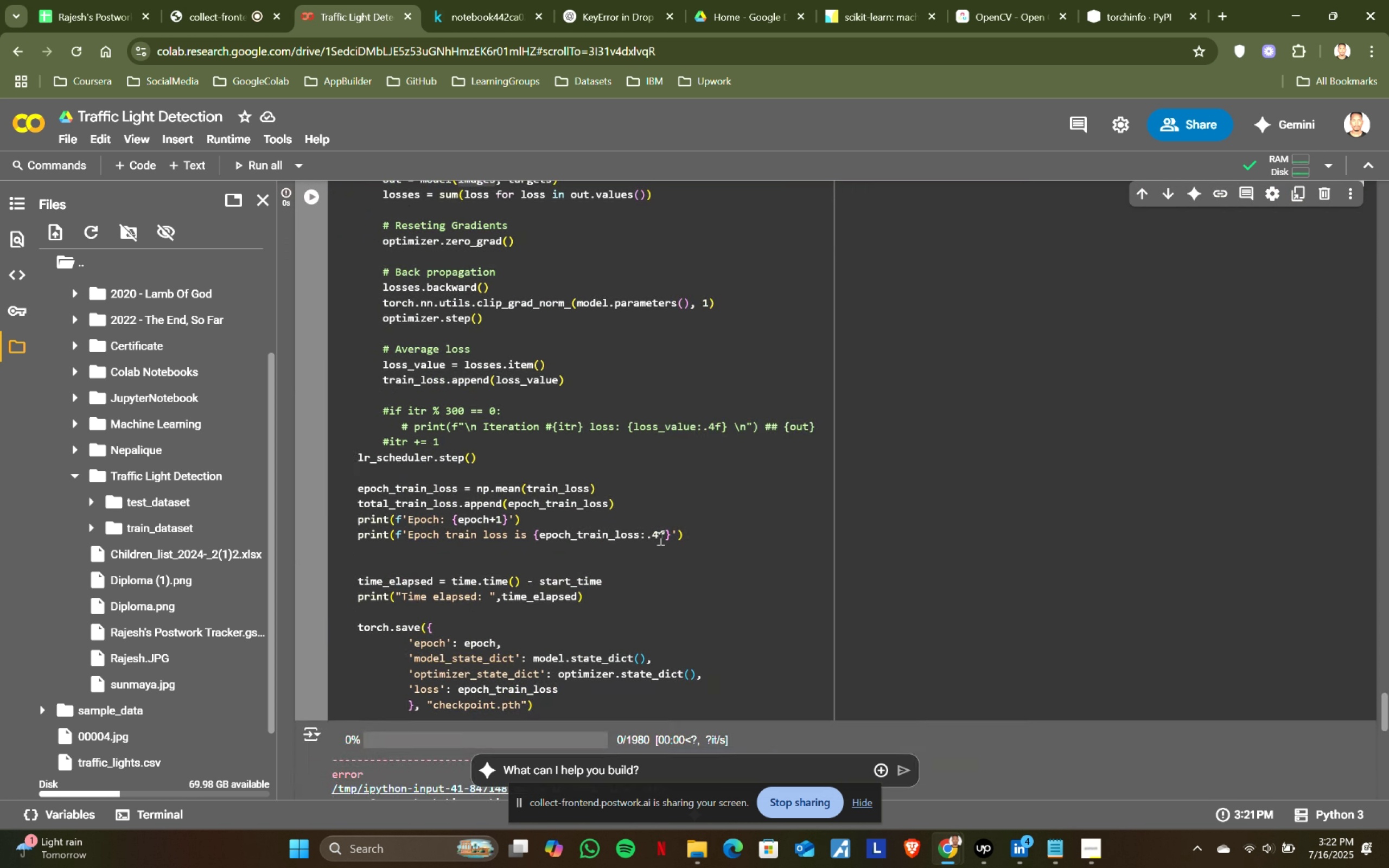 
left_click([970, 0])
 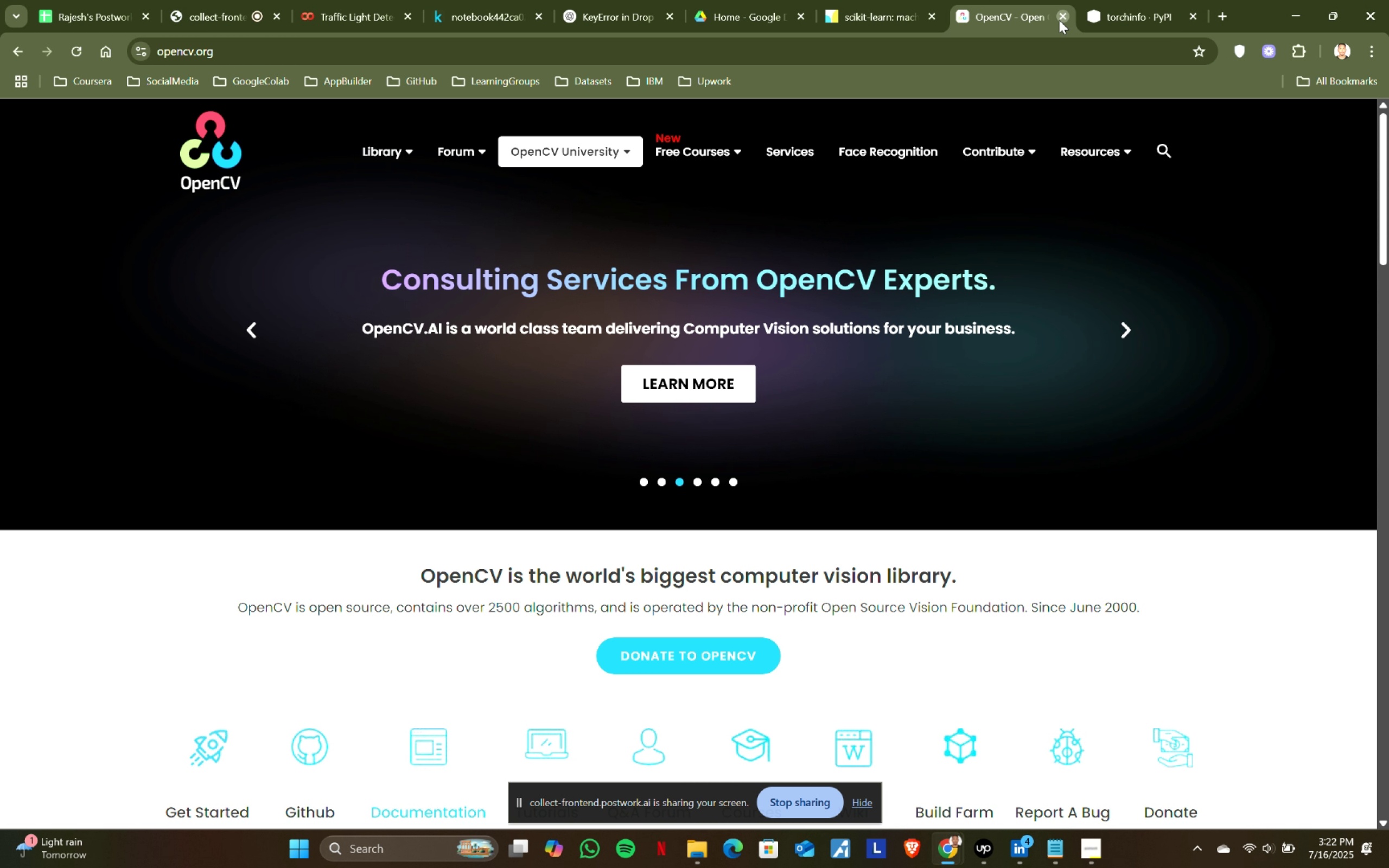 
scroll: coordinate [783, 520], scroll_direction: down, amount: 5.0
 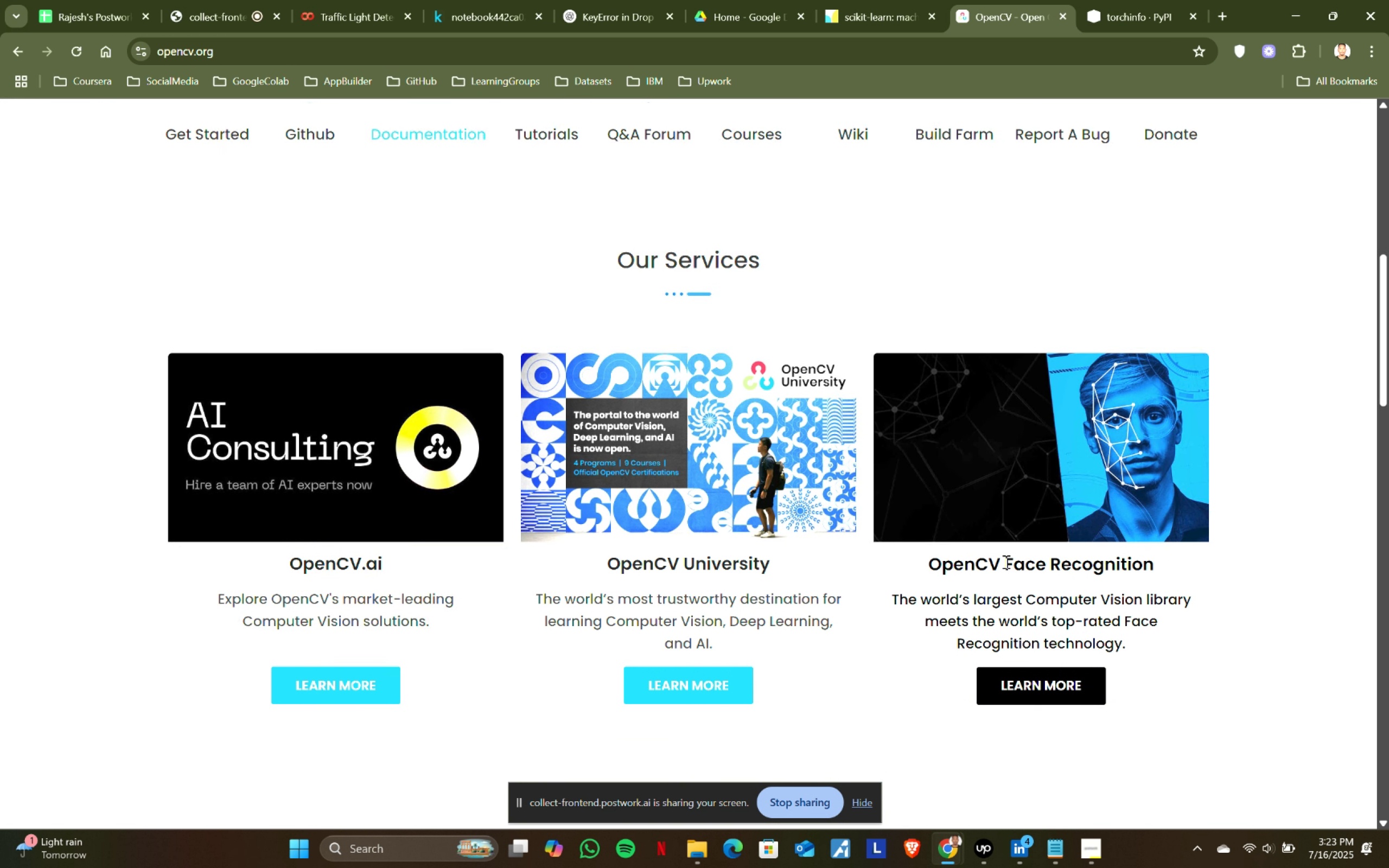 
left_click([1046, 694])
 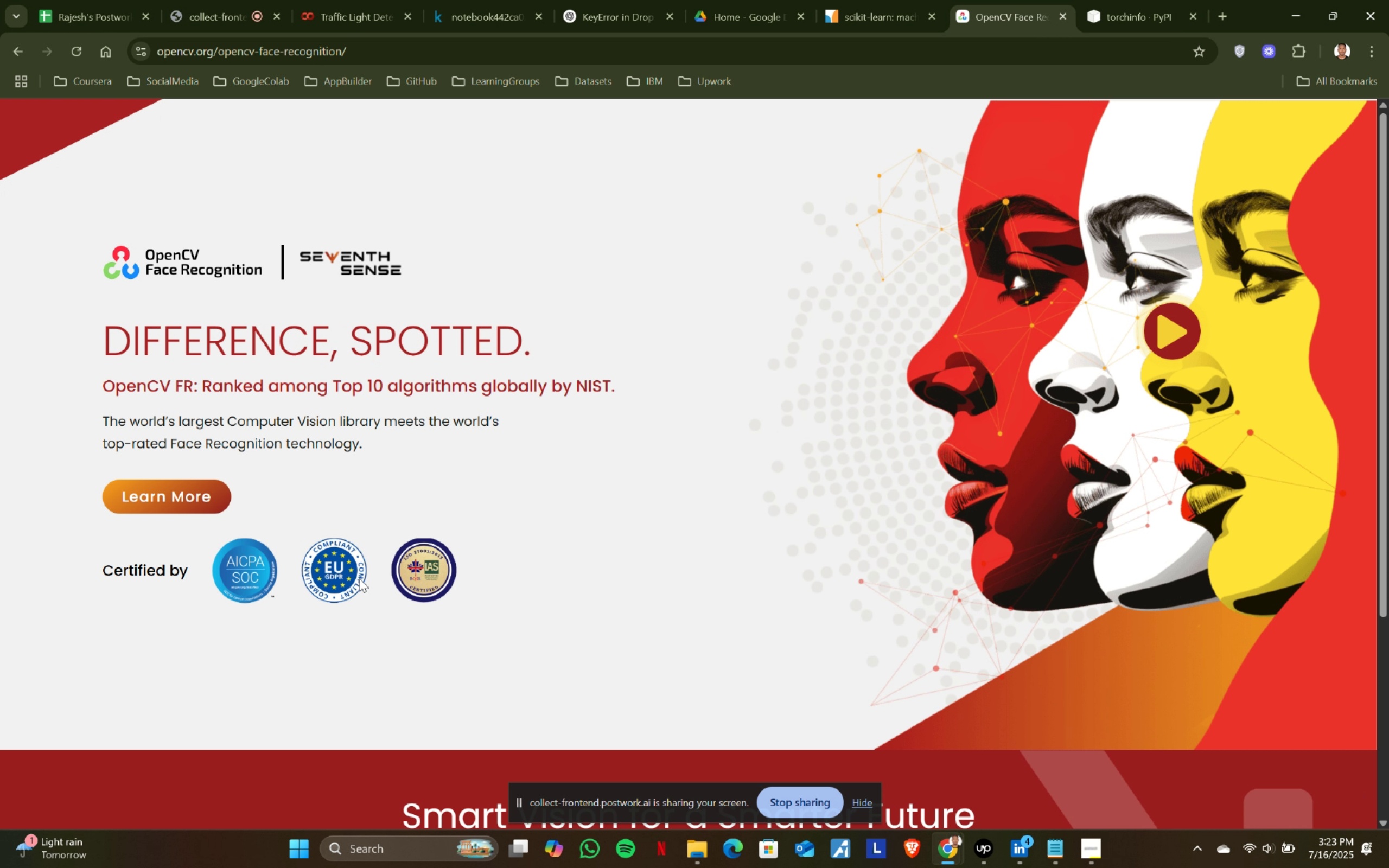 
scroll: coordinate [359, 578], scroll_direction: down, amount: 4.0
 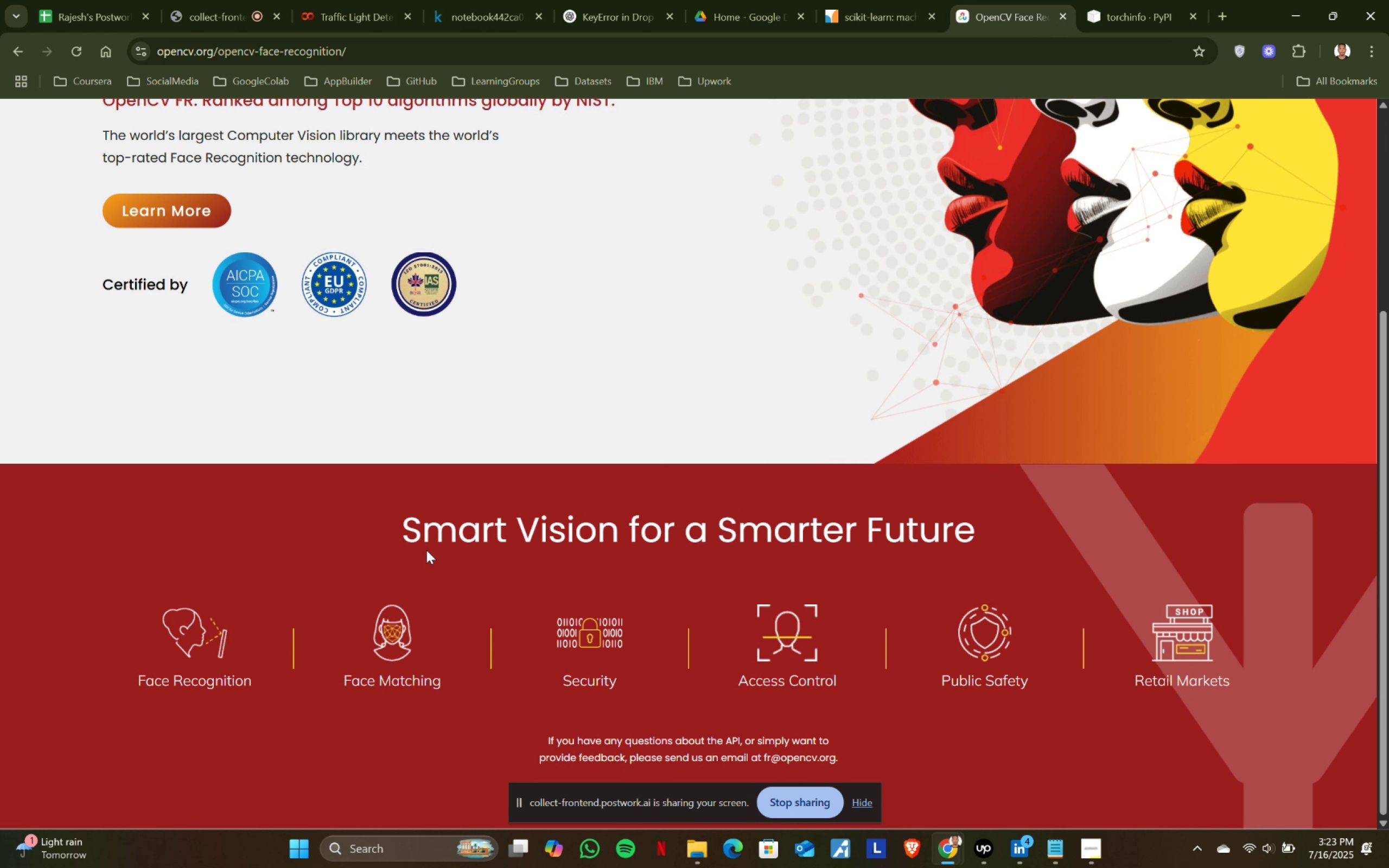 
scroll: coordinate [668, 501], scroll_direction: none, amount: 0.0
 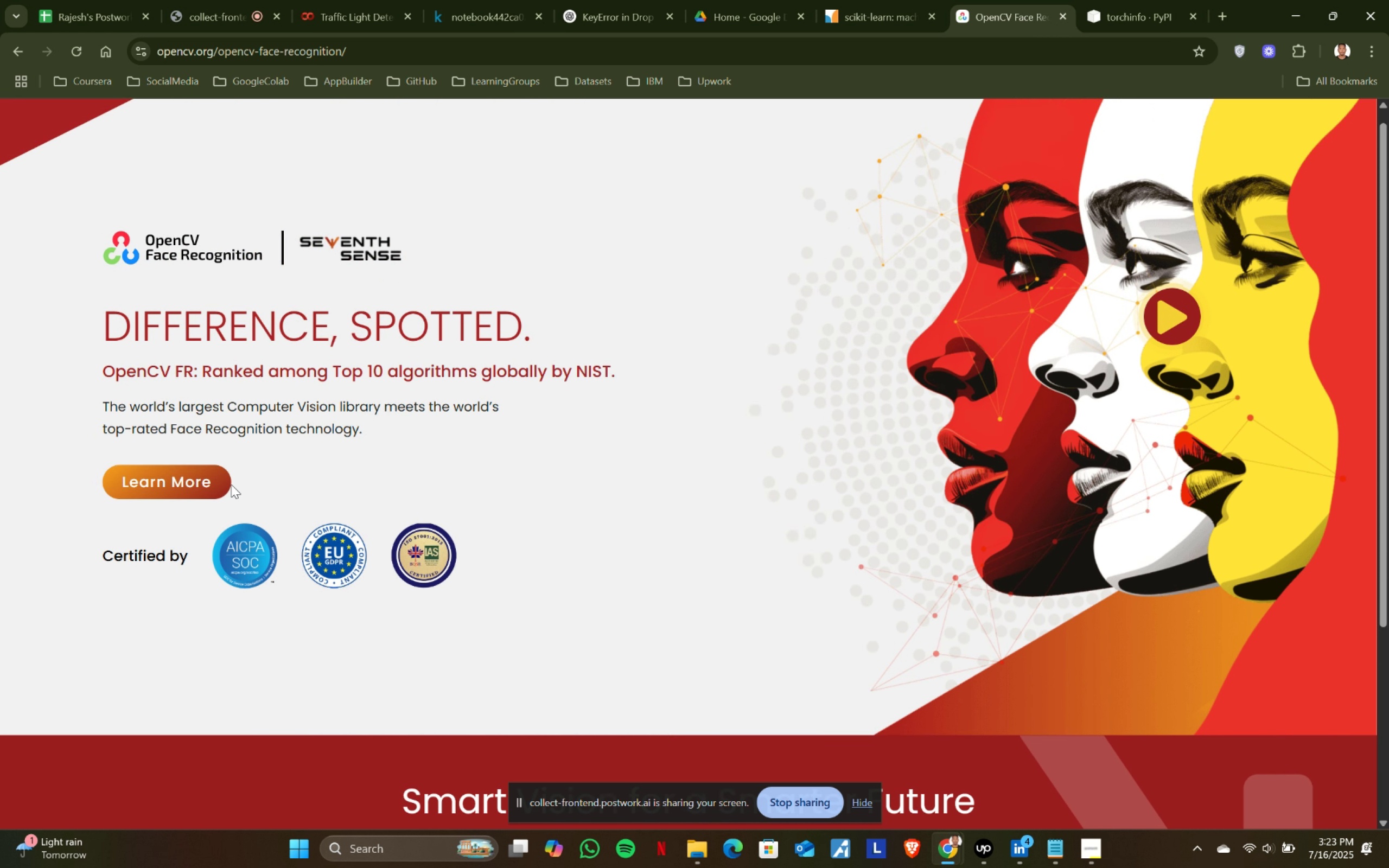 
left_click([194, 488])
 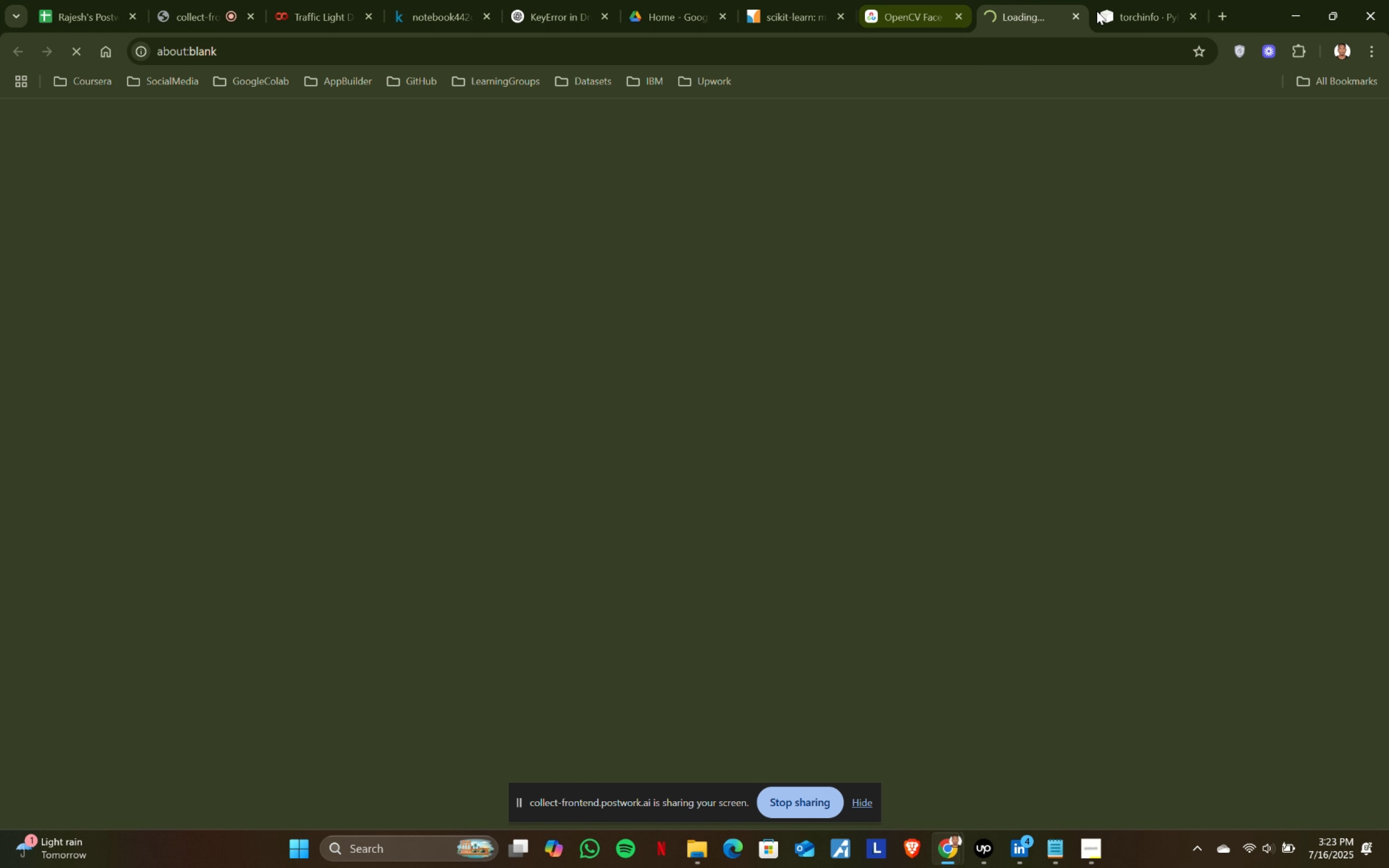 
left_click([1162, 12])
 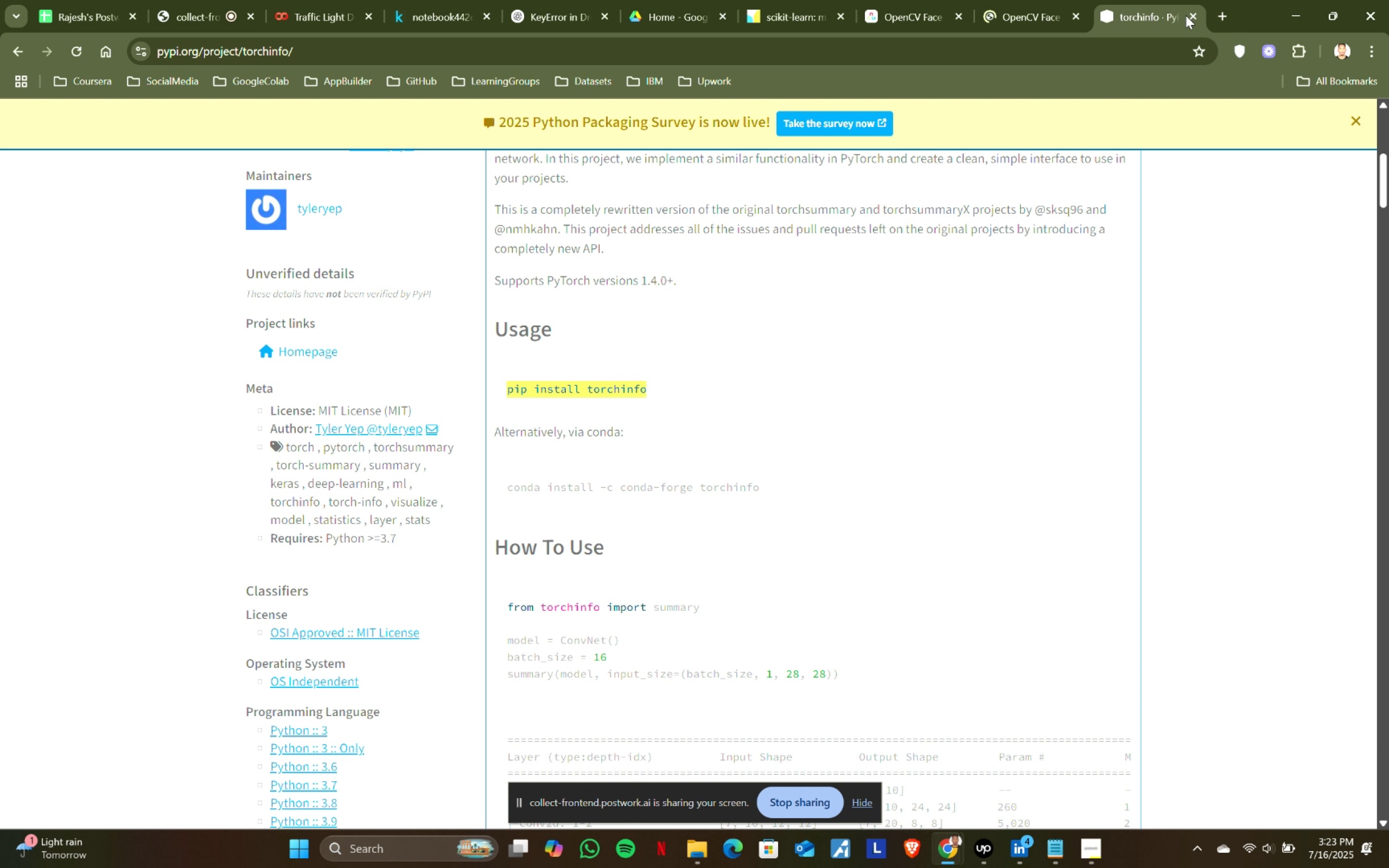 
left_click([1190, 12])
 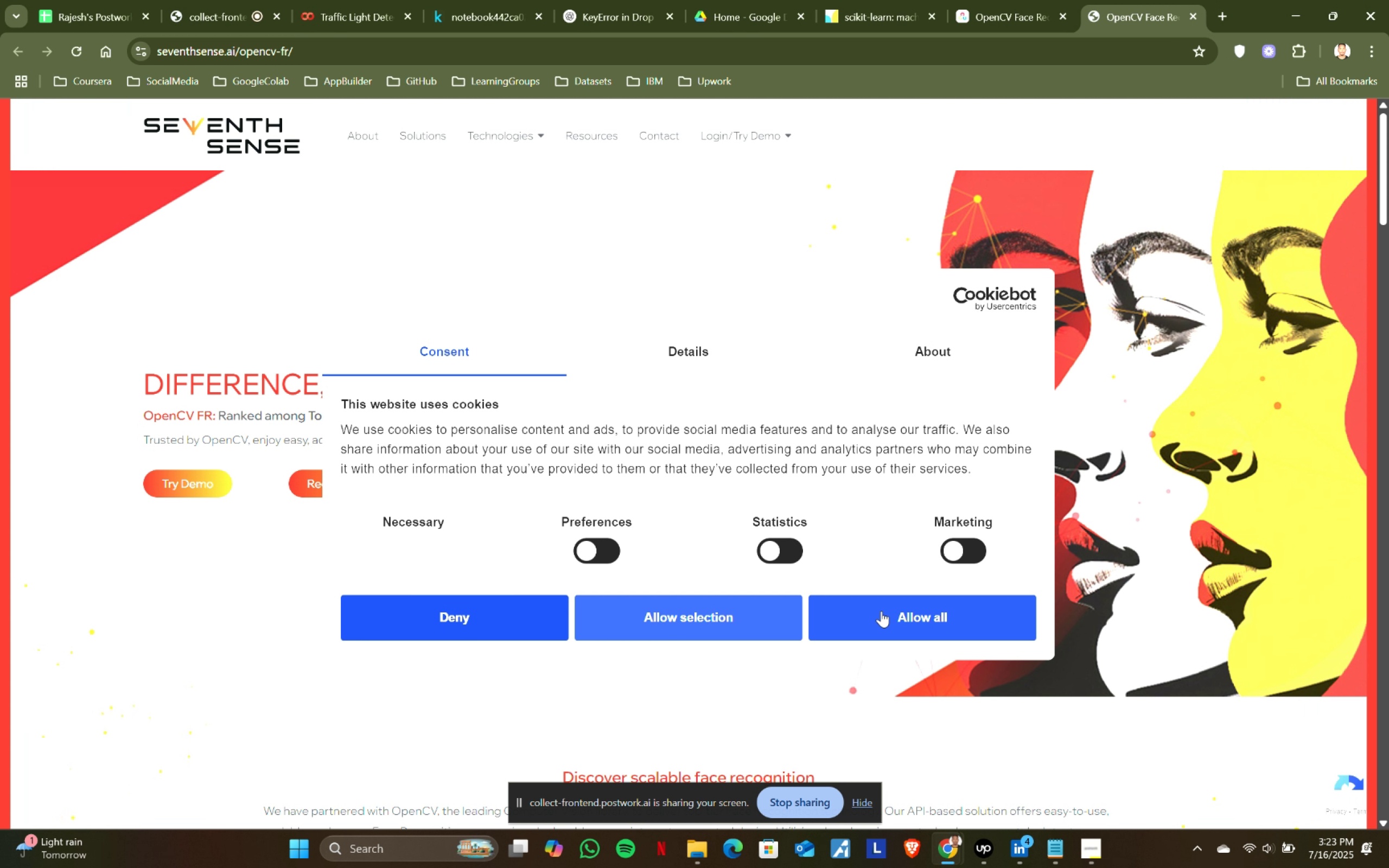 
left_click([469, 616])
 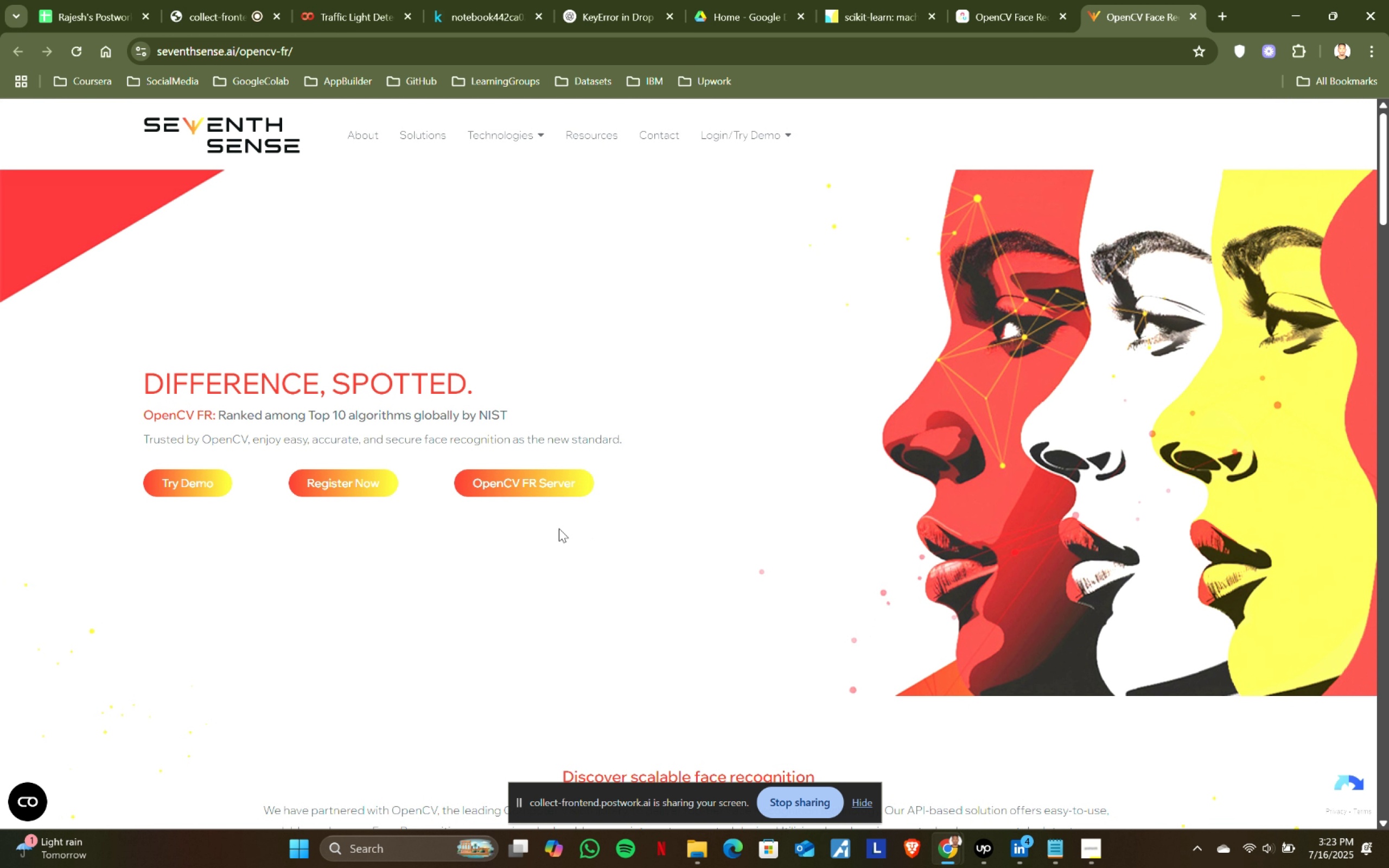 
scroll: coordinate [559, 528], scroll_direction: down, amount: 4.0
 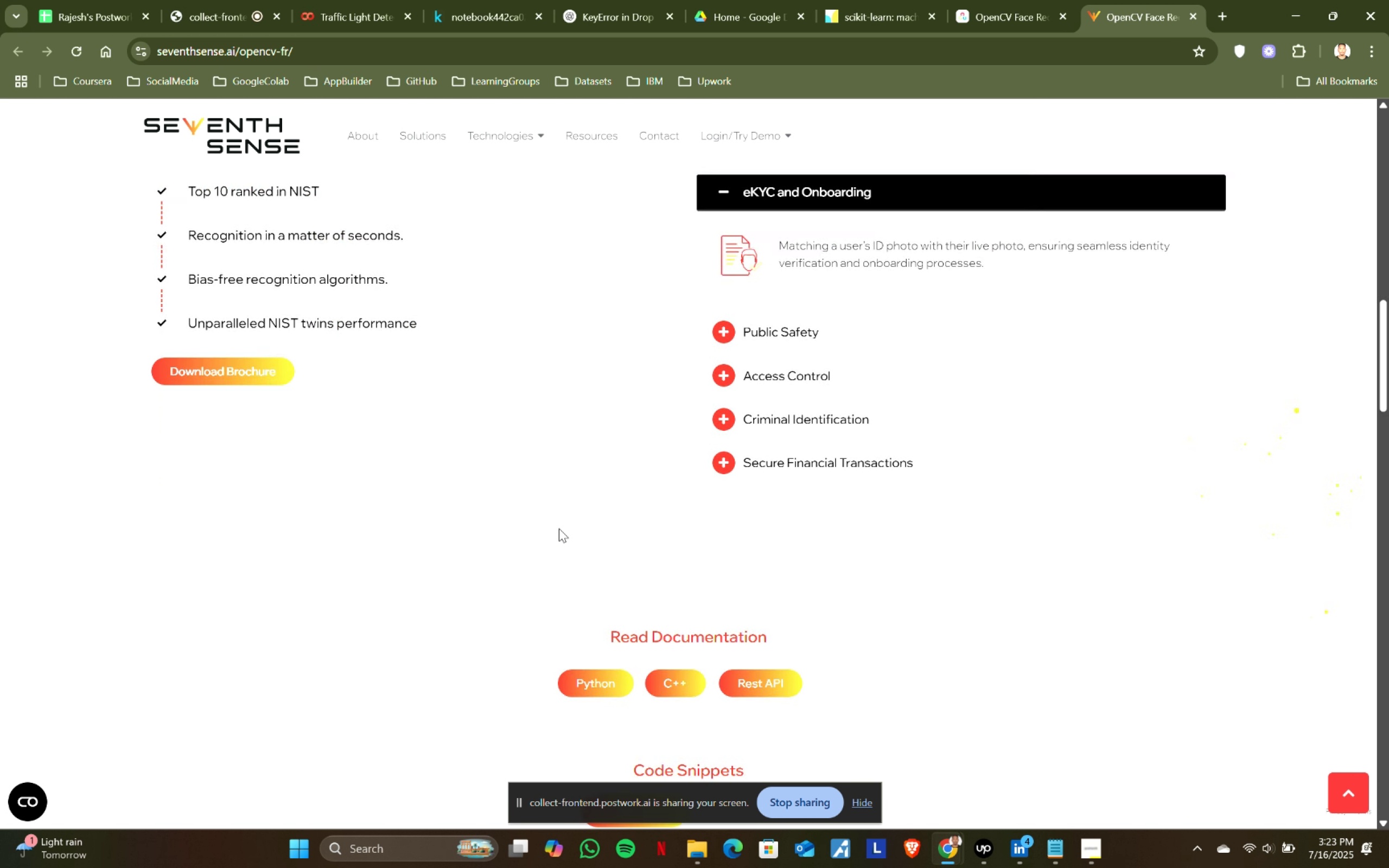 
scroll: coordinate [559, 528], scroll_direction: up, amount: 1.0
 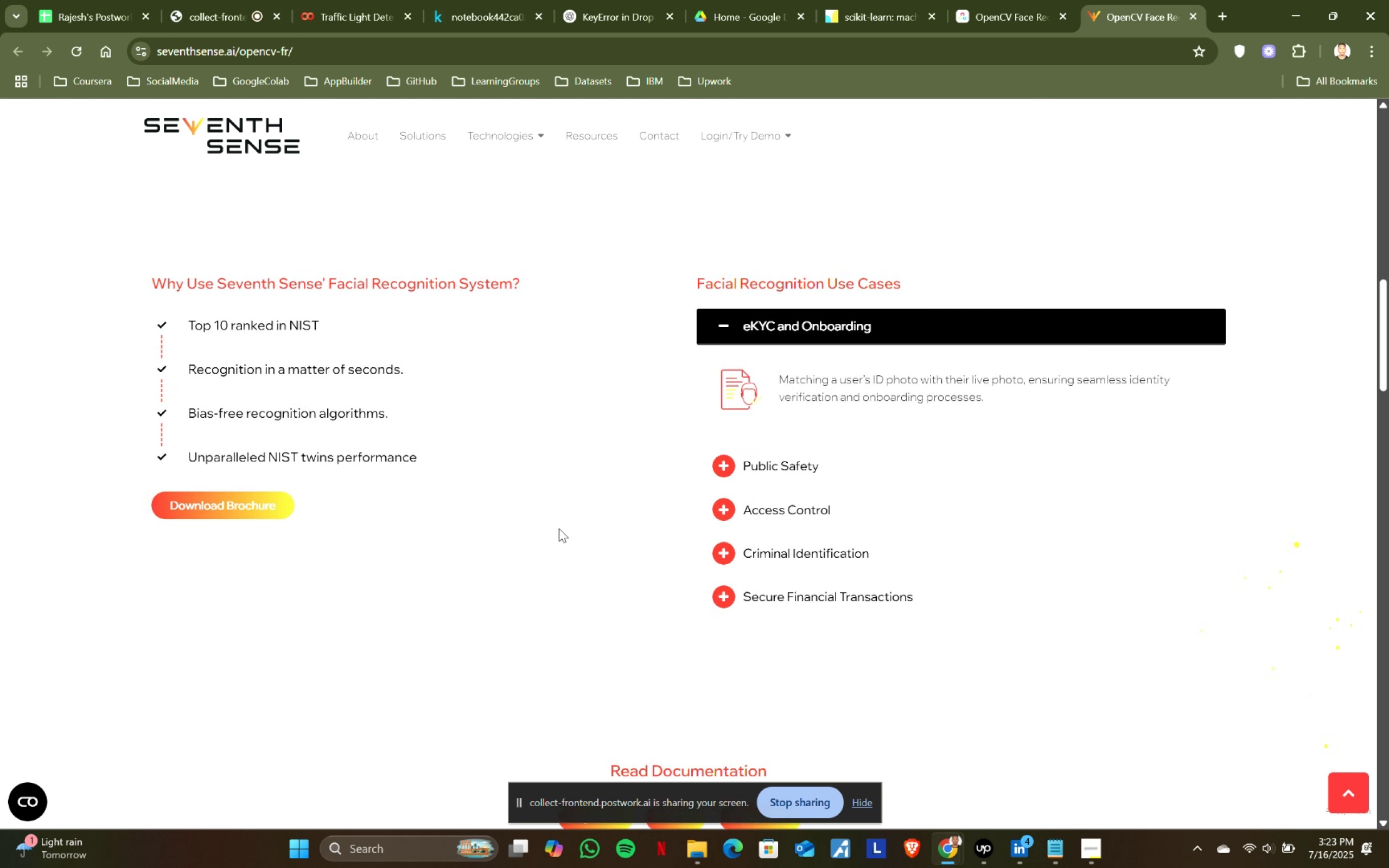 
scroll: coordinate [559, 528], scroll_direction: down, amount: 3.0
 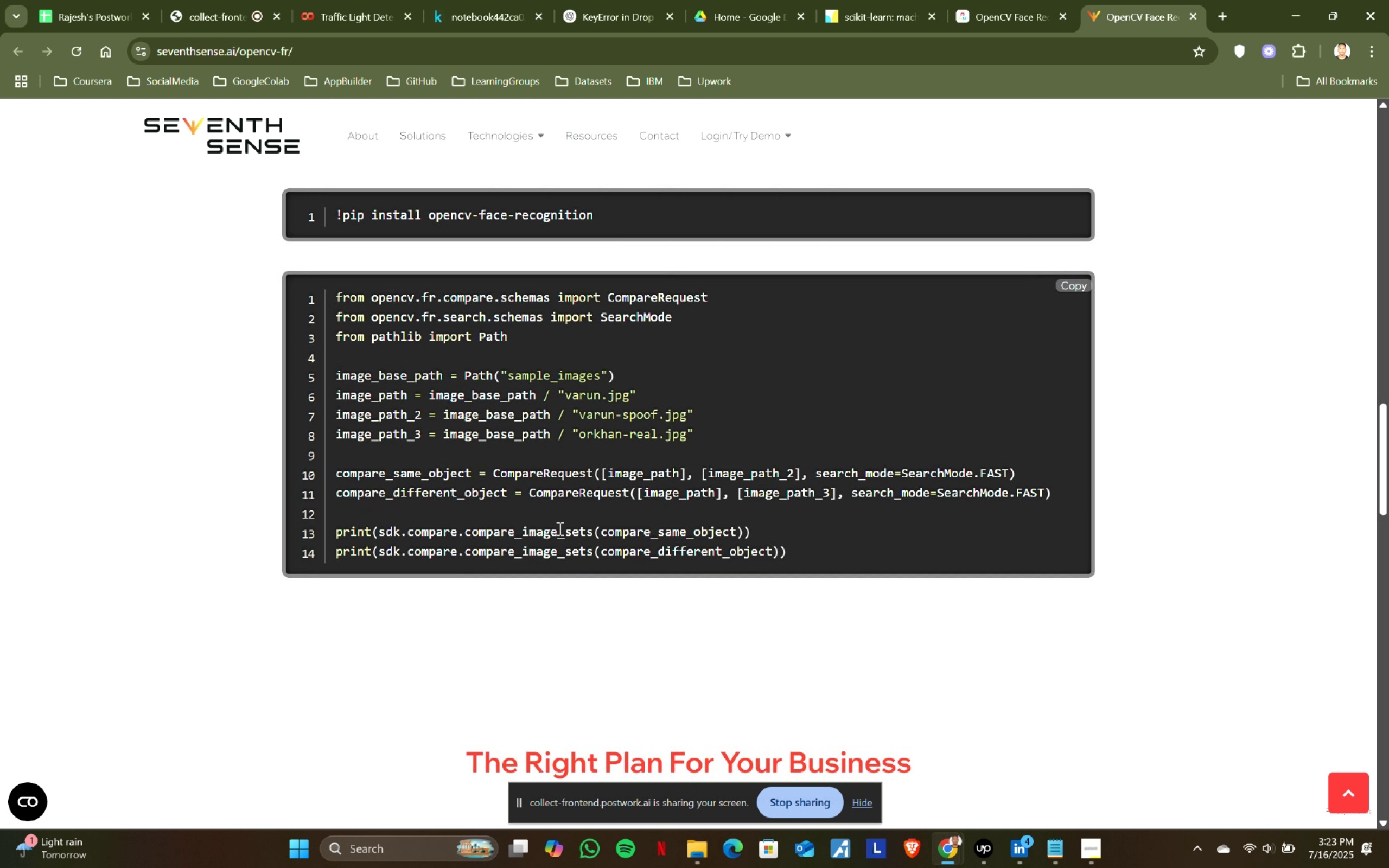 
scroll: coordinate [559, 528], scroll_direction: up, amount: 1.0
 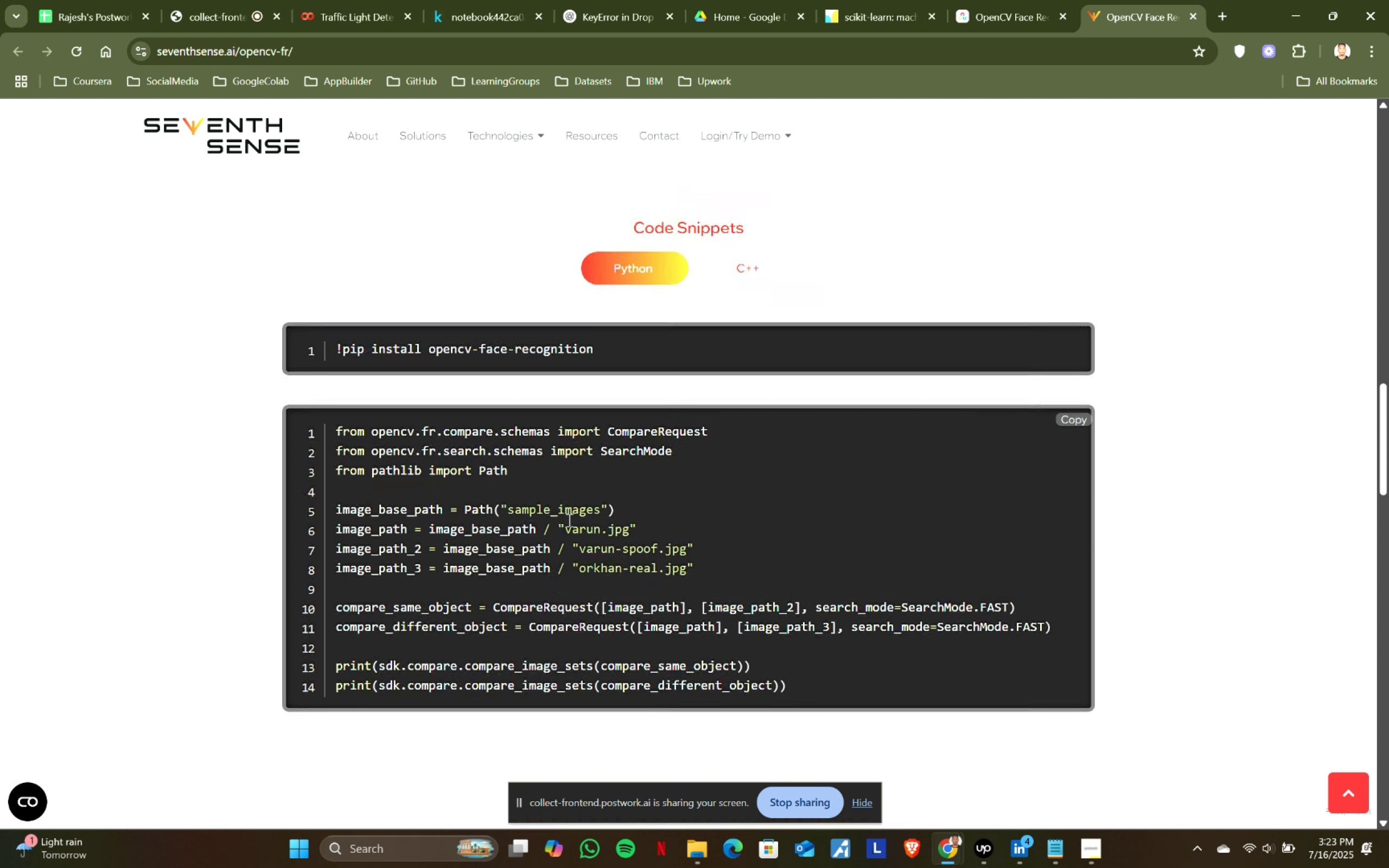 
scroll: coordinate [632, 498], scroll_direction: down, amount: 1.0
 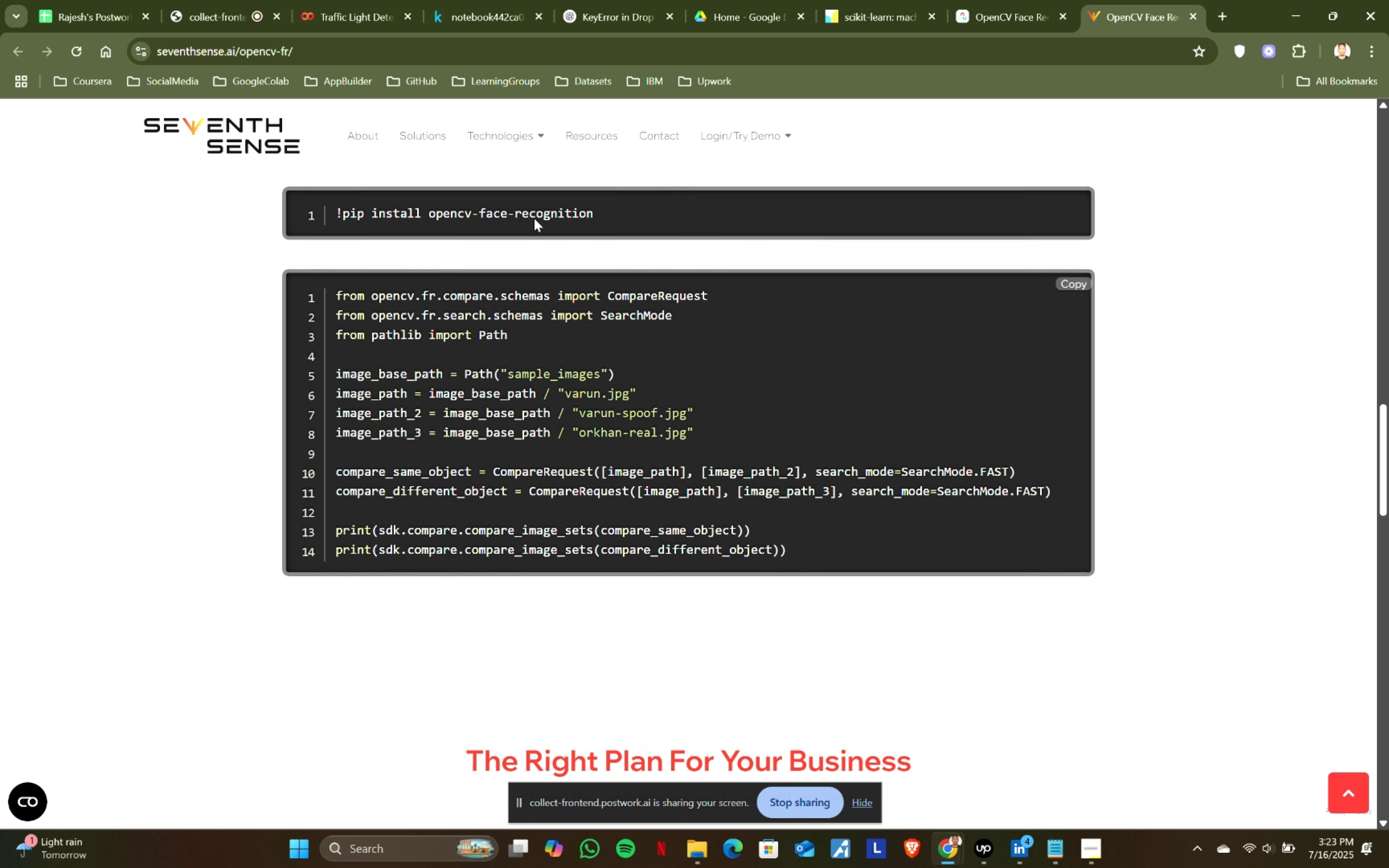 
key(Control+ControlLeft)
 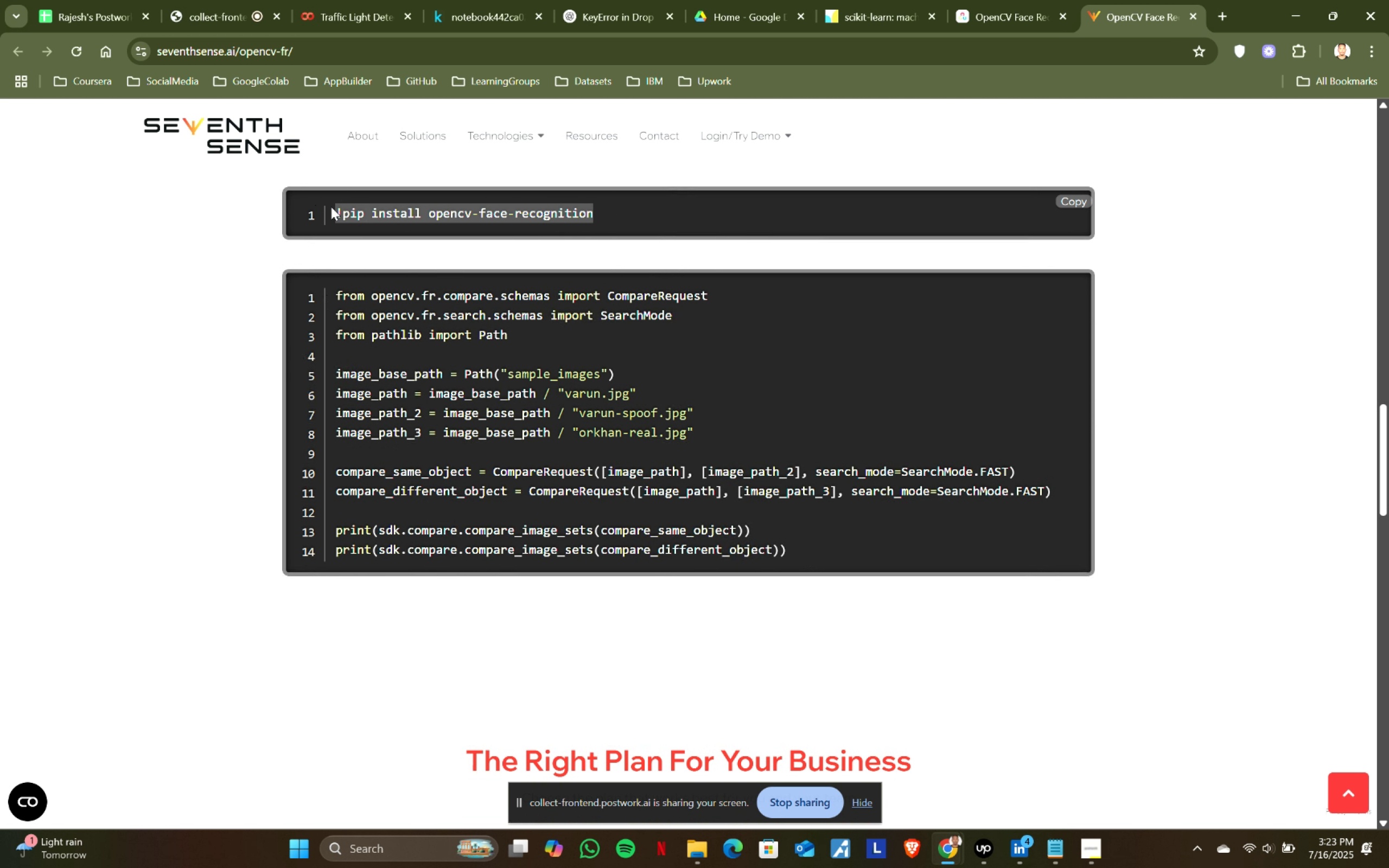 
key(Control+C)
 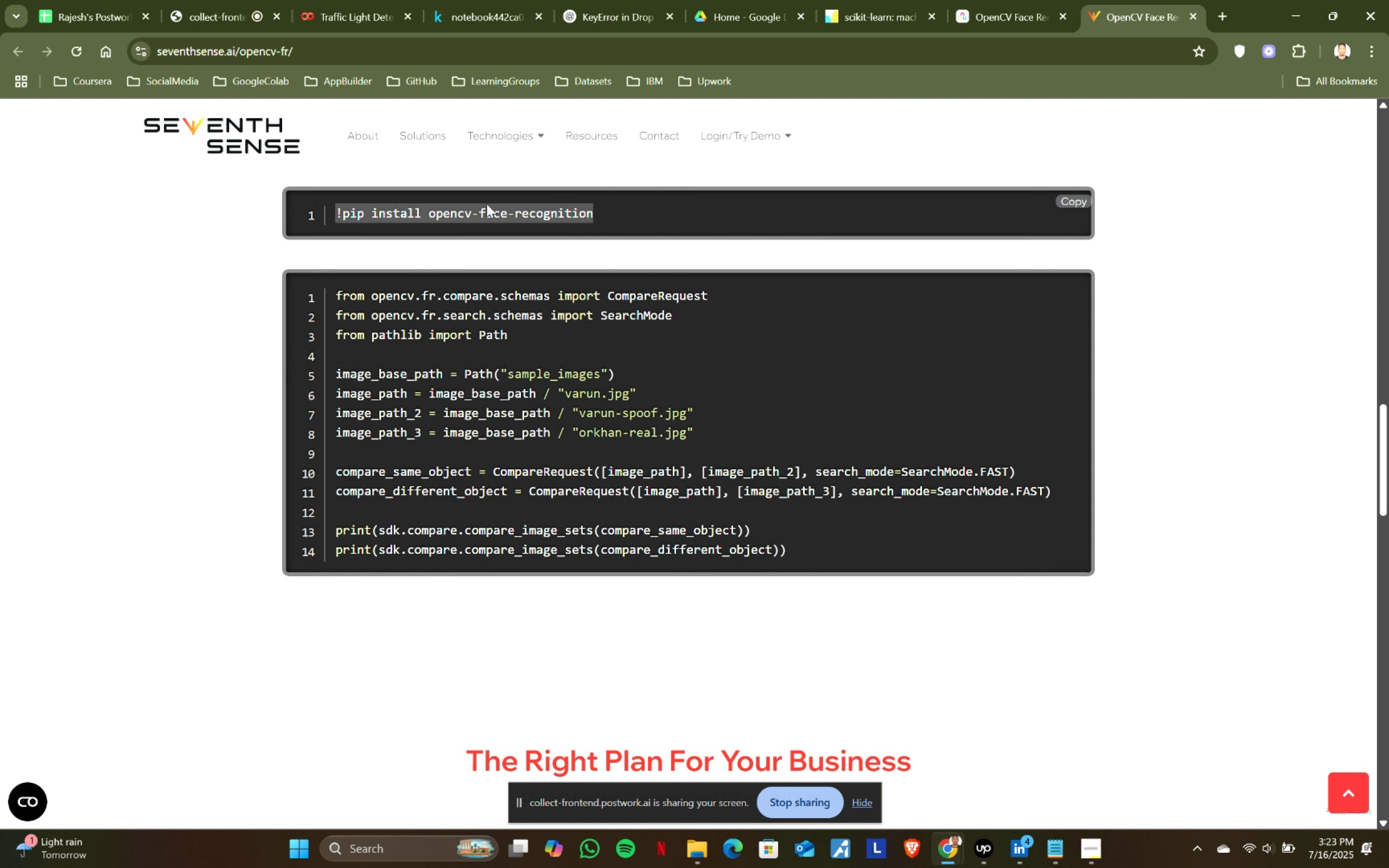 
key(Control+ControlLeft)
 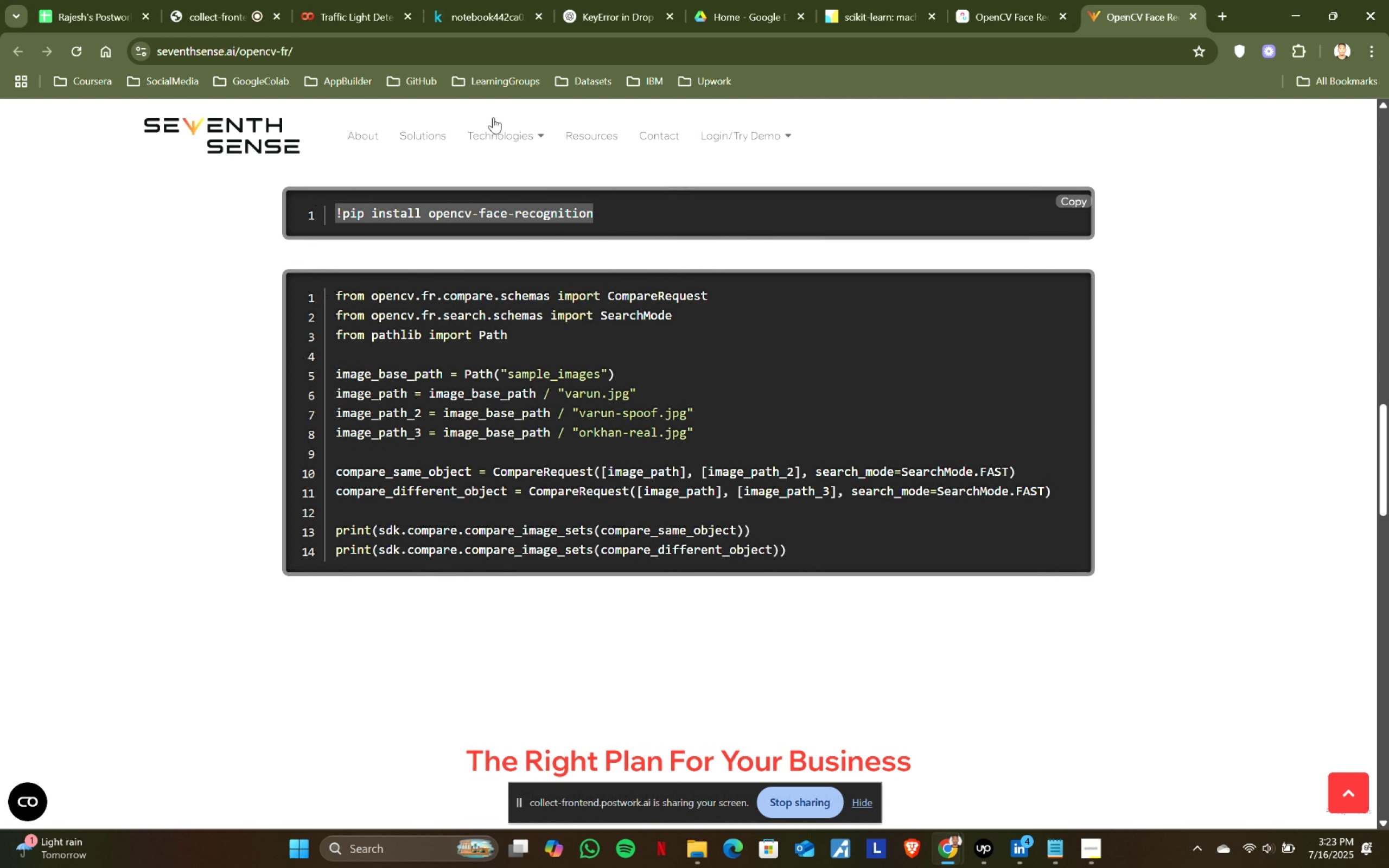 
key(Control+C)
 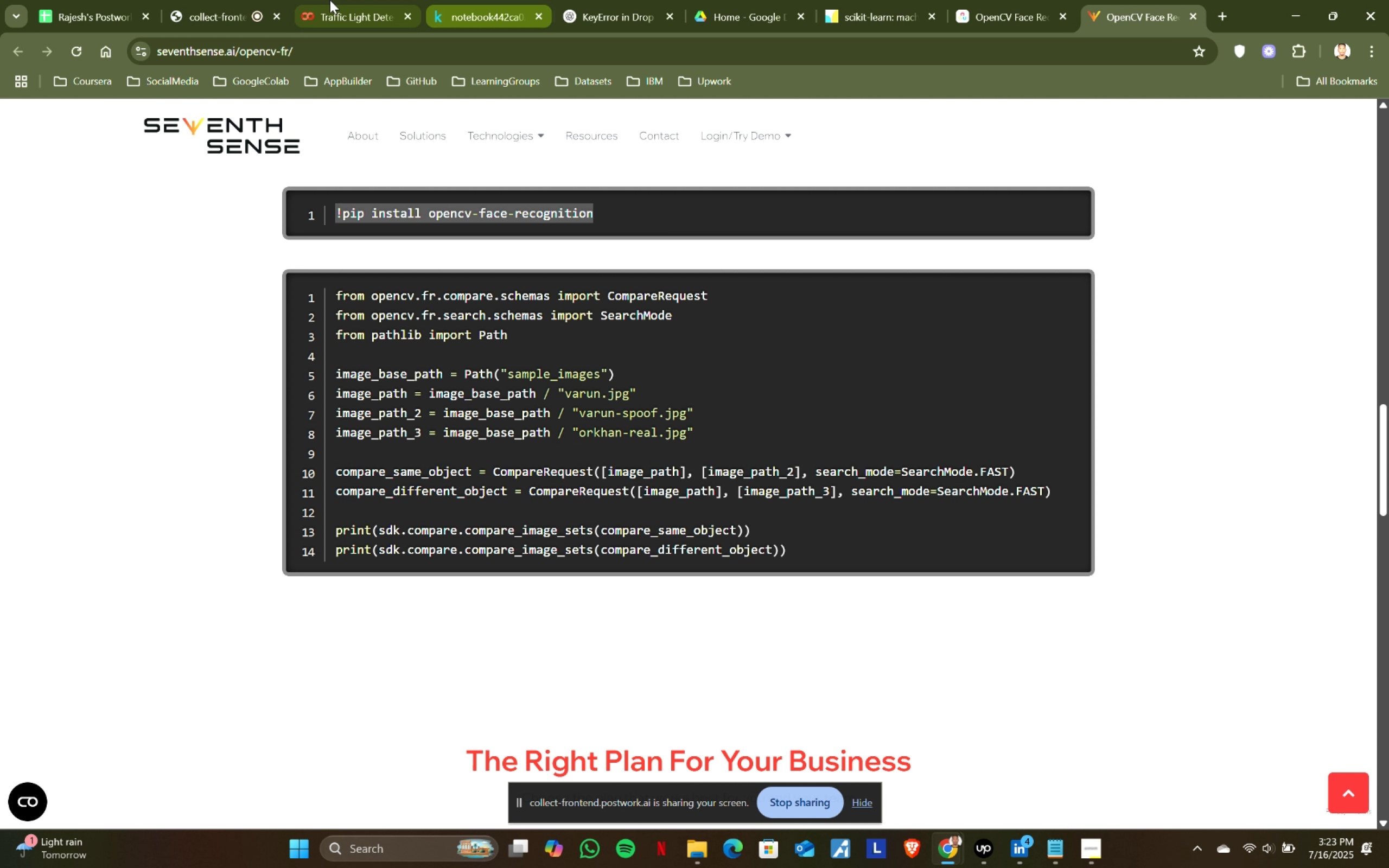 
left_click([302, 0])
 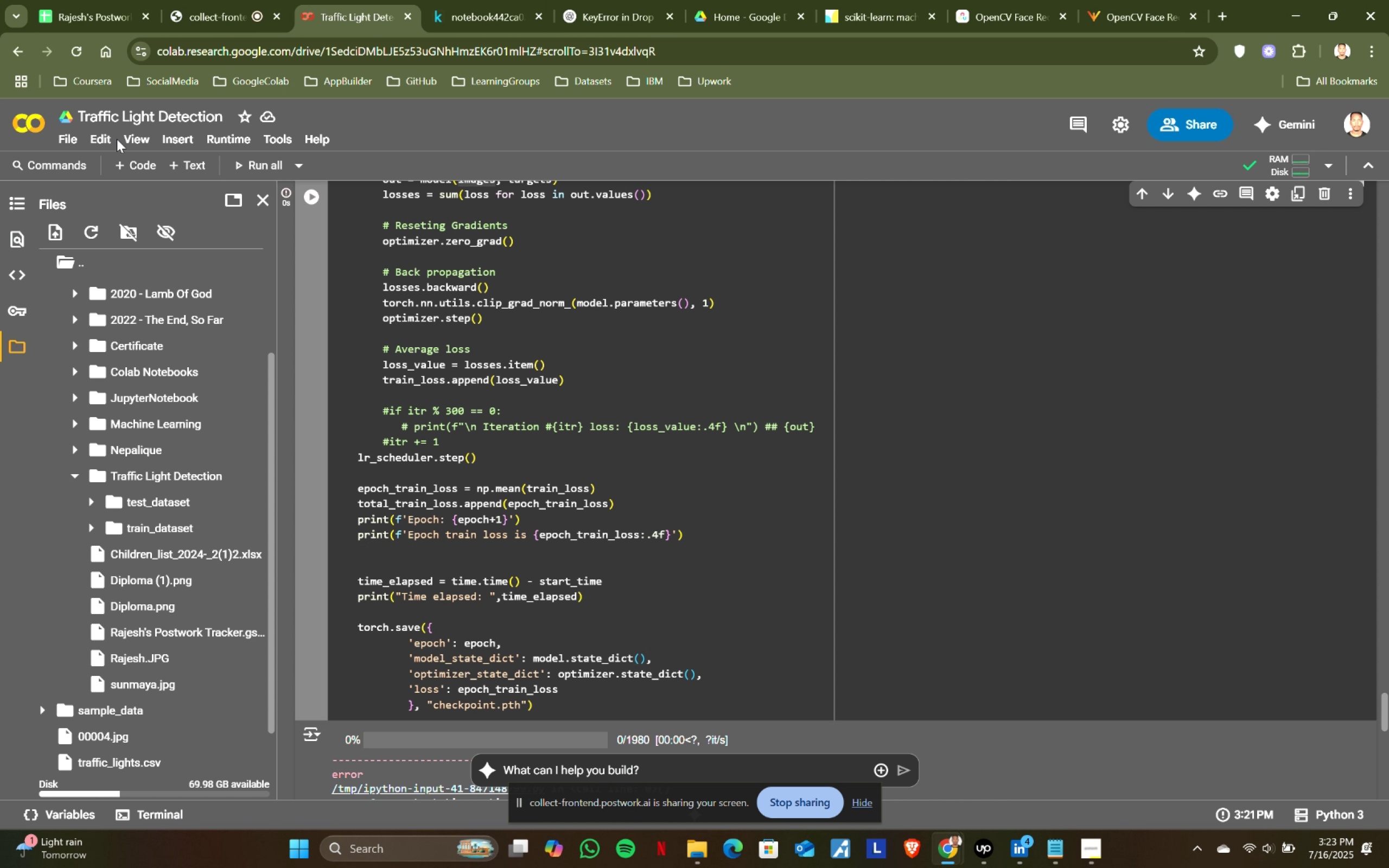 
left_click([68, 142])
 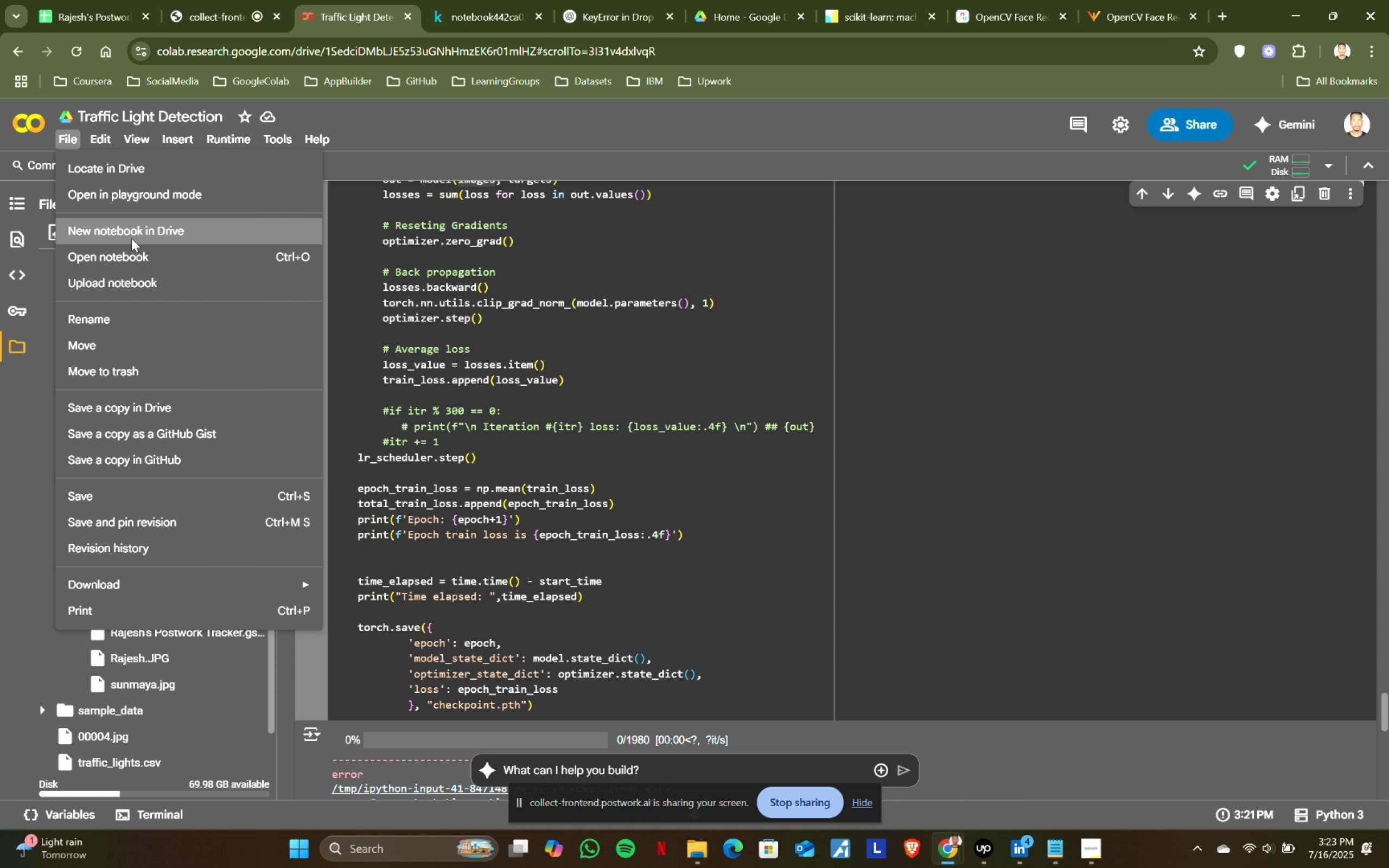 
hold_key(key=ControlLeft, duration=1.5)
 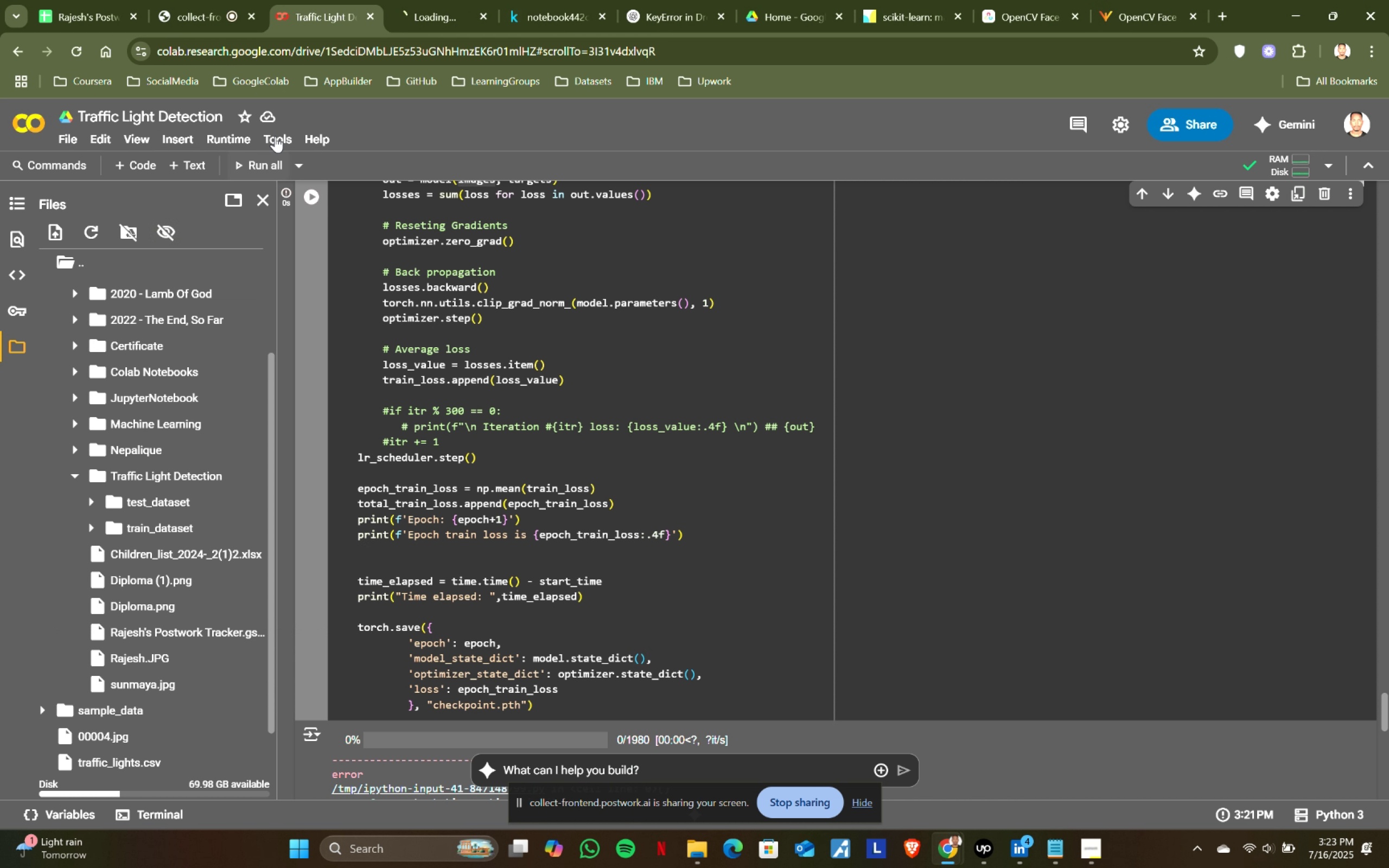 
hold_key(key=ControlLeft, duration=0.48)
left_click([151, 232])
 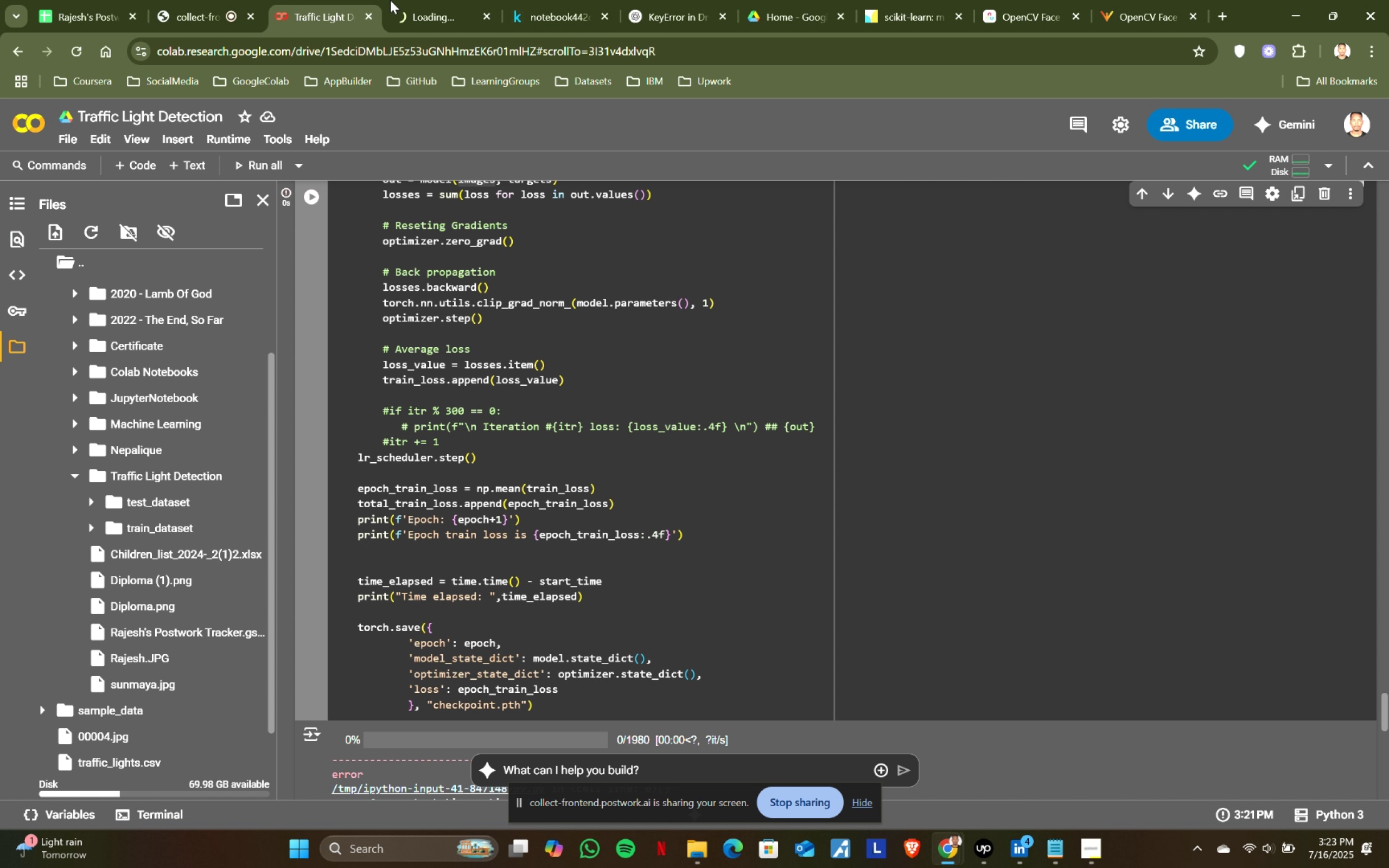 
left_click([399, 0])
 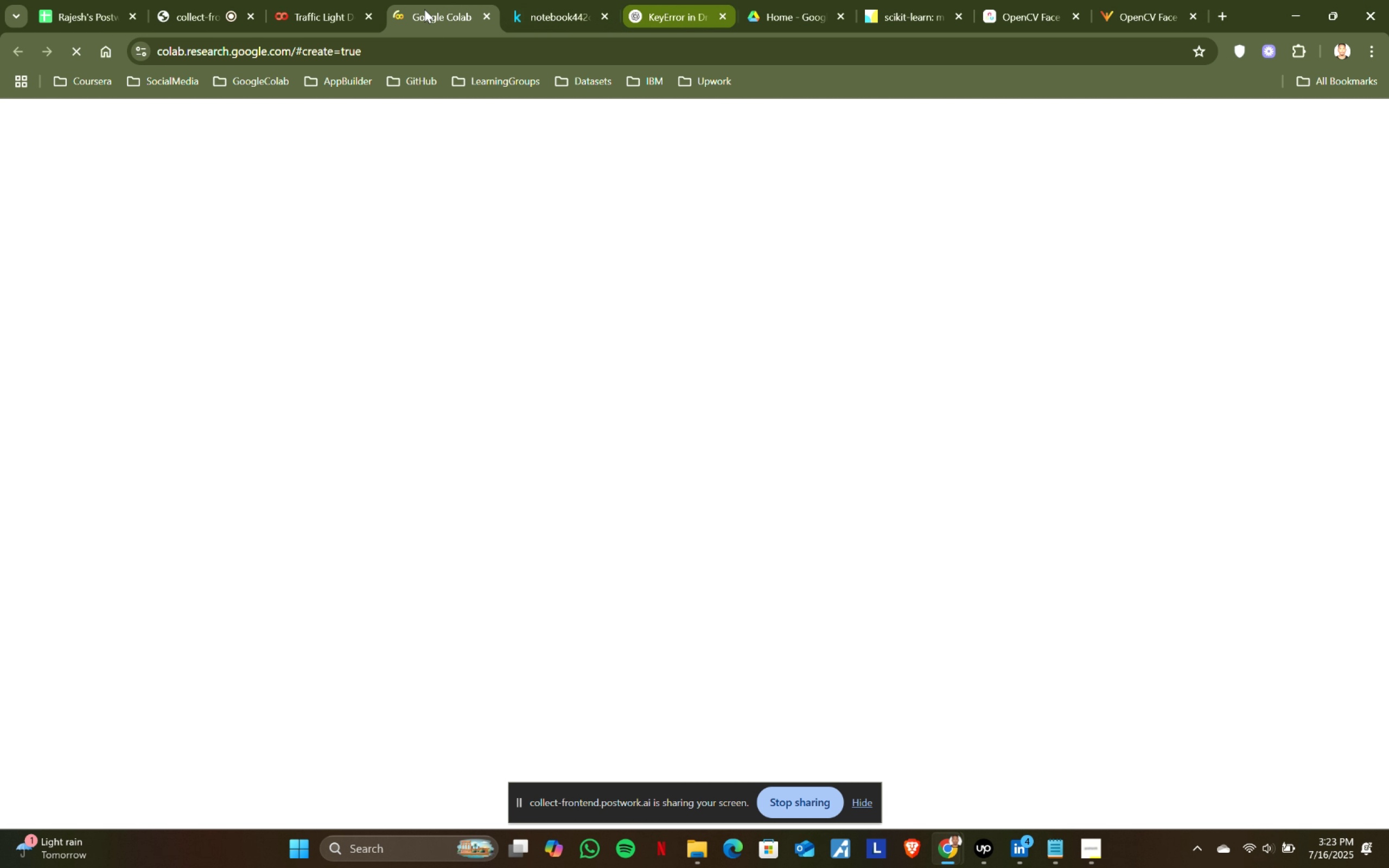 
left_click([311, 0])
 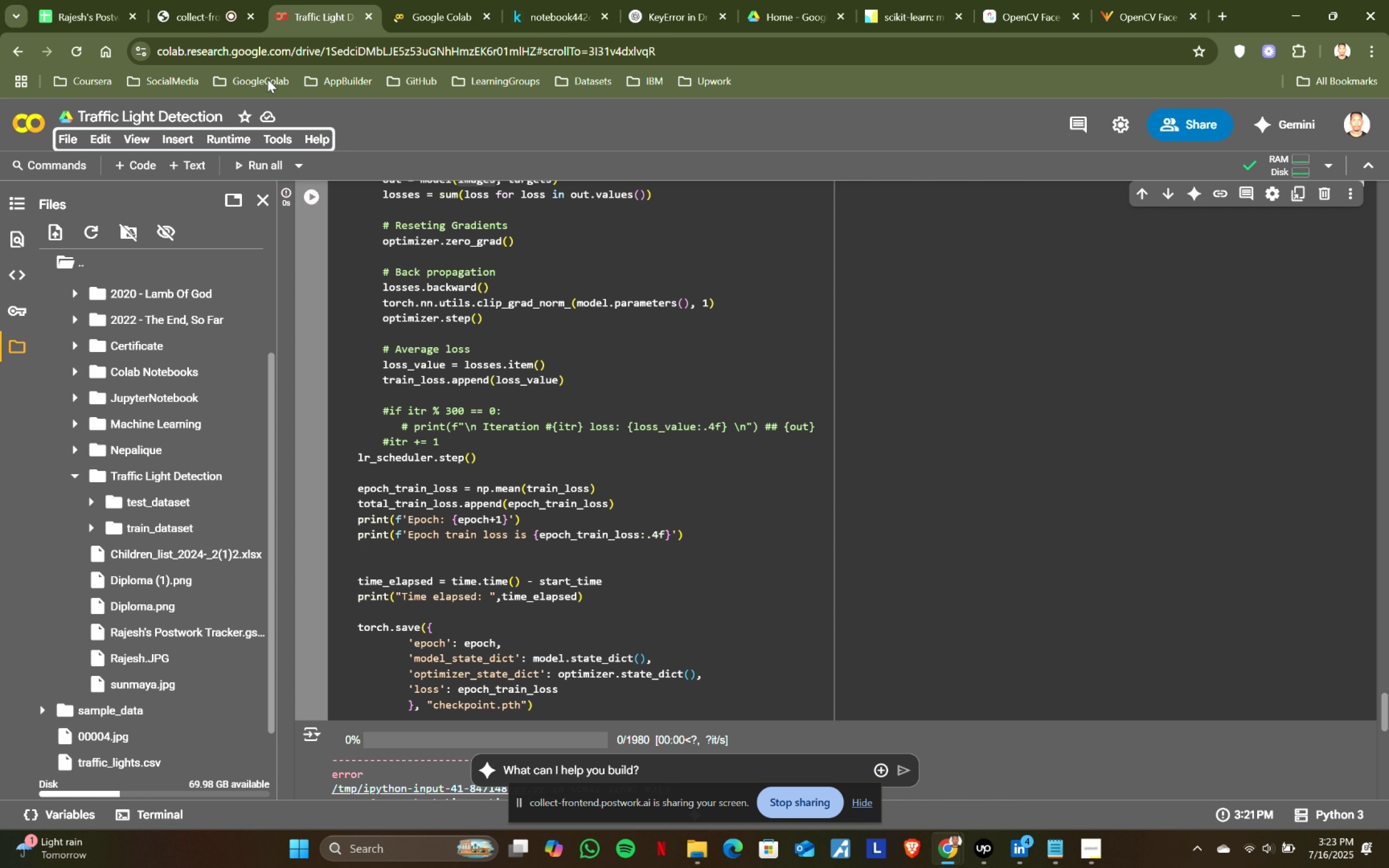 
left_click([439, 0])
 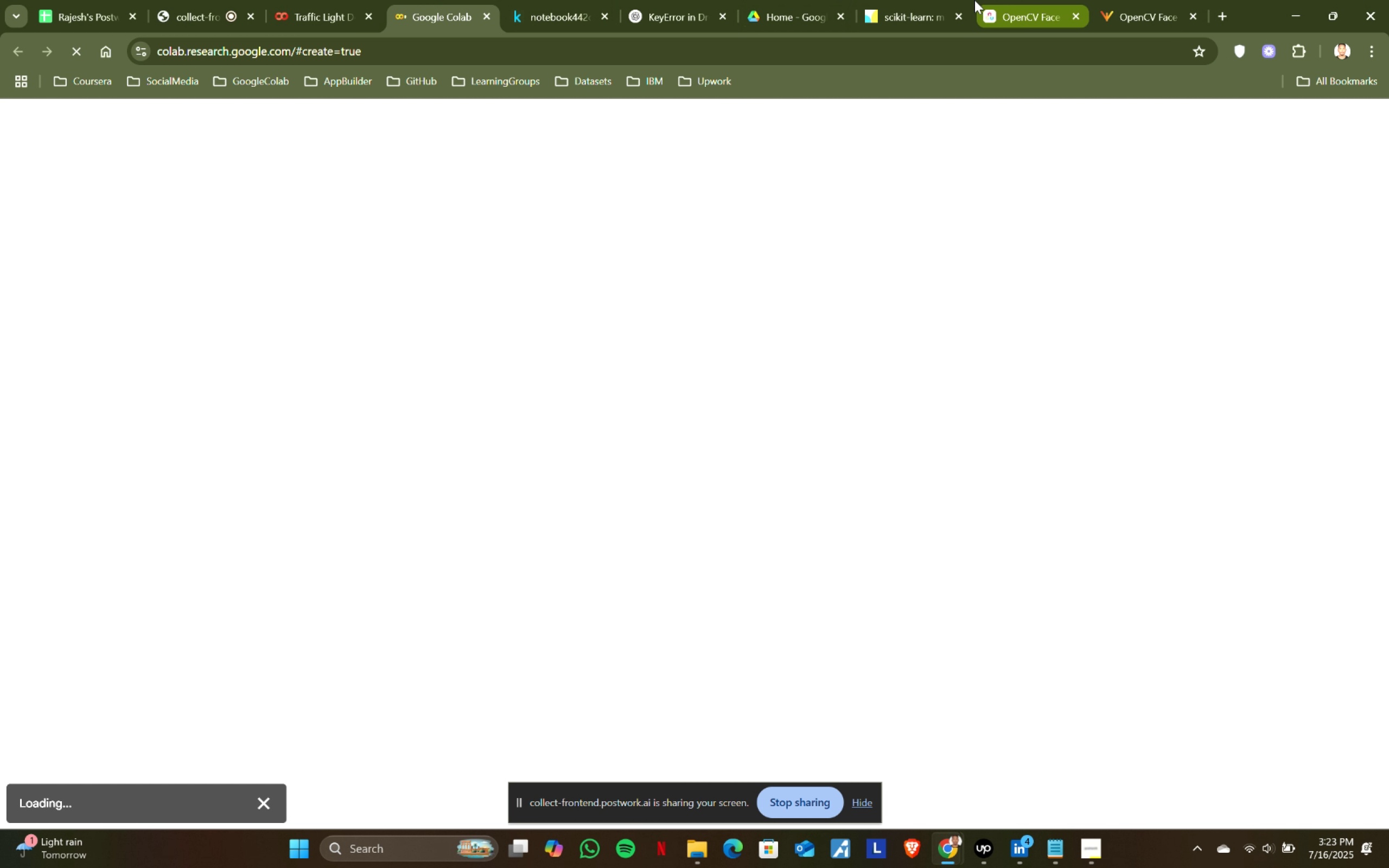 
left_click([1030, 0])
 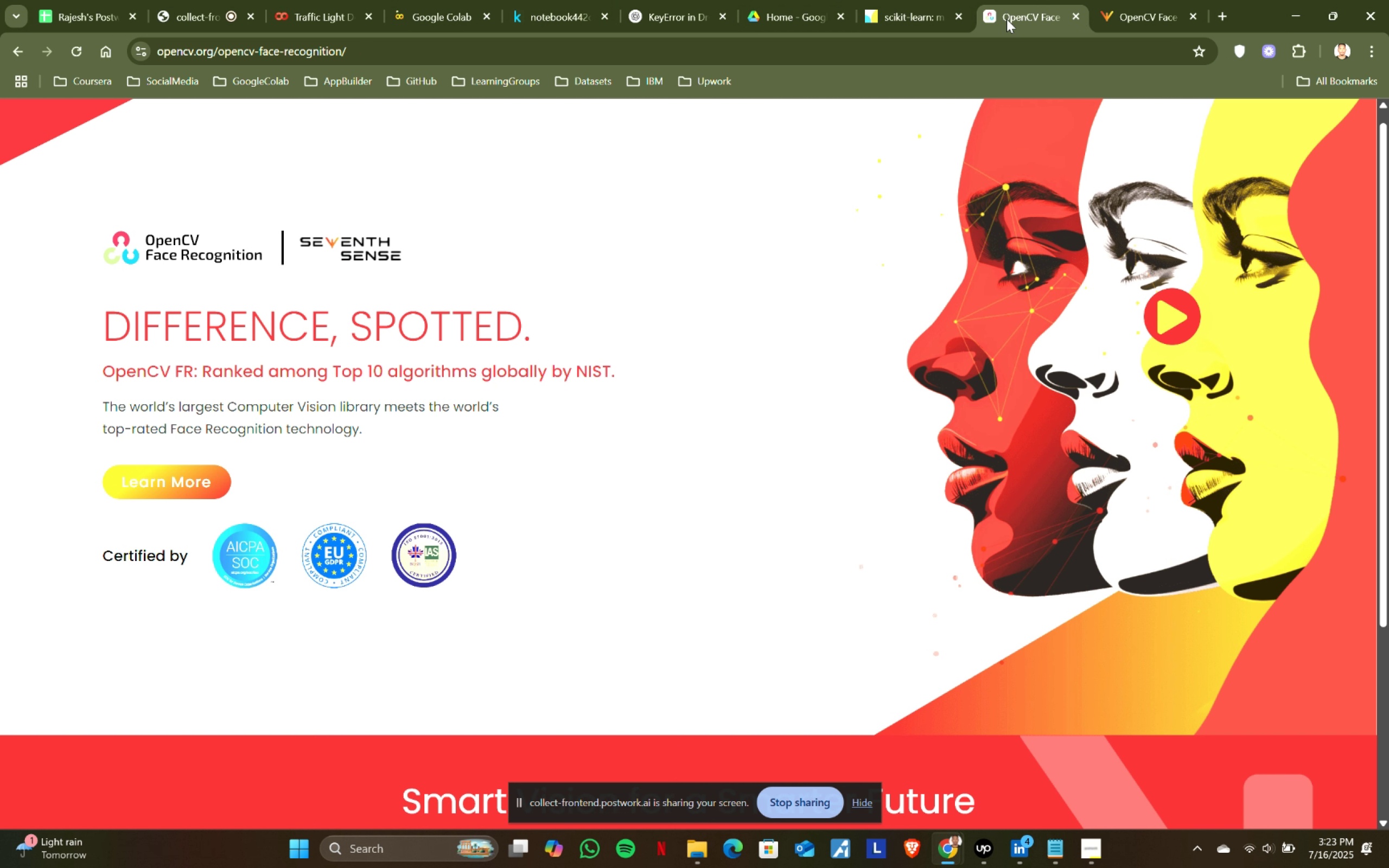 
left_click([907, 0])
 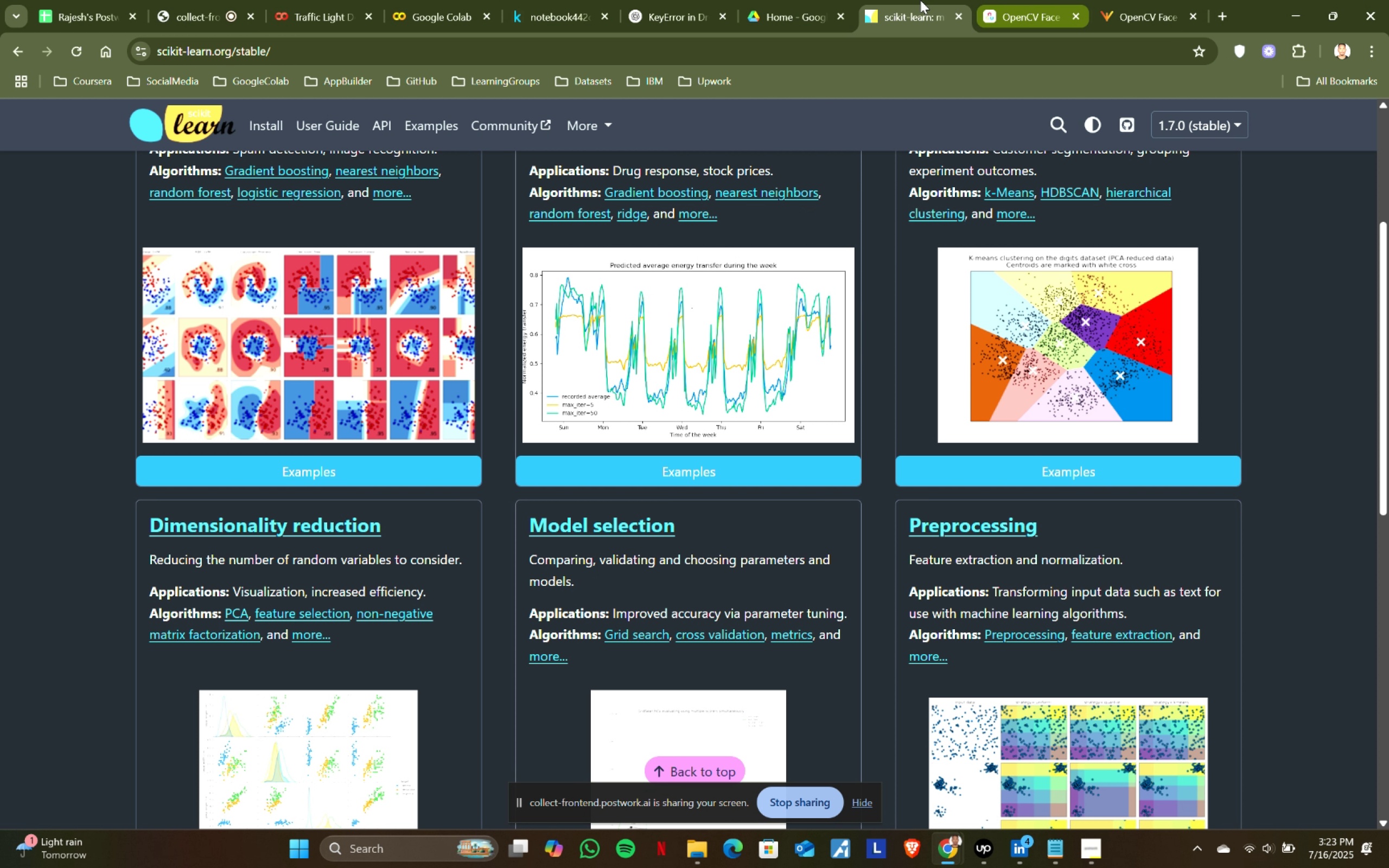 
left_click([1049, 0])
 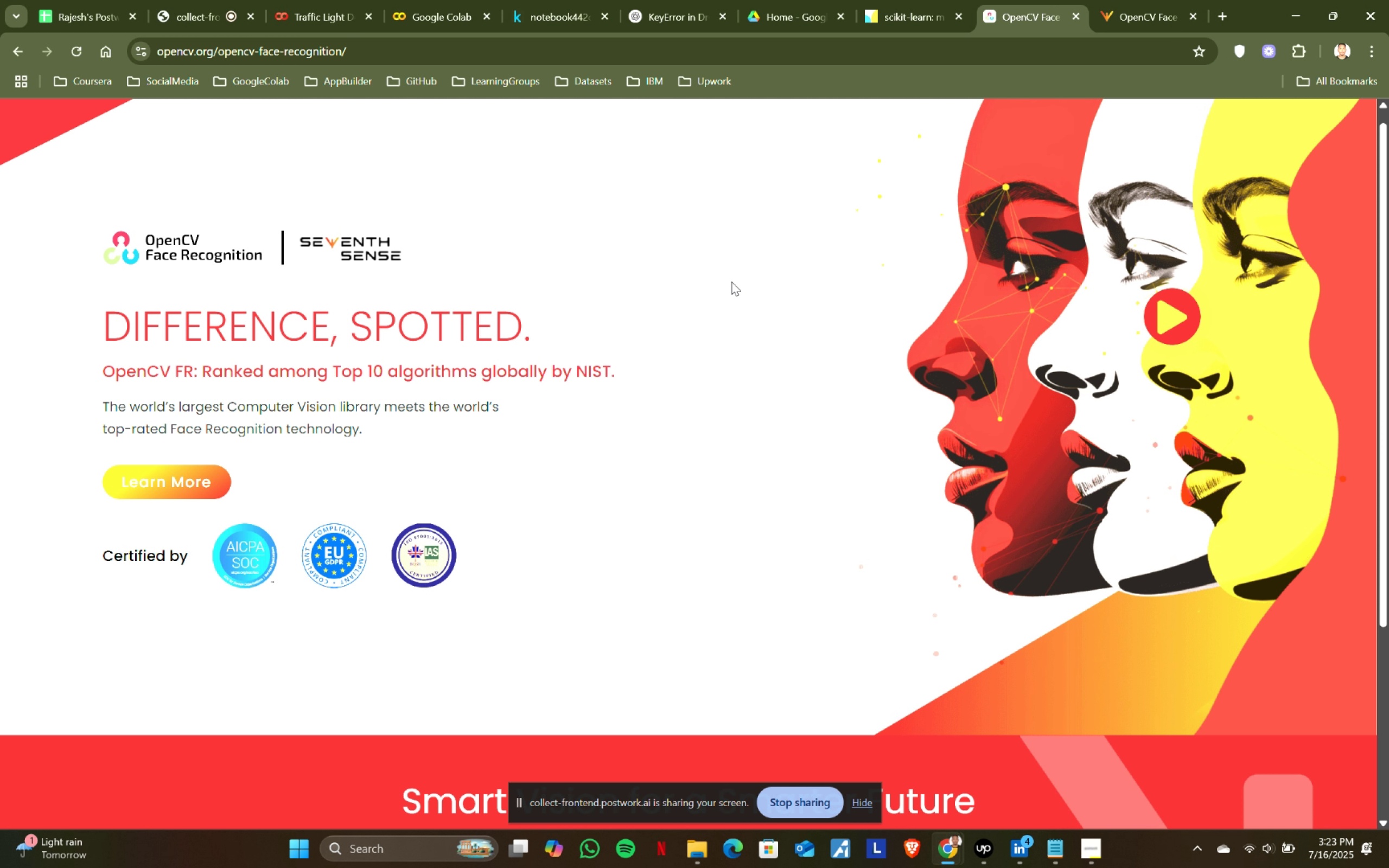 
scroll: coordinate [856, 326], scroll_direction: down, amount: 8.0
 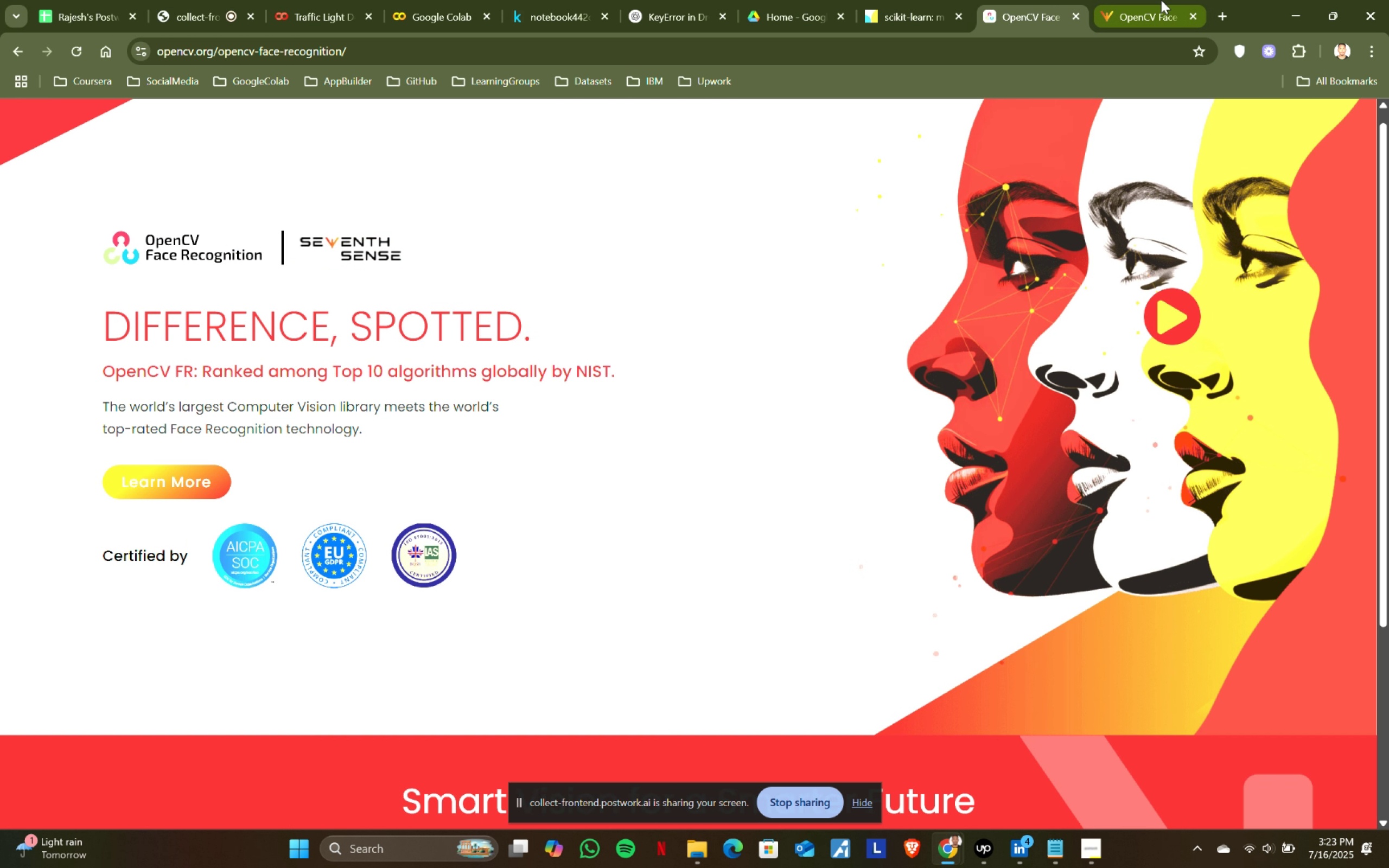 
left_click([1170, 0])
 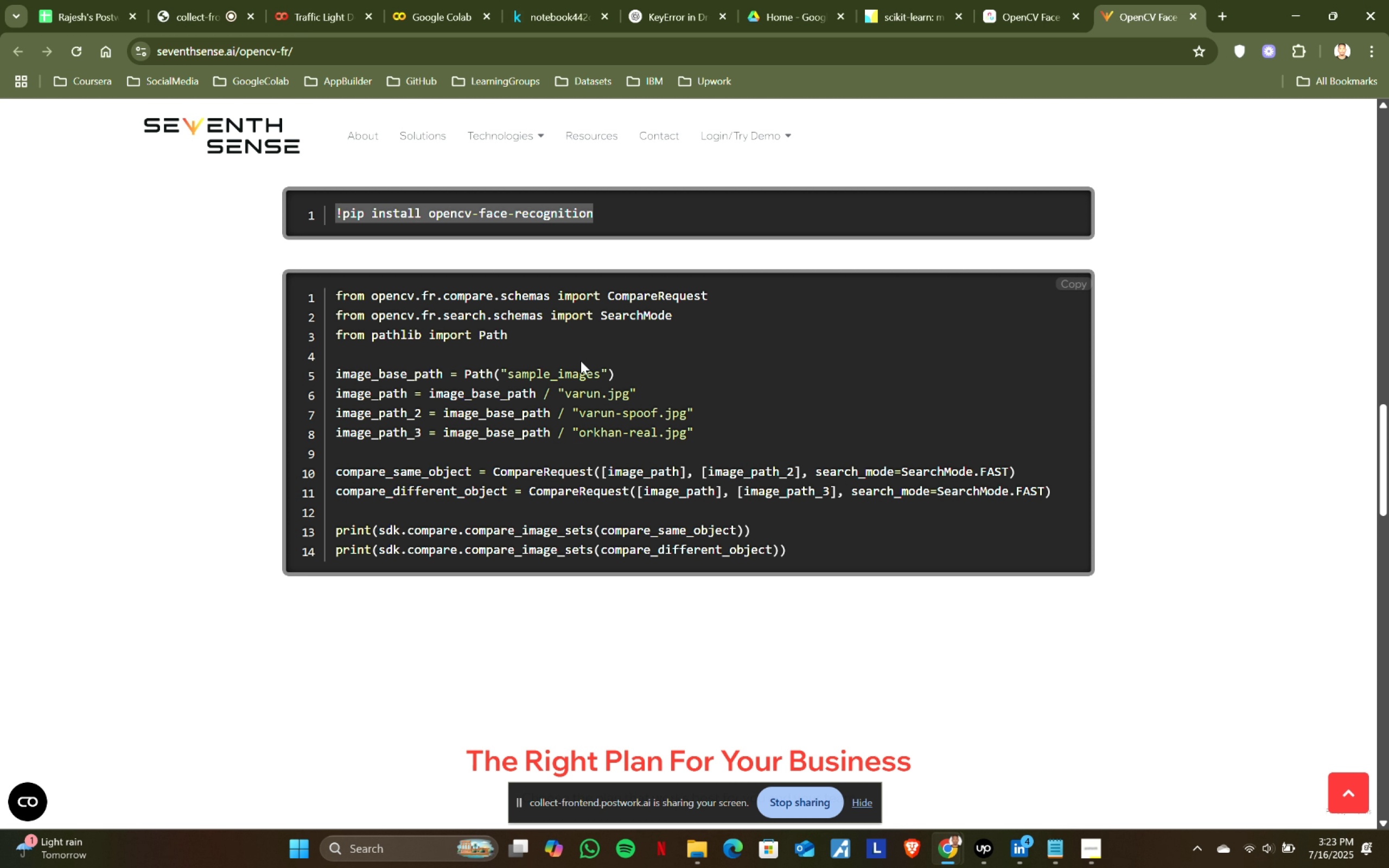 
scroll: coordinate [486, 285], scroll_direction: up, amount: 18.0
 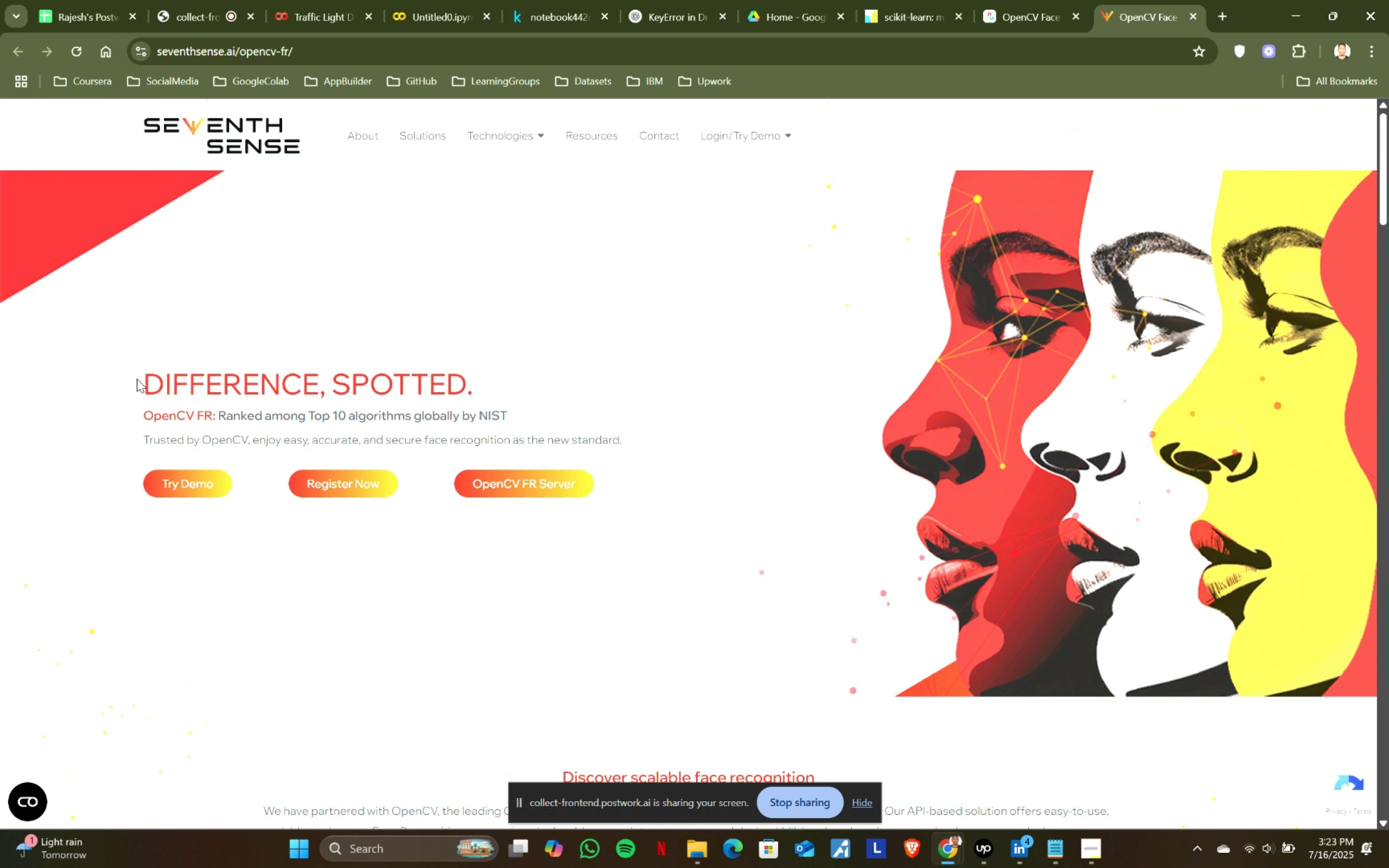 
scroll: coordinate [439, 560], scroll_direction: down, amount: 3.0
 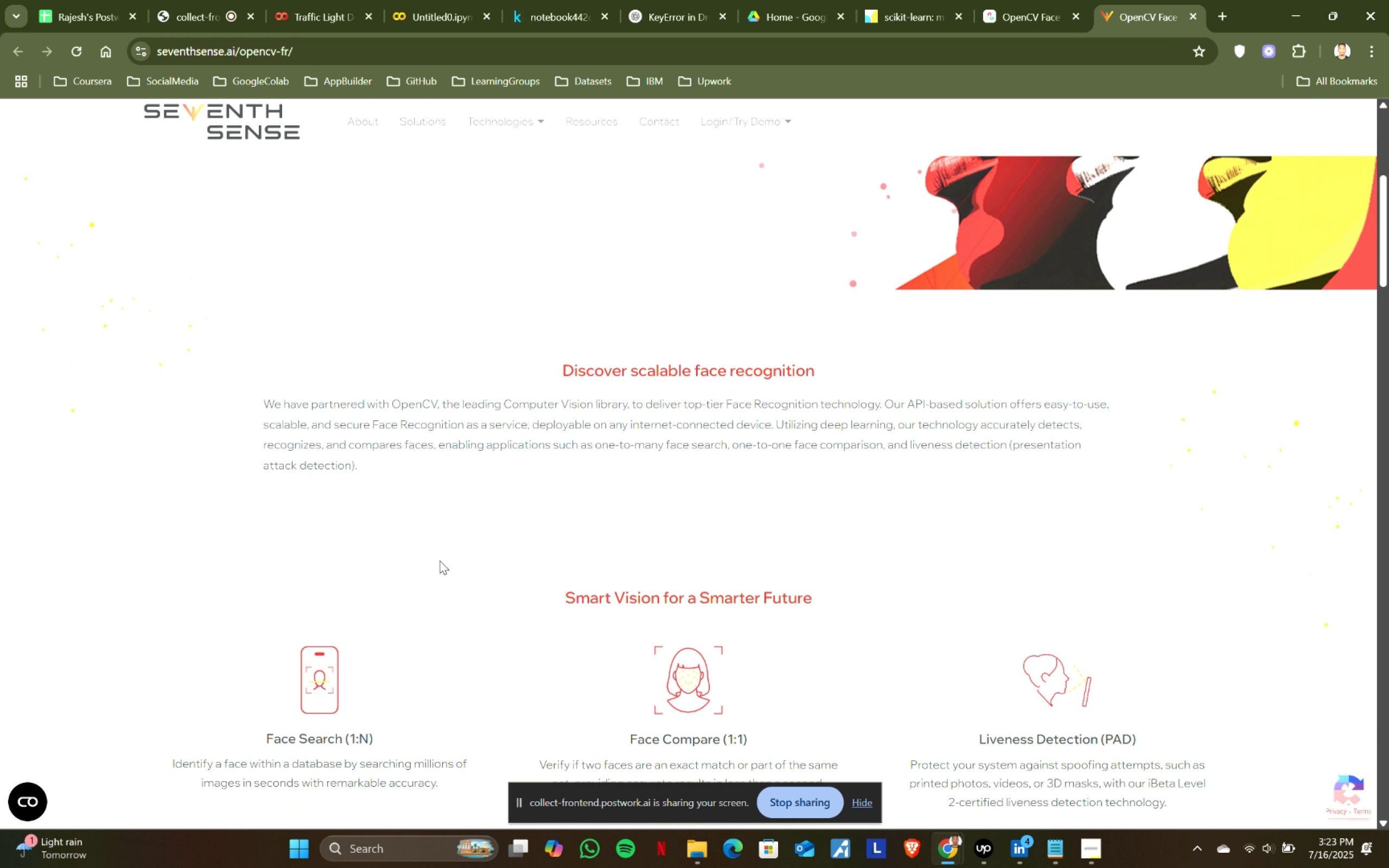 
scroll: coordinate [439, 560], scroll_direction: up, amount: 5.0
 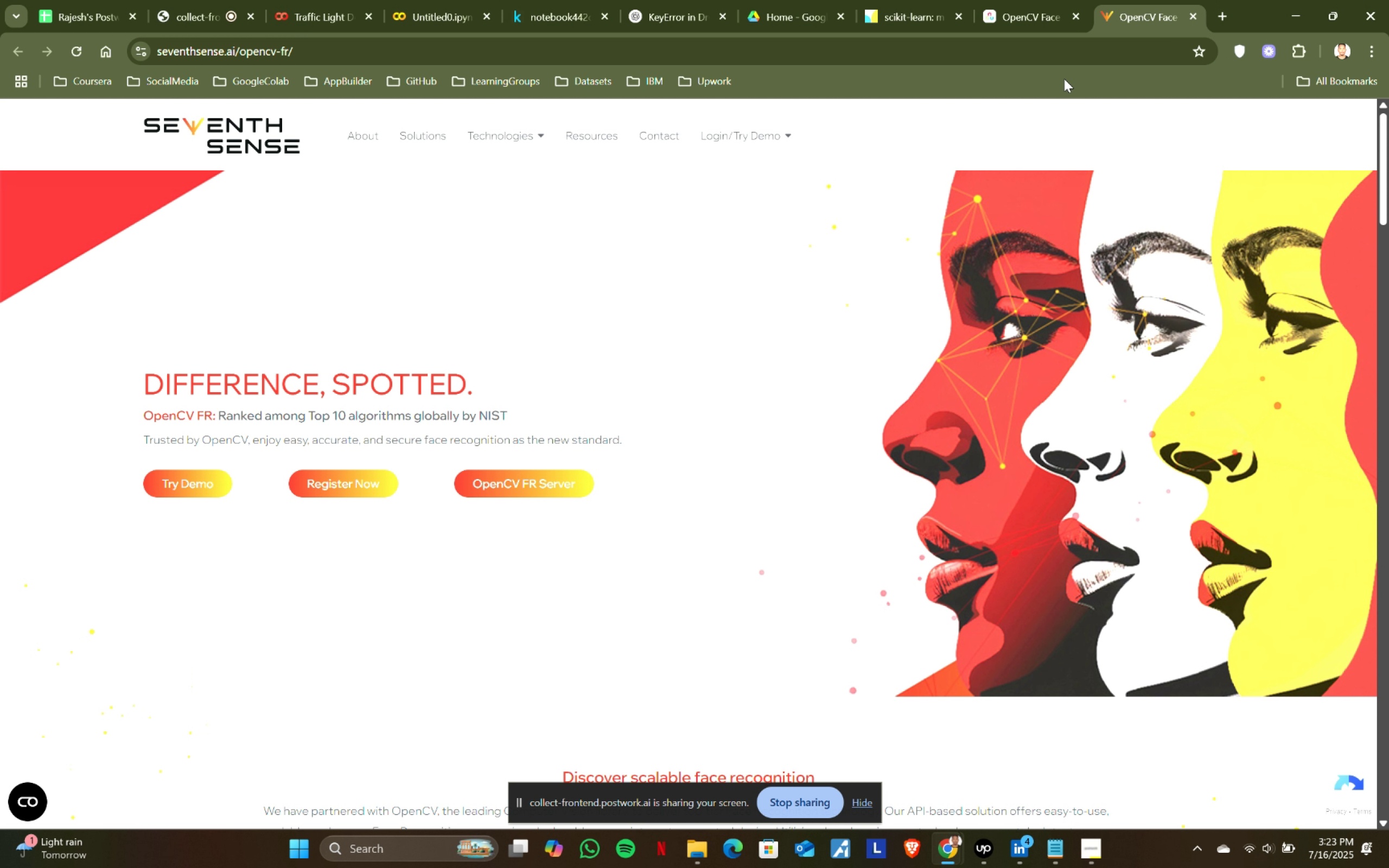 
left_click([1017, 0])
 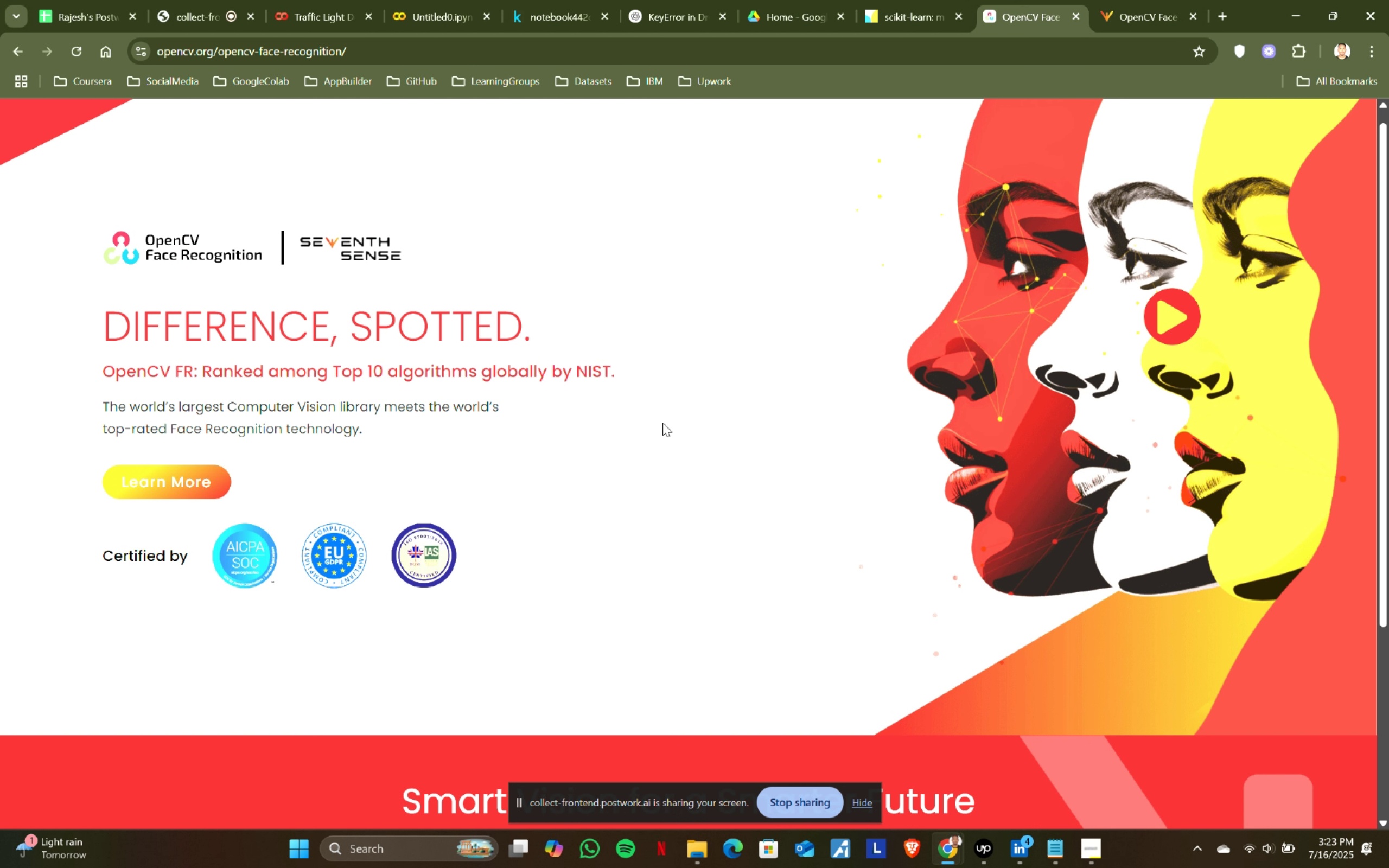 
scroll: coordinate [483, 458], scroll_direction: down, amount: 8.0
 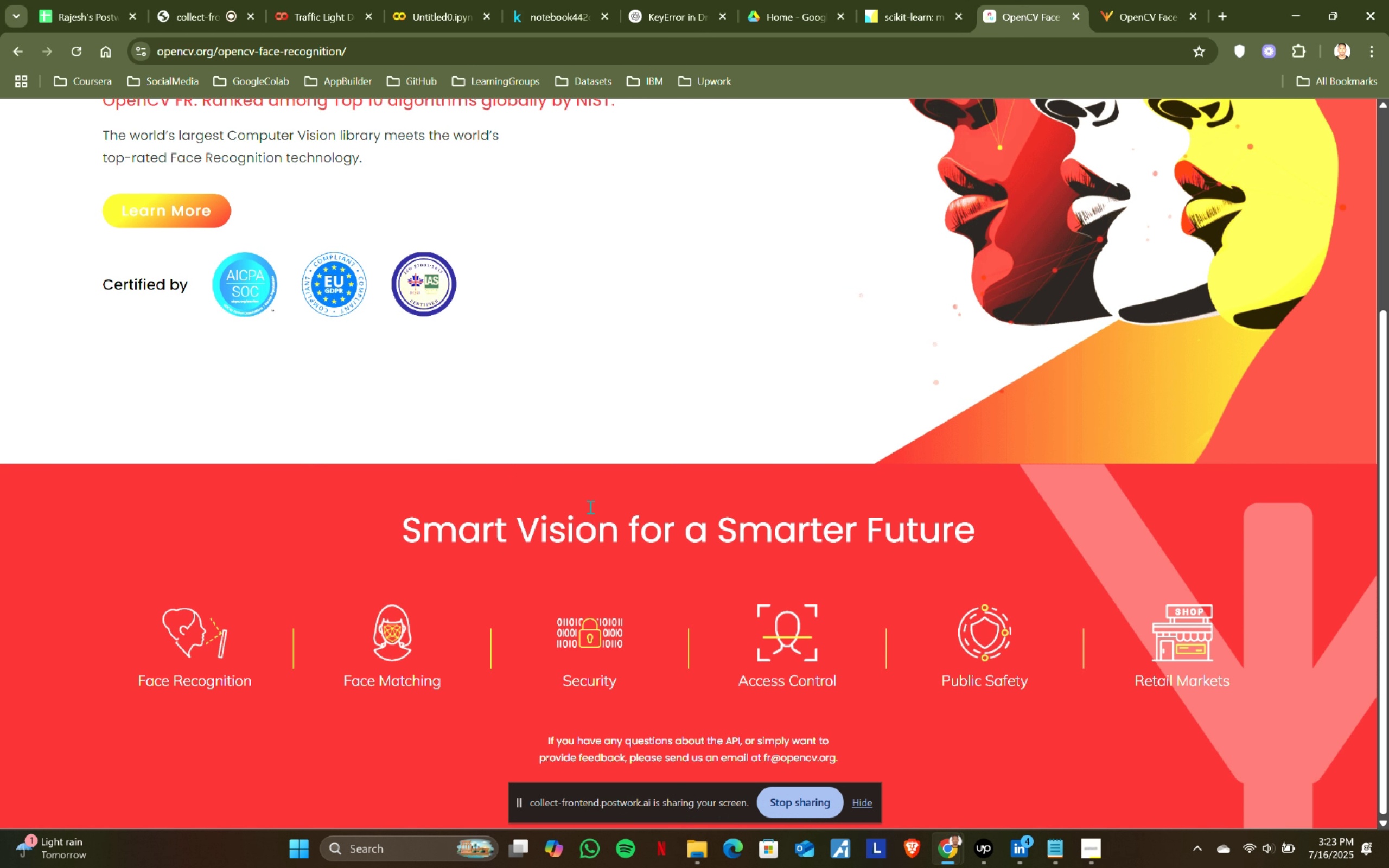 
scroll: coordinate [589, 507], scroll_direction: up, amount: 5.0
 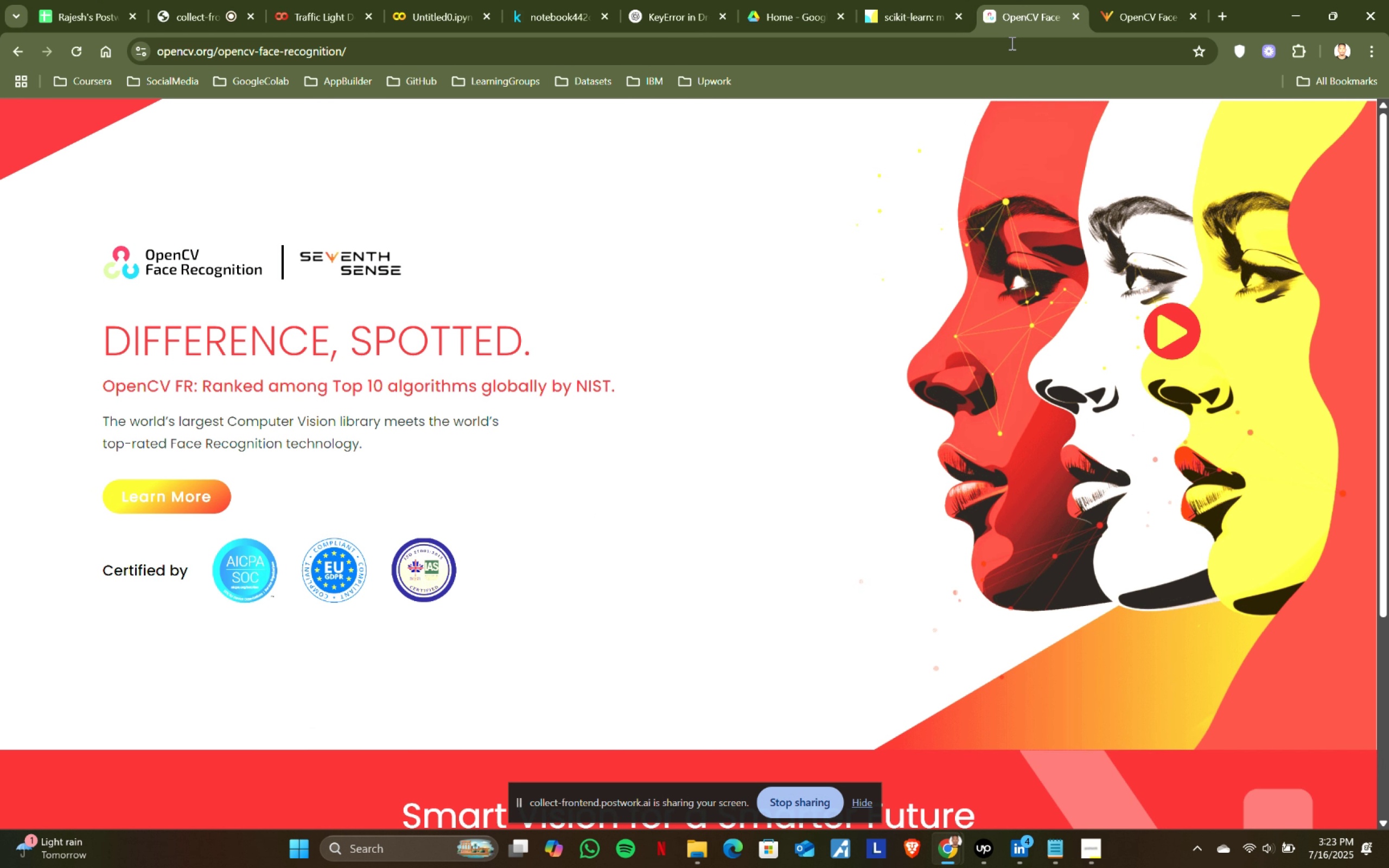 
left_click([1152, 0])
 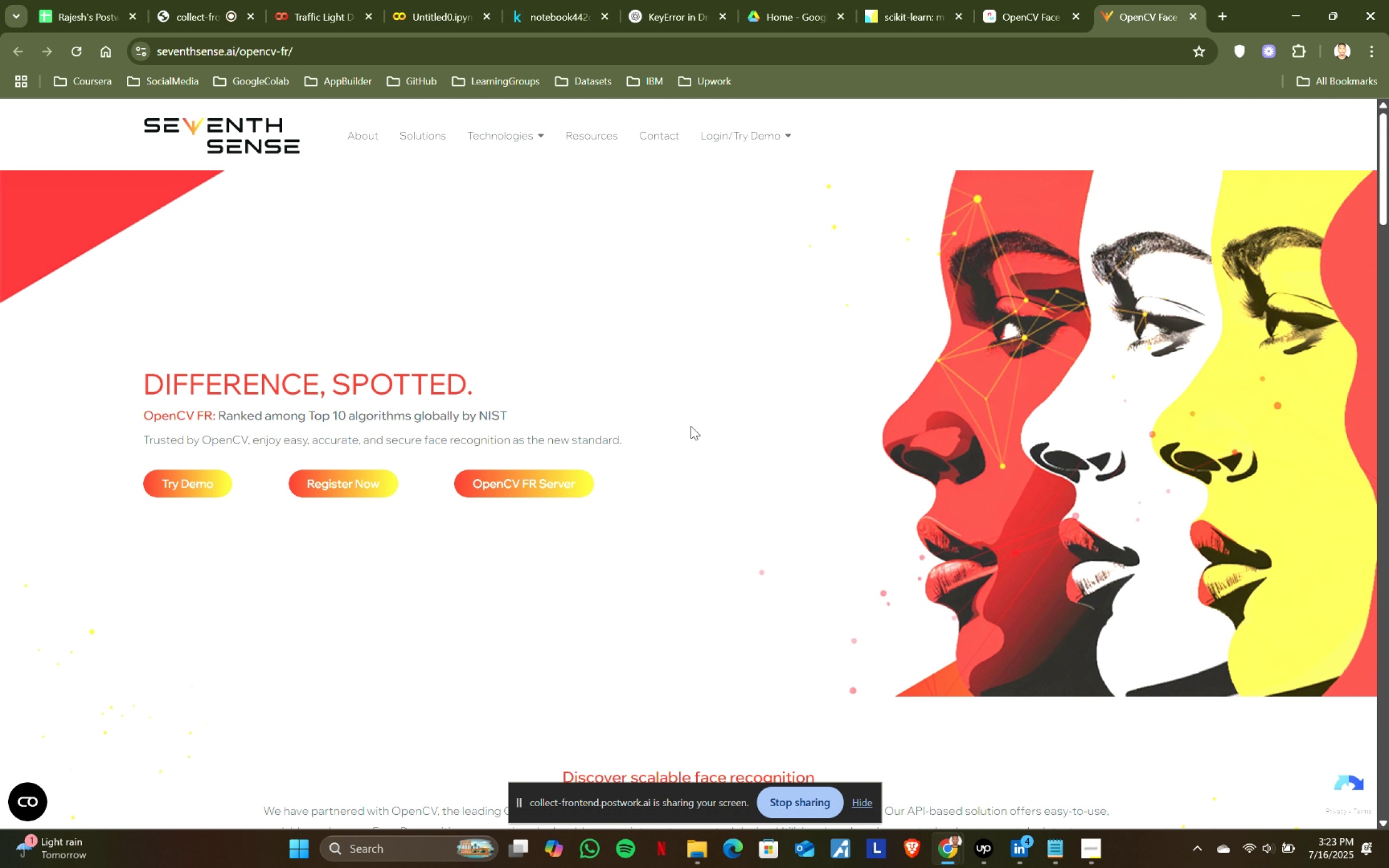 
scroll: coordinate [591, 445], scroll_direction: down, amount: 9.0
 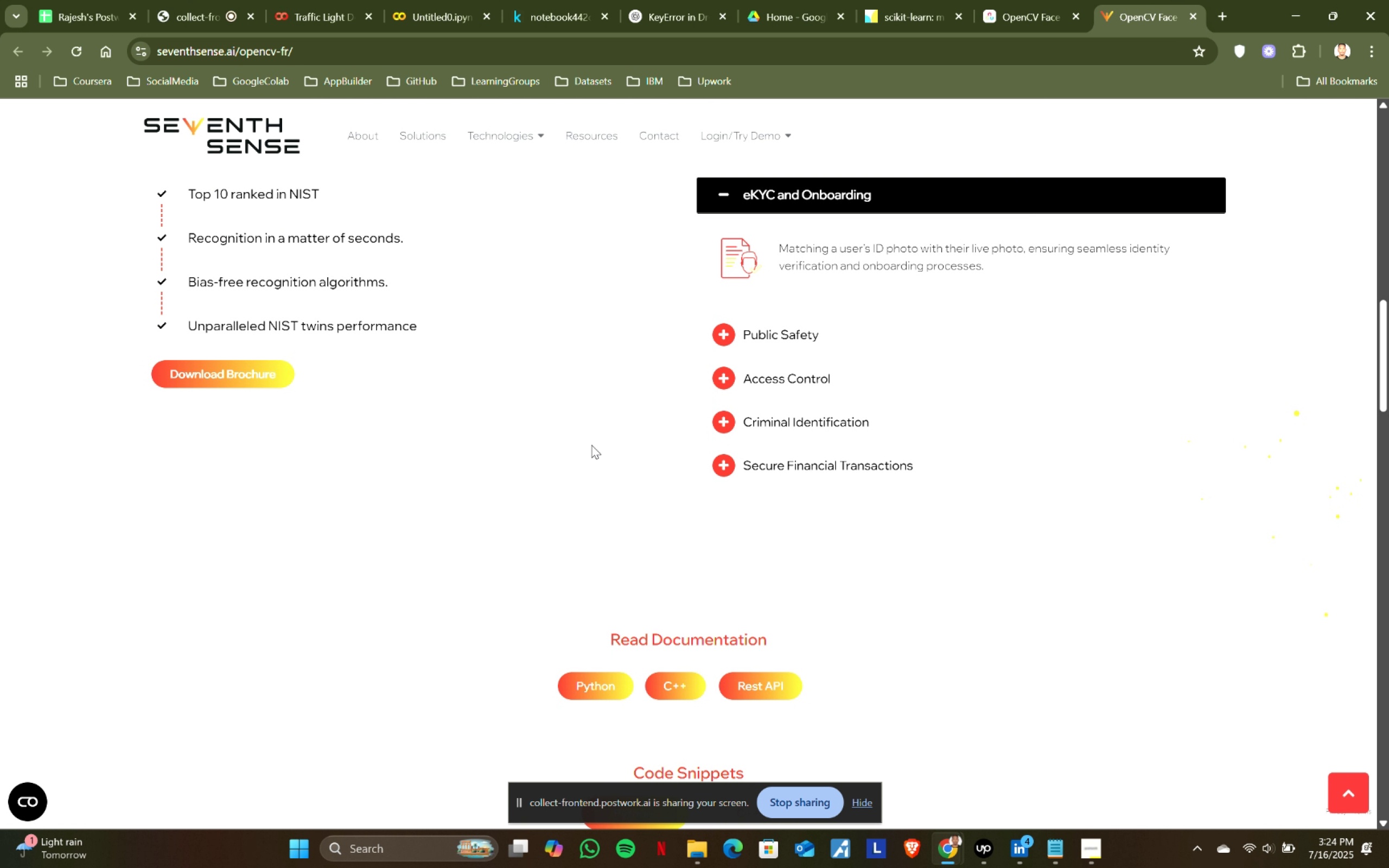 
scroll: coordinate [591, 445], scroll_direction: up, amount: 1.0
 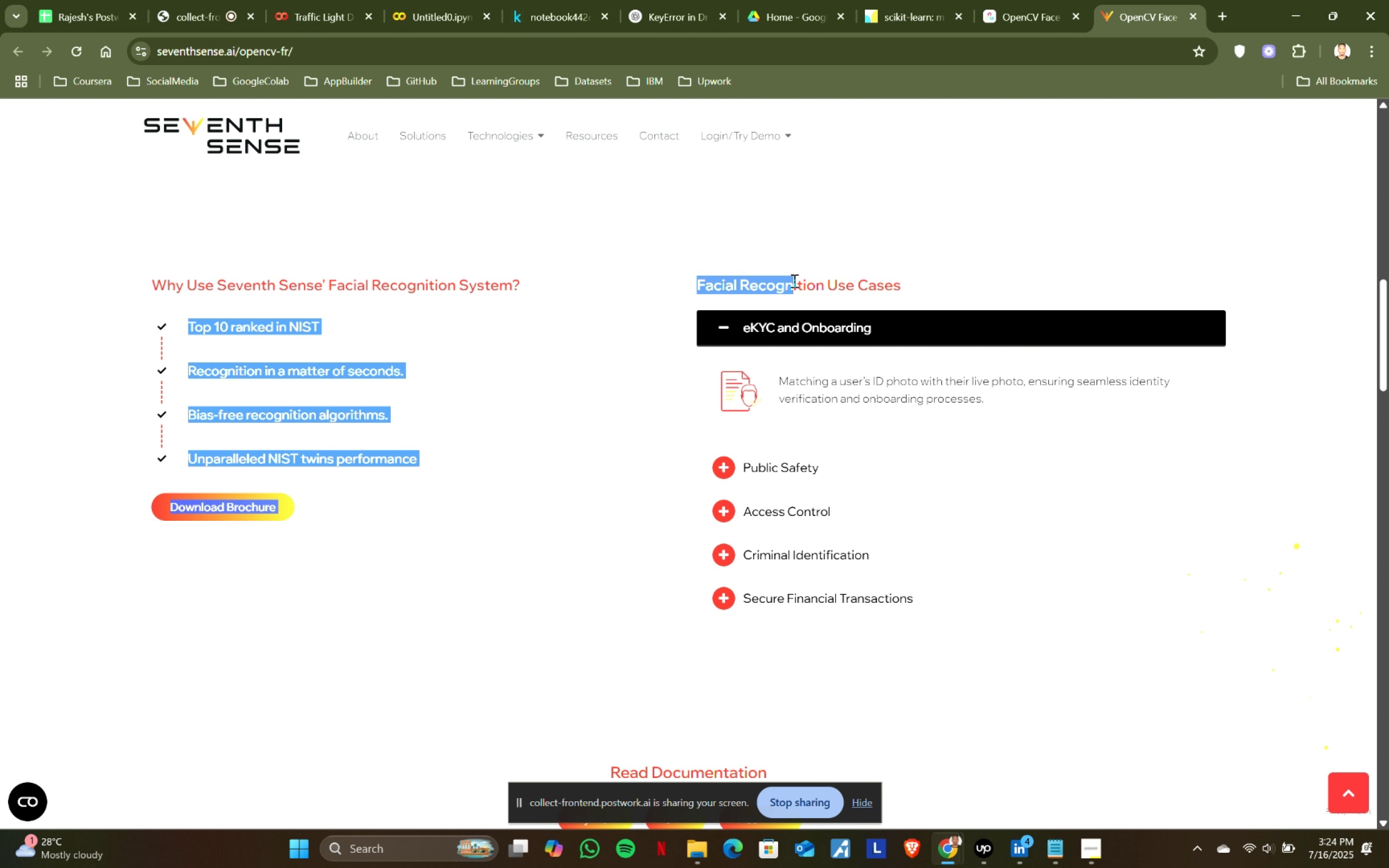 
left_click([828, 280])
 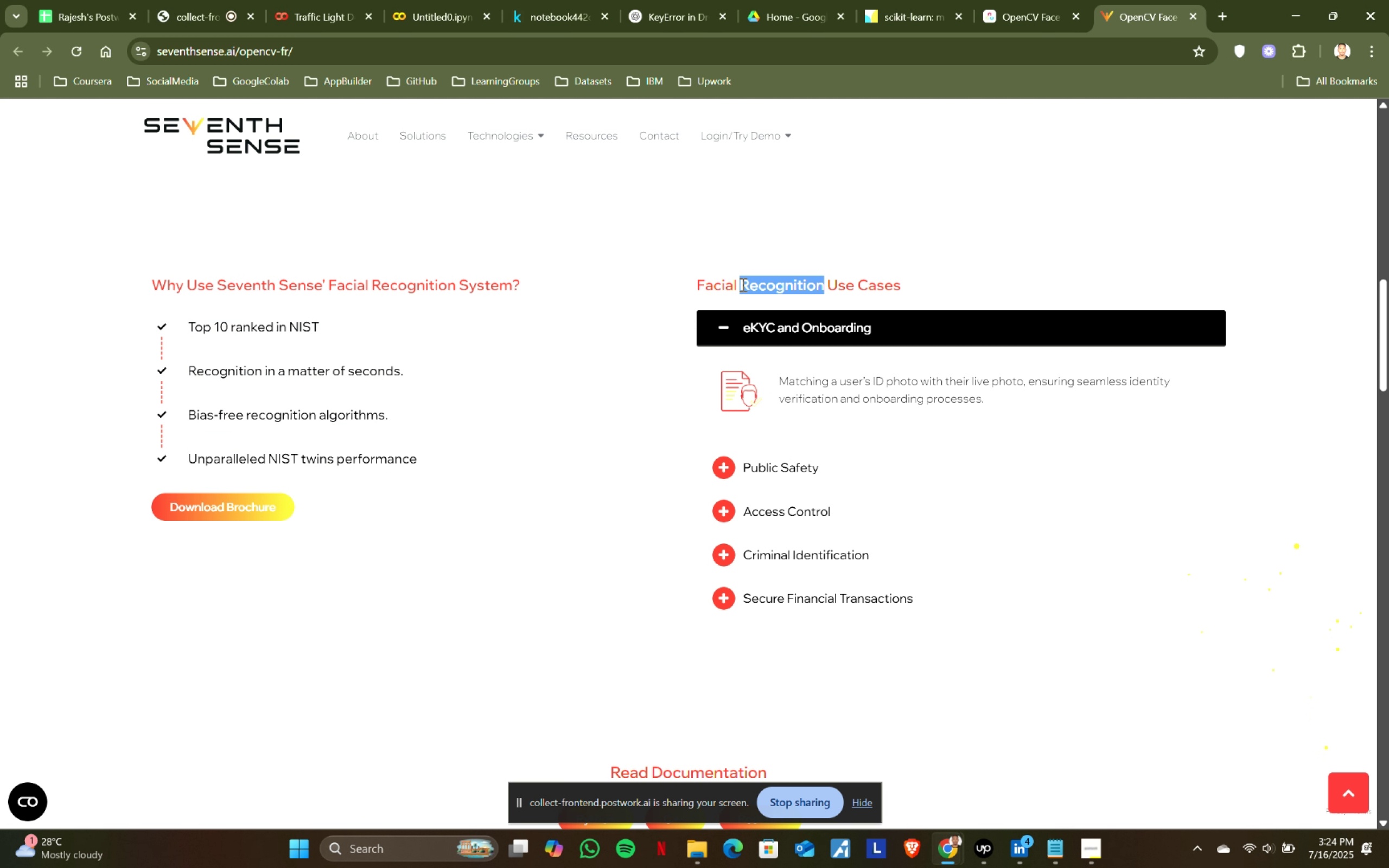 
key(Control+ControlLeft)
 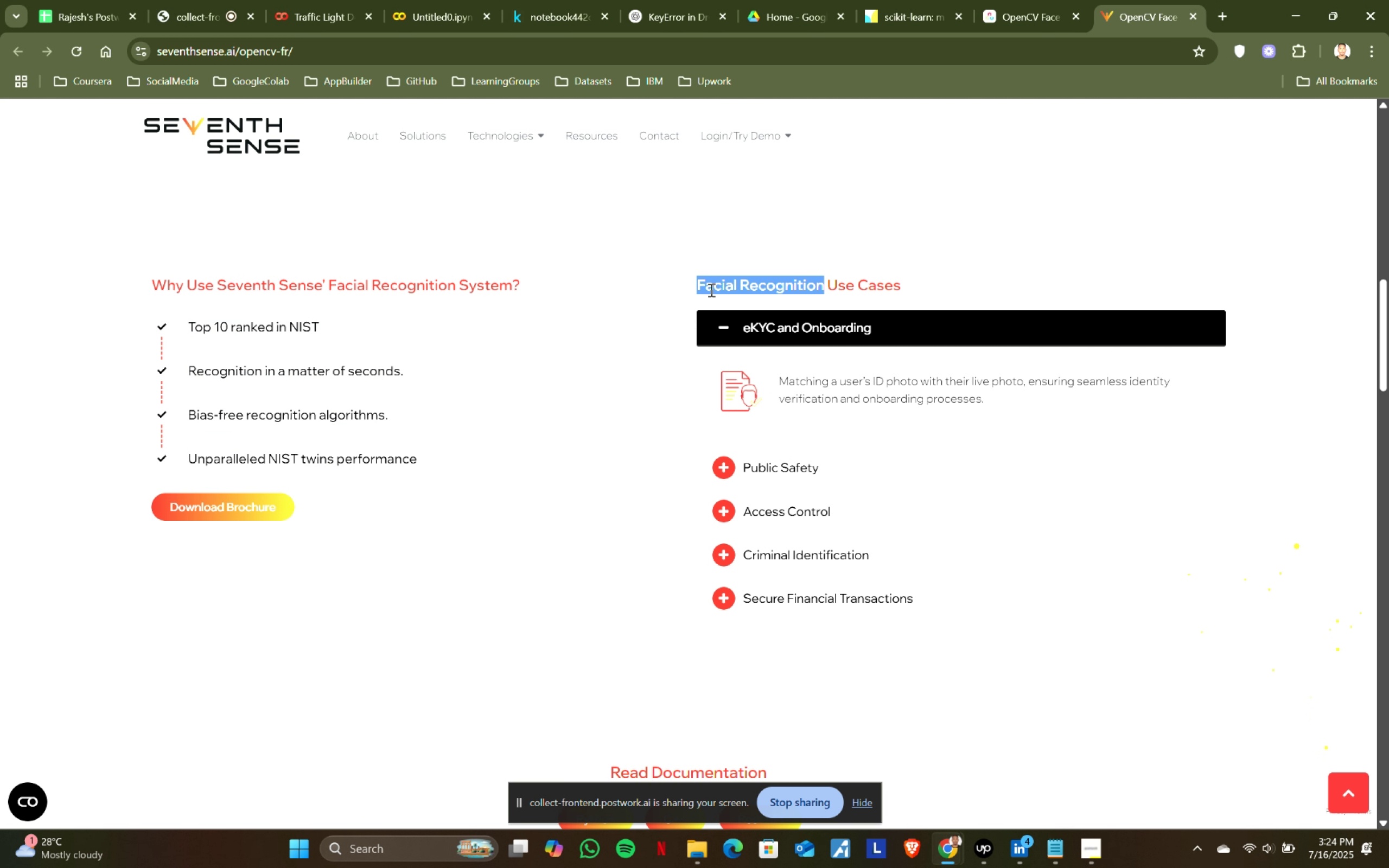 
key(Control+C)
 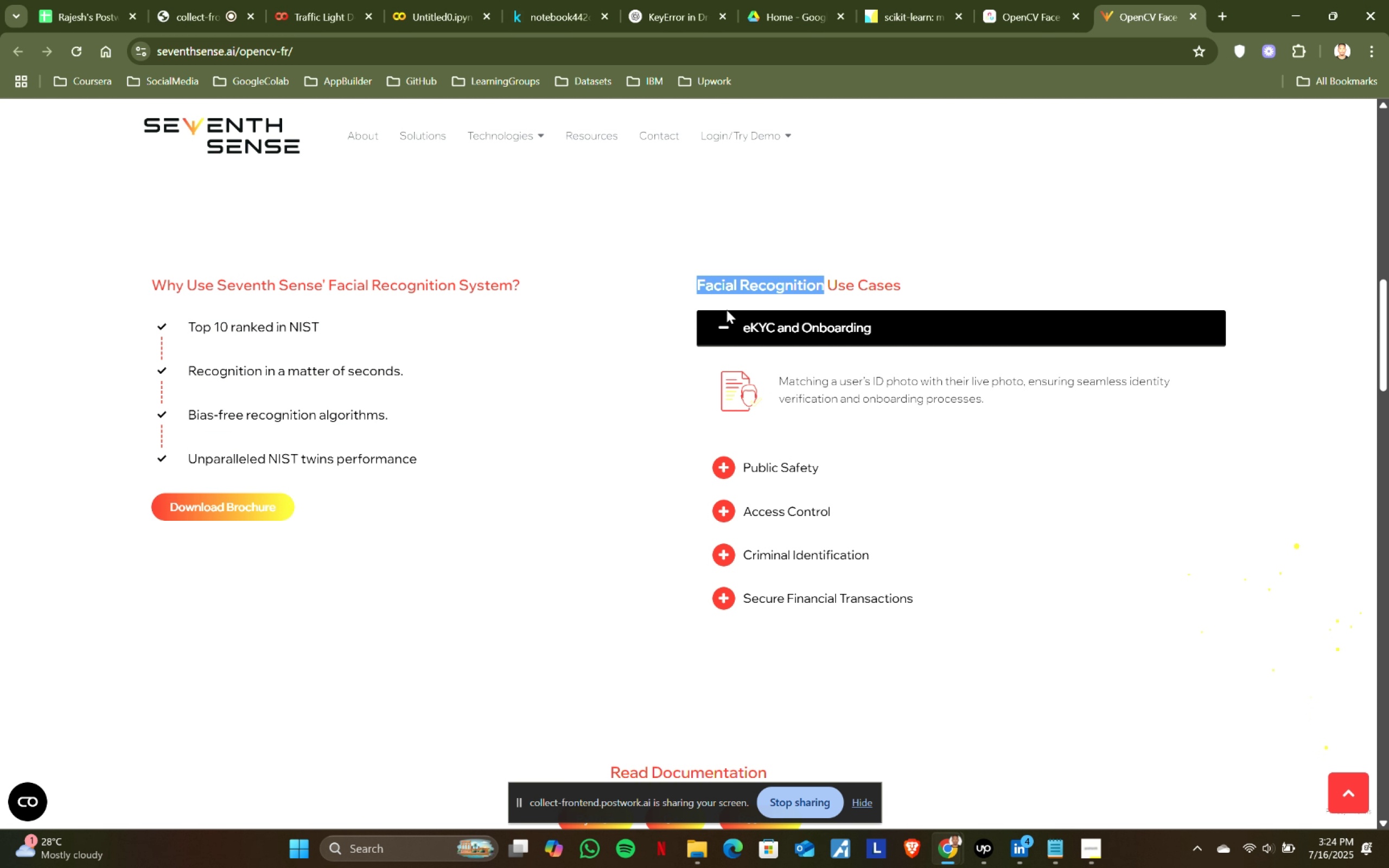 
key(Control+ControlLeft)
 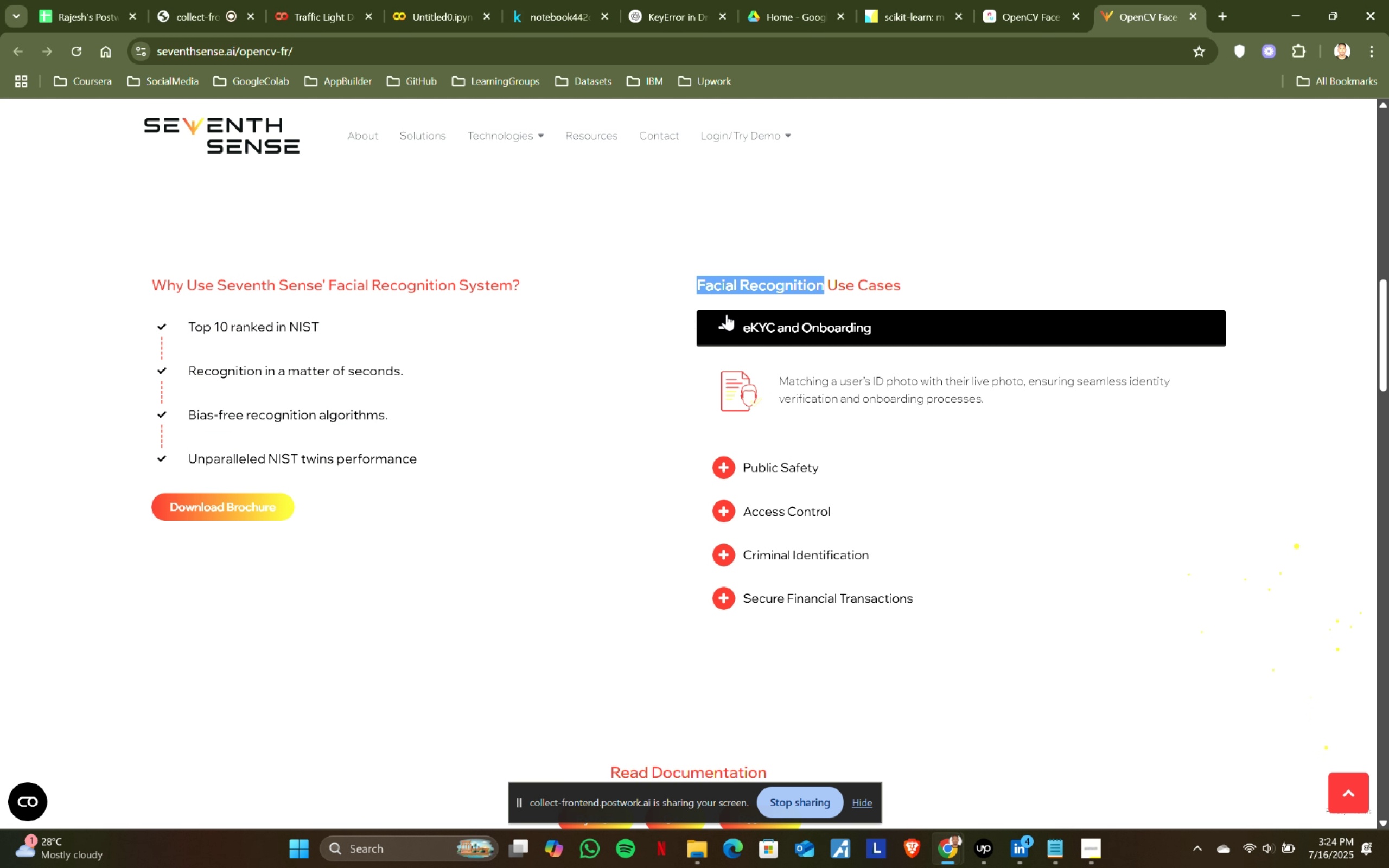 
key(Control+C)
 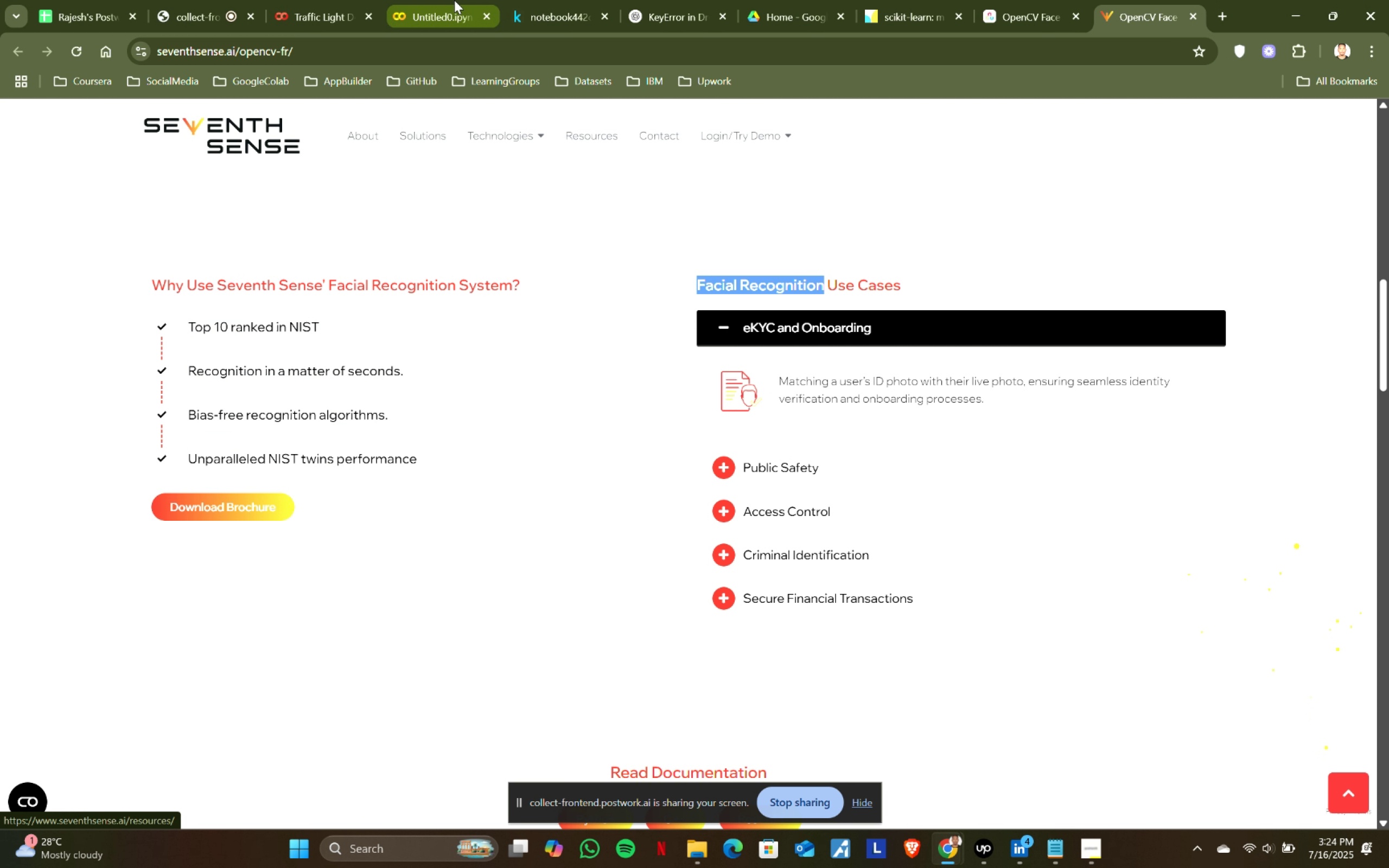 
left_click([444, 0])
 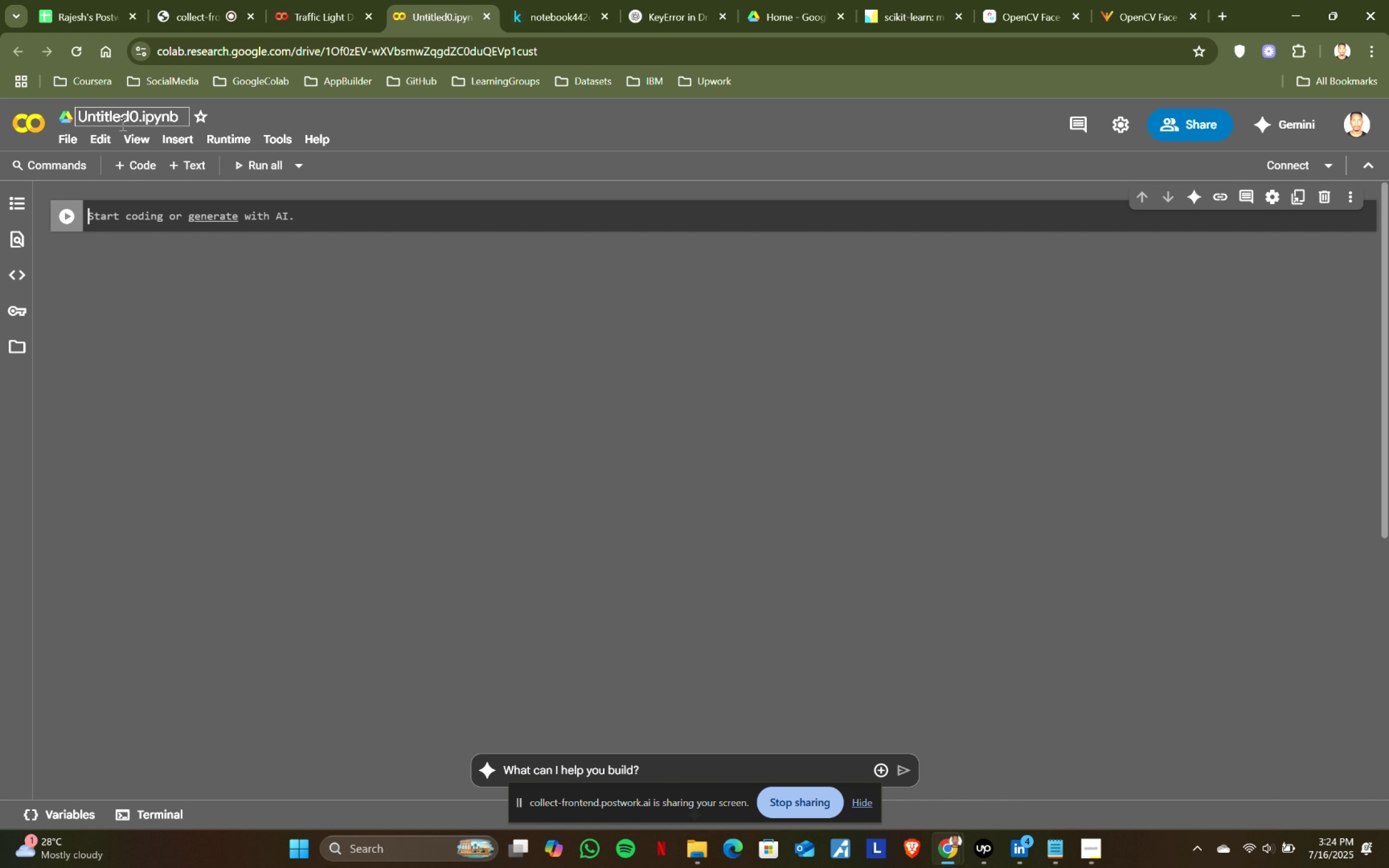 
double_click([122, 123])
 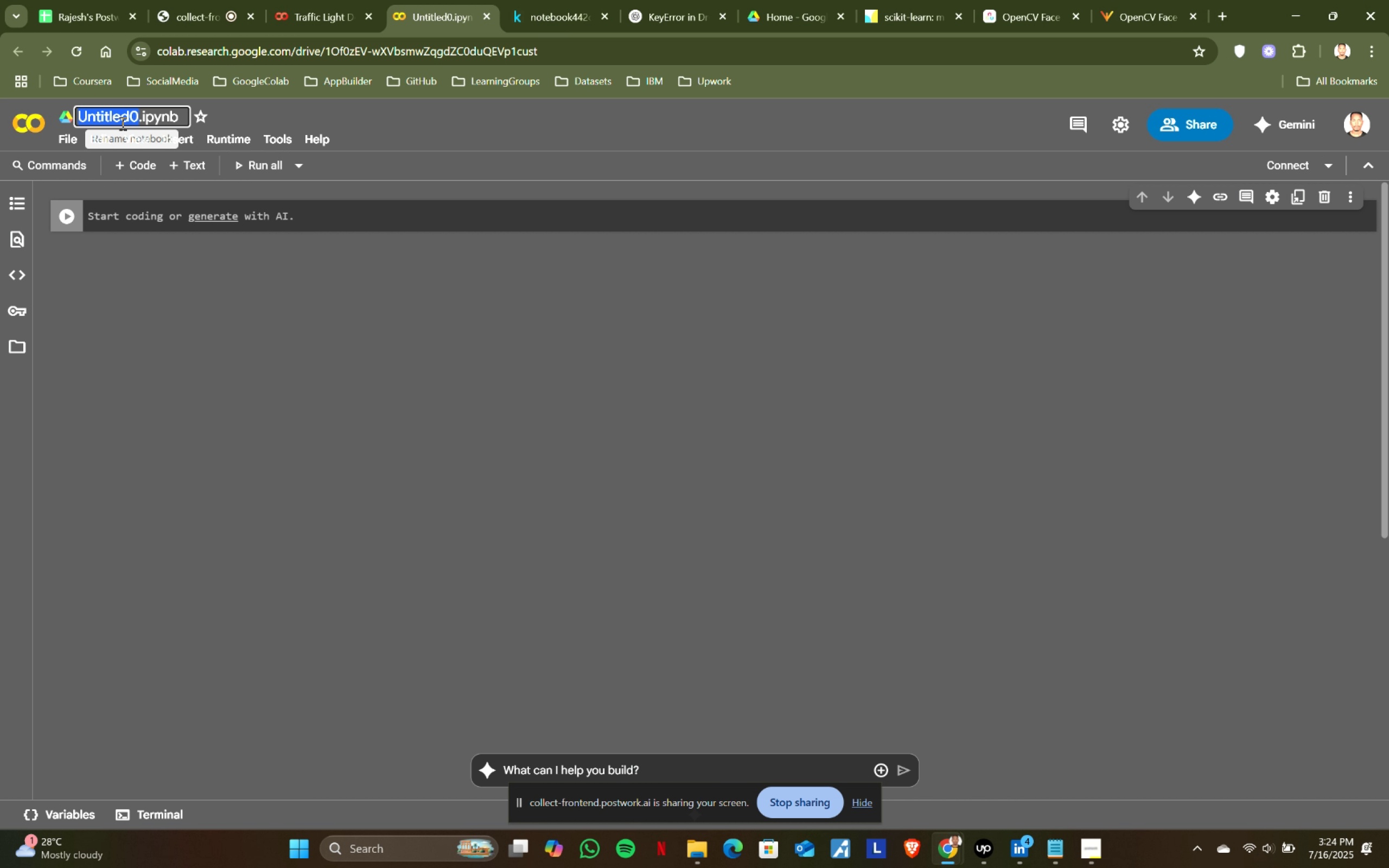 
triple_click([122, 123])
 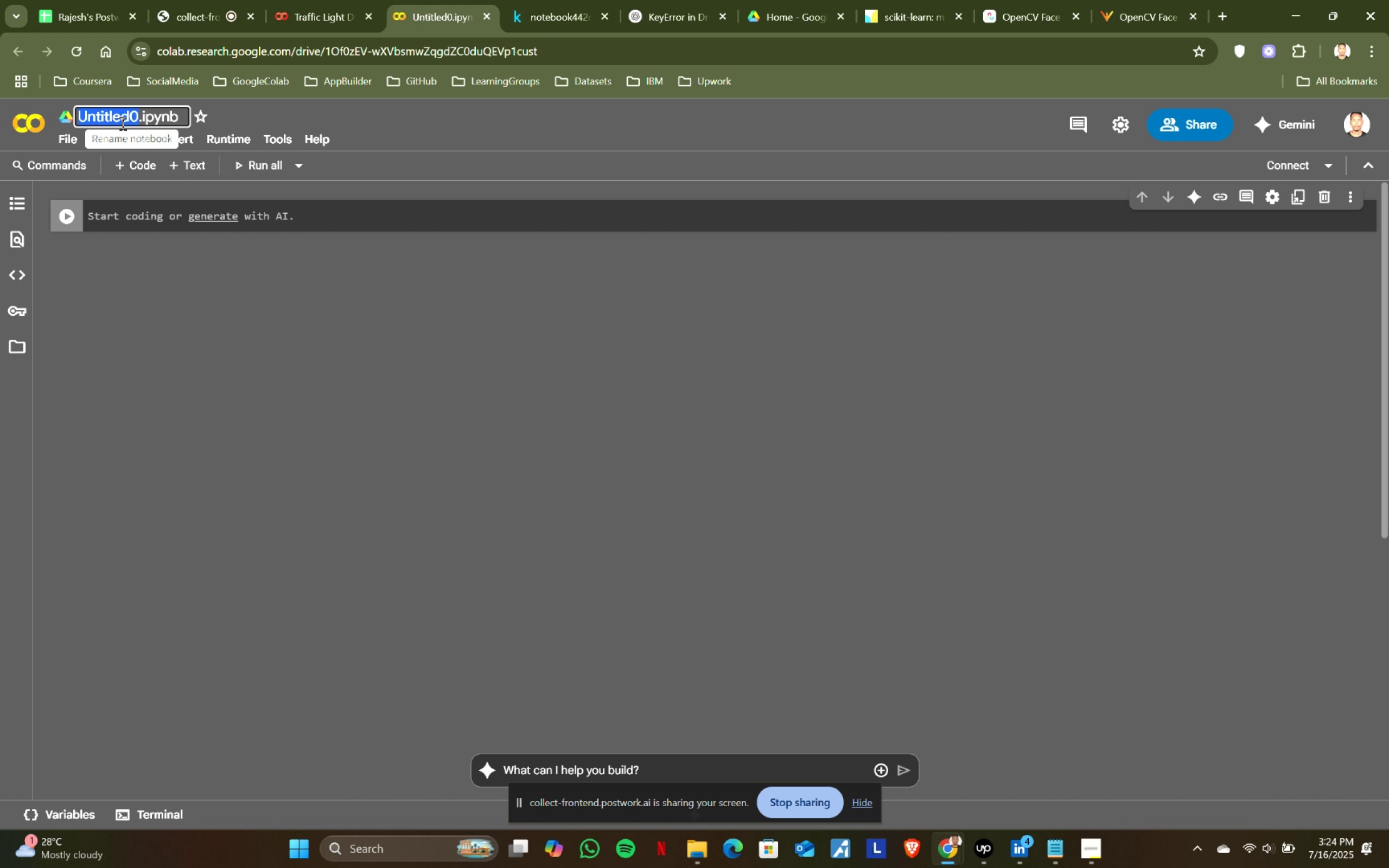 
key(Control+ControlLeft)
 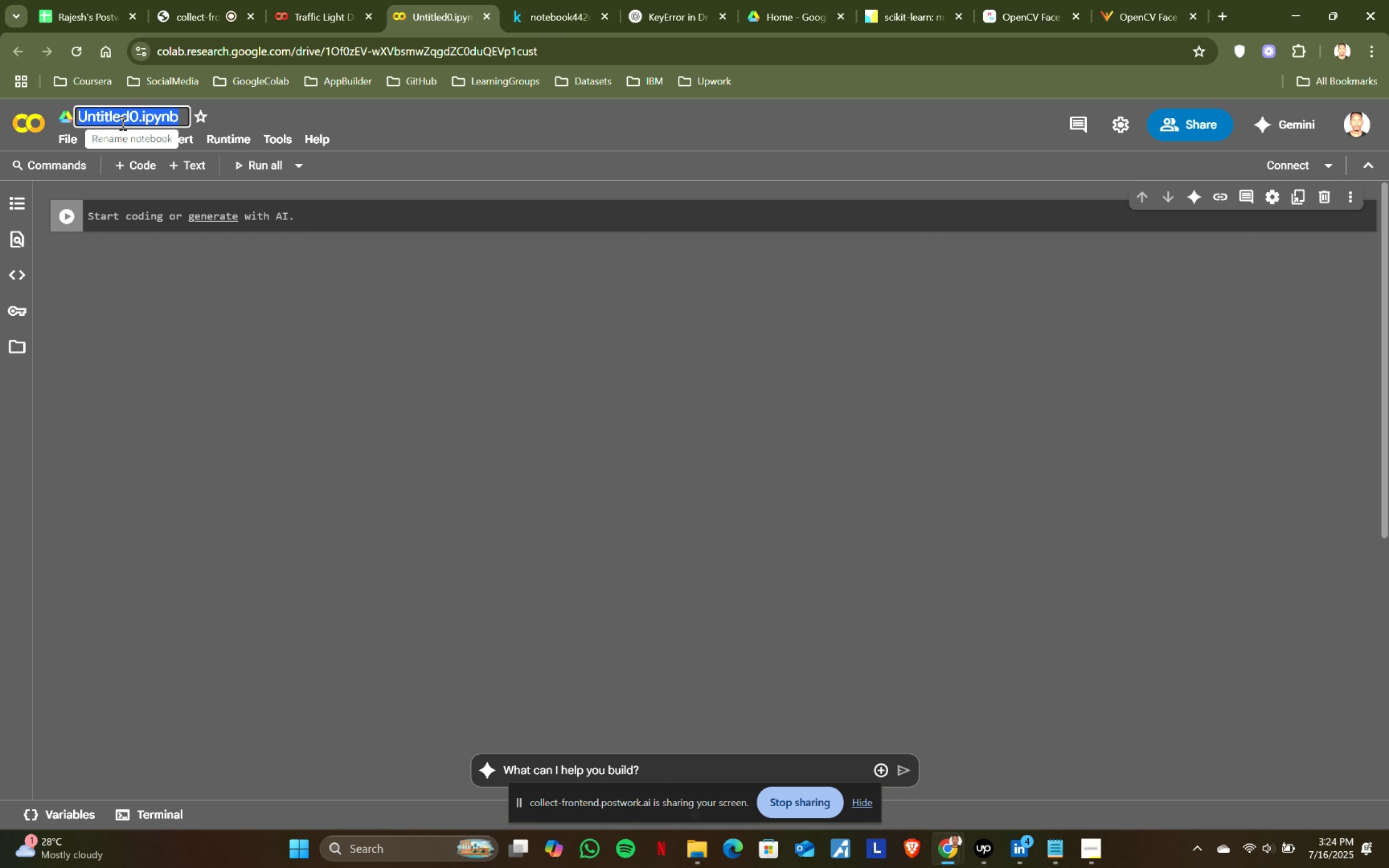 
key(Control+V)
 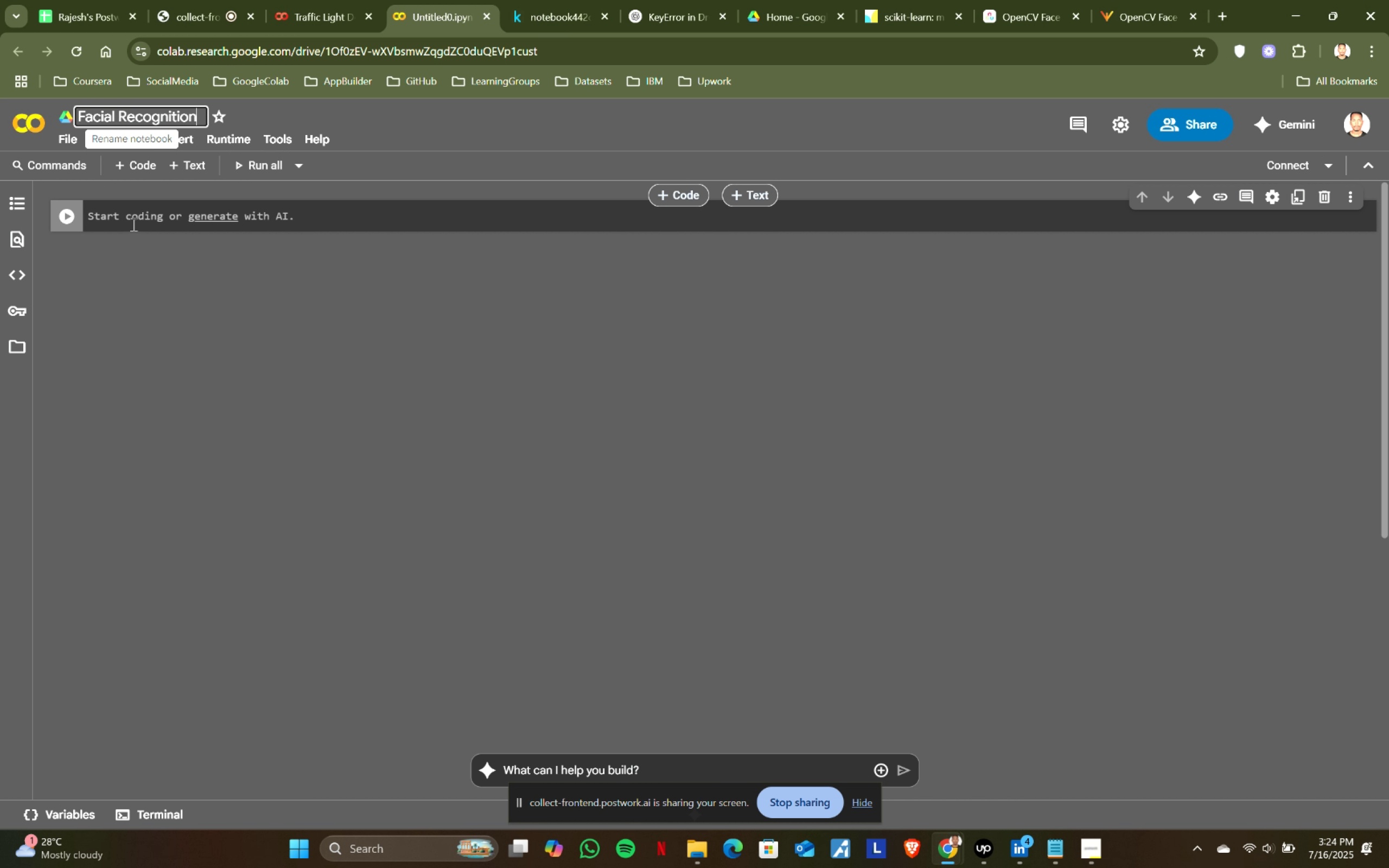 
left_click([132, 224])
 